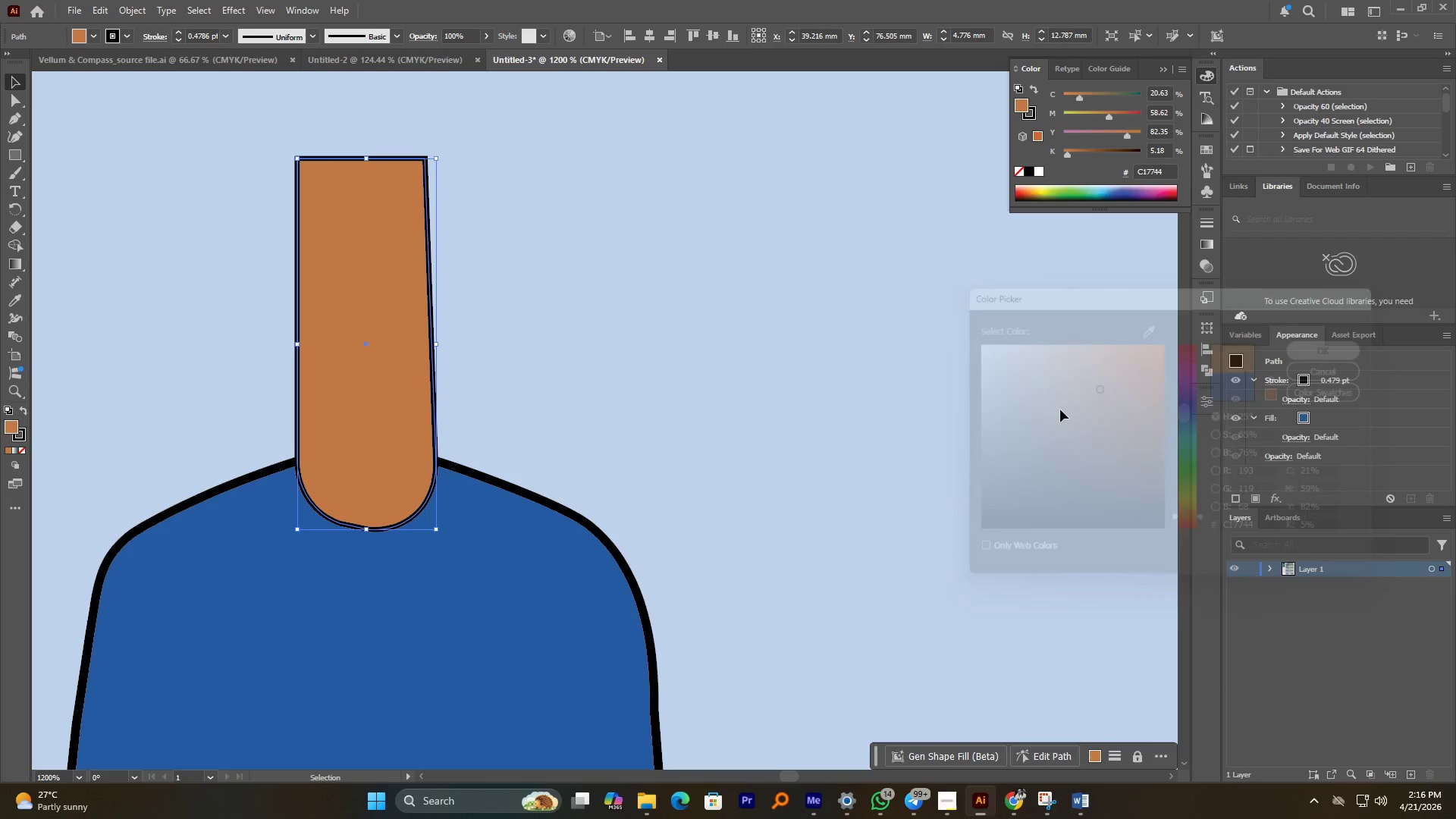 
hold_key(key=AltLeft, duration=0.98)
scroll: coordinate [475, 483], scroll_direction: down, amount: 2.0
 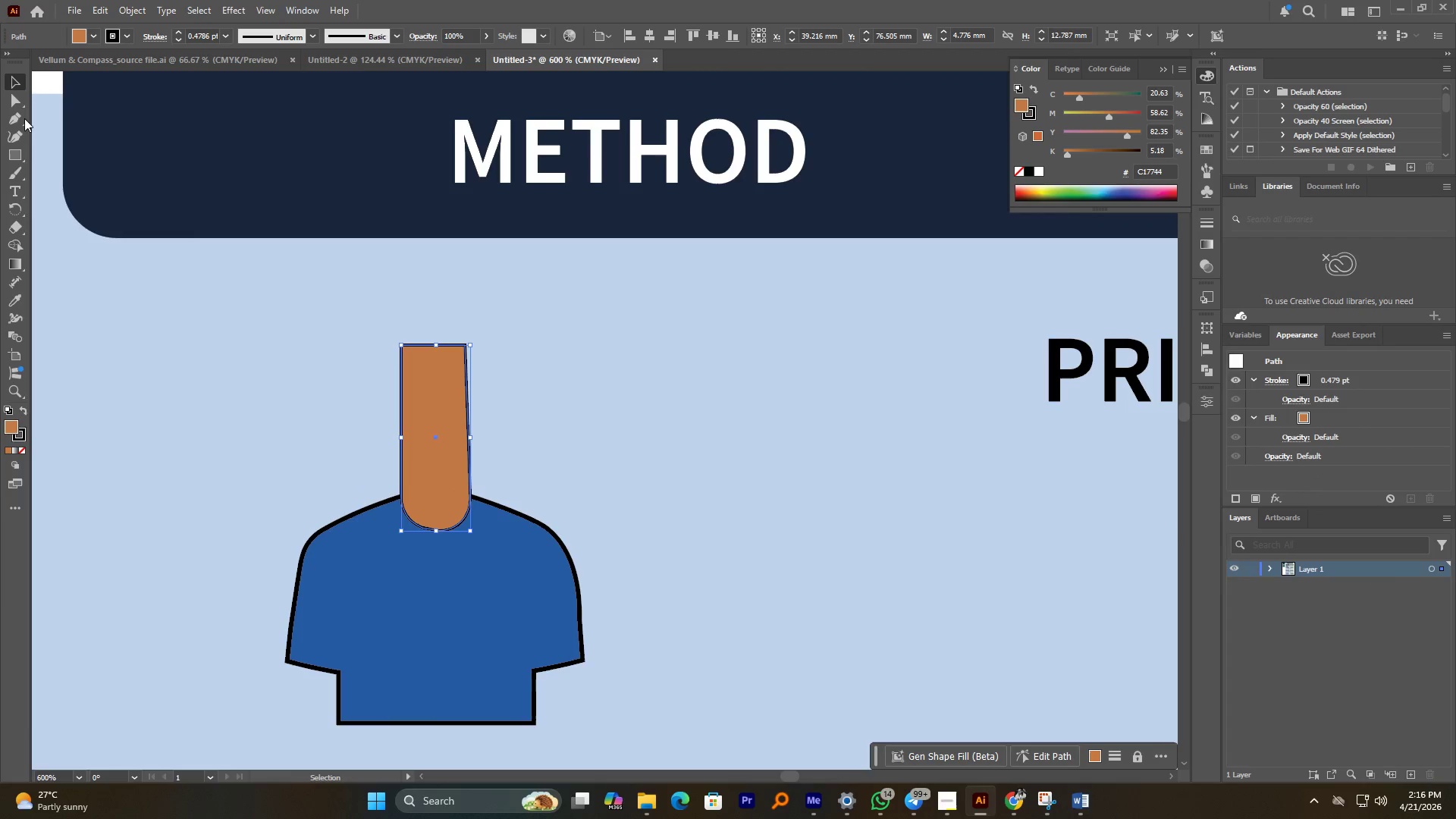 
left_click([15, 101])
 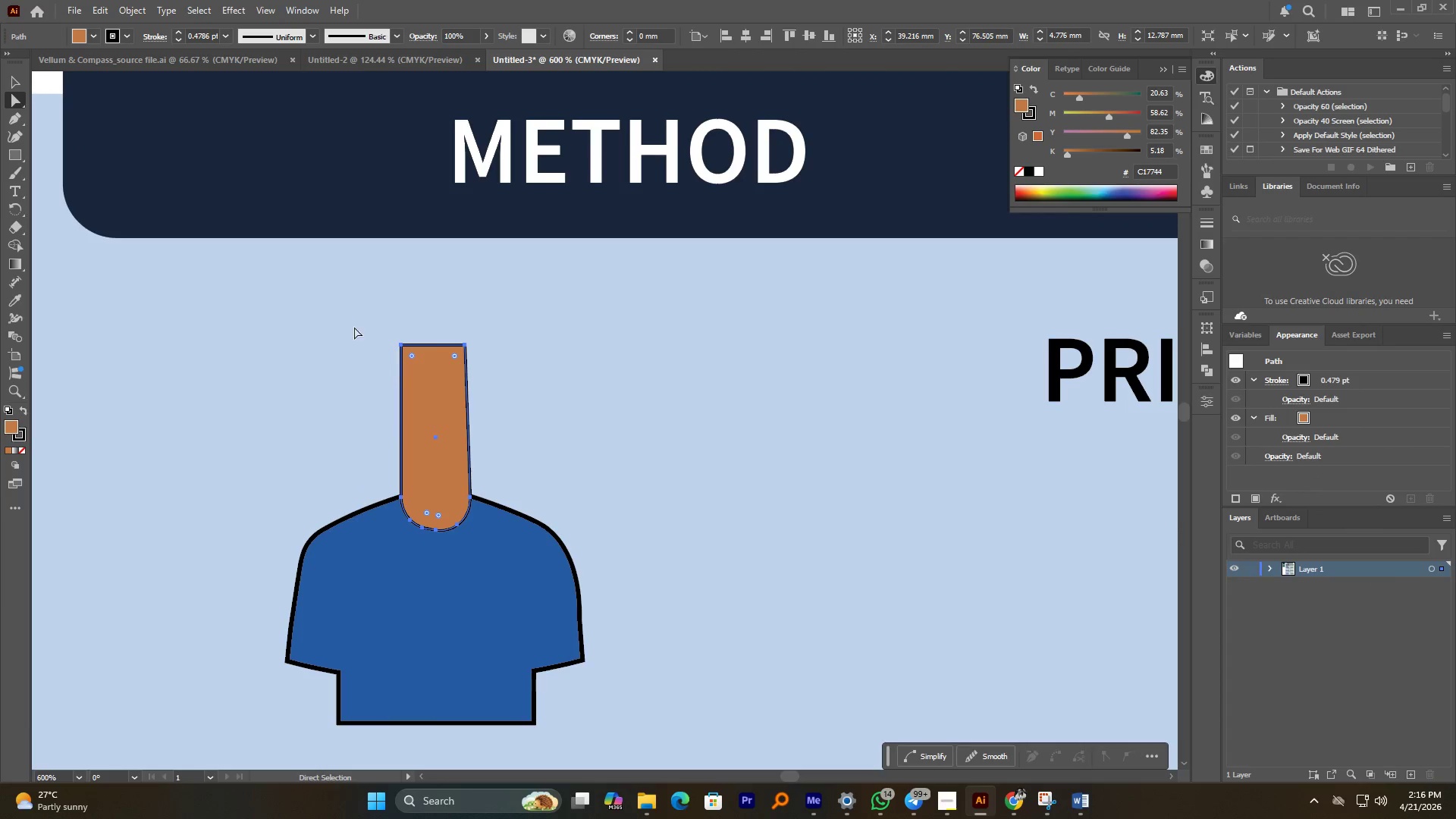 
left_click_drag(start_coordinate=[352, 323], to_coordinate=[556, 391])
 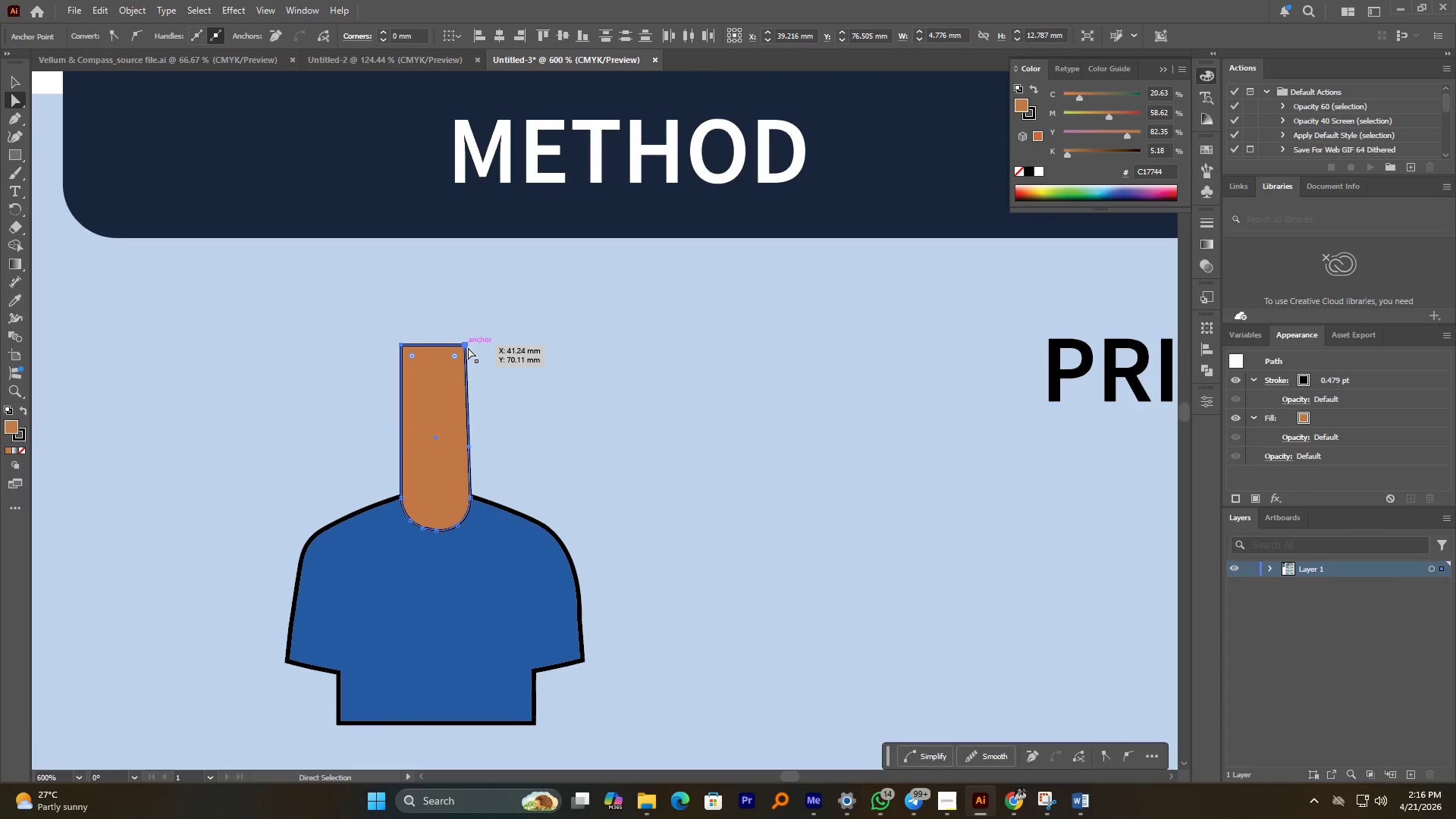 
left_click_drag(start_coordinate=[468, 347], to_coordinate=[463, 430])
 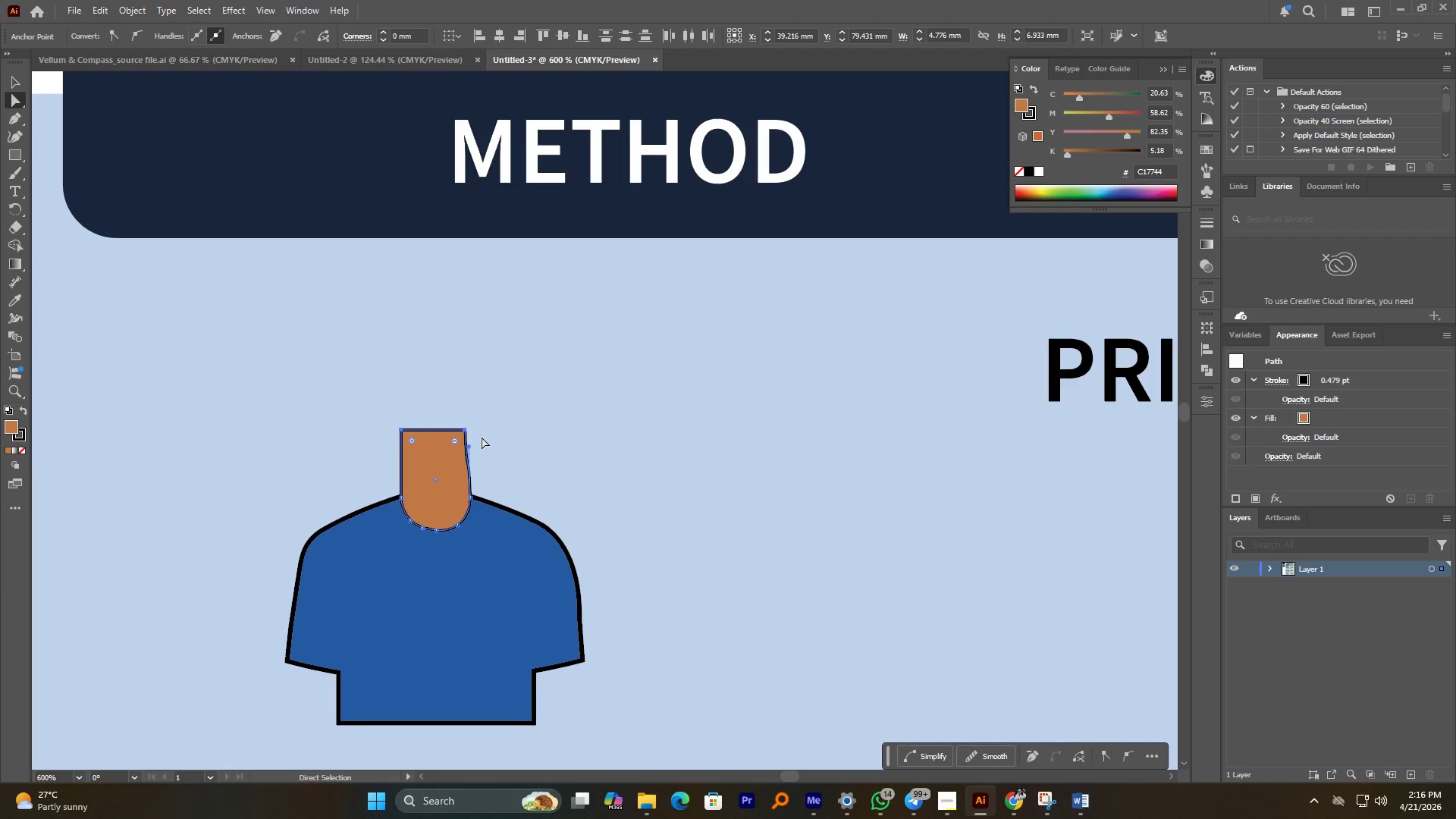 
hold_key(key=ShiftLeft, duration=3.83)
 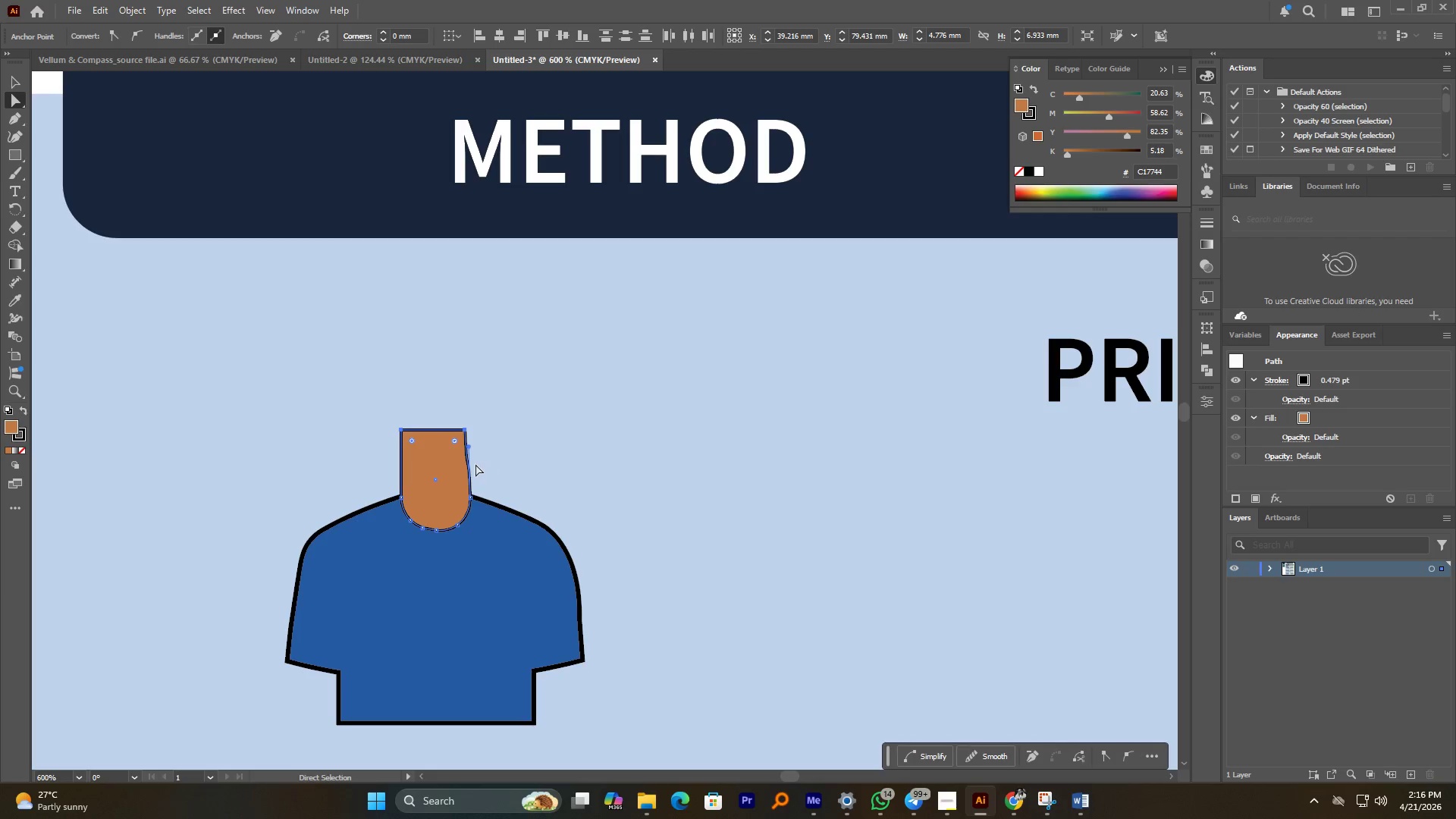 
hold_key(key=AltLeft, duration=0.98)
scroll: coordinate [472, 438], scroll_direction: up, amount: 1.0
 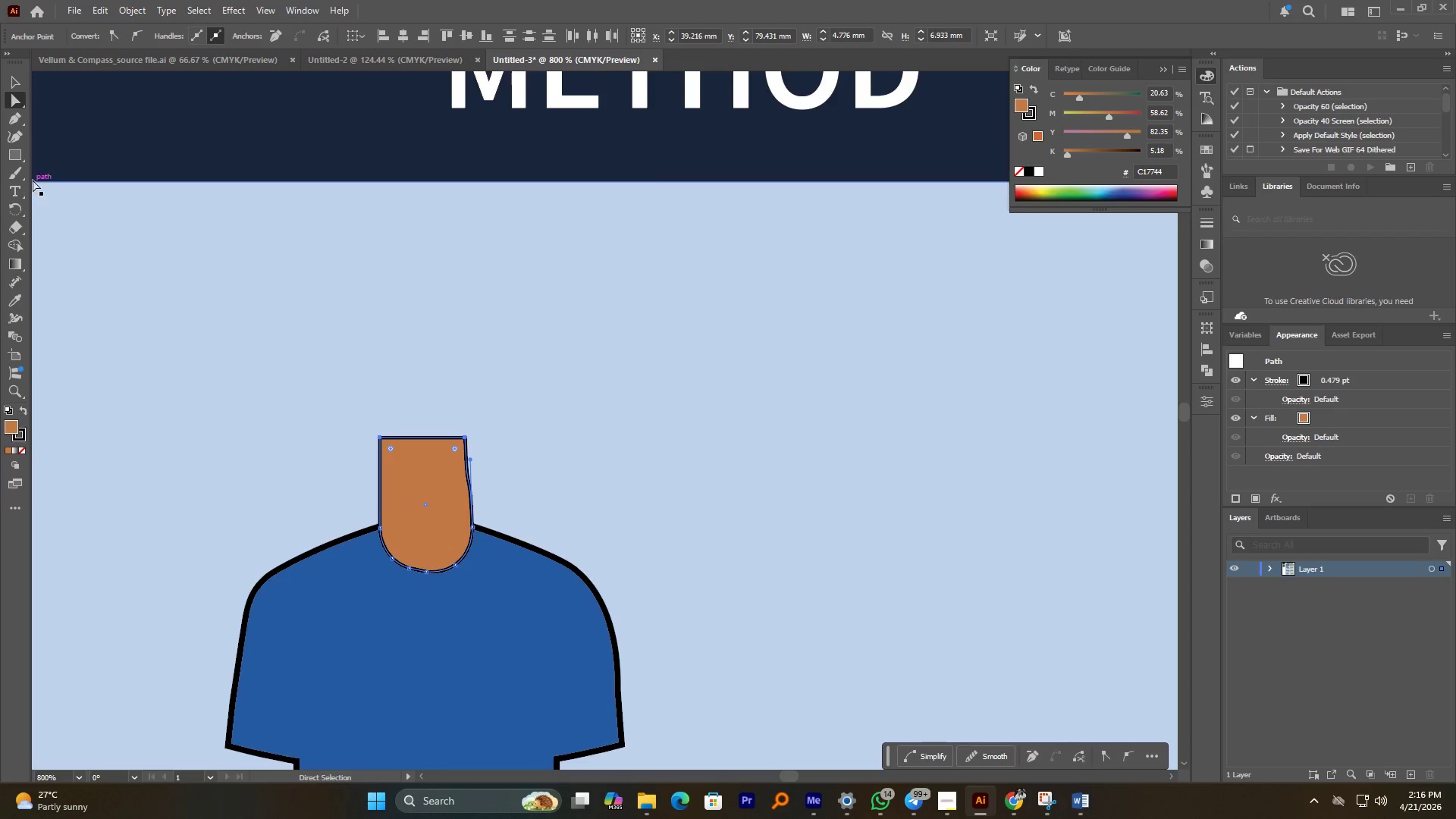 
right_click([19, 162])
 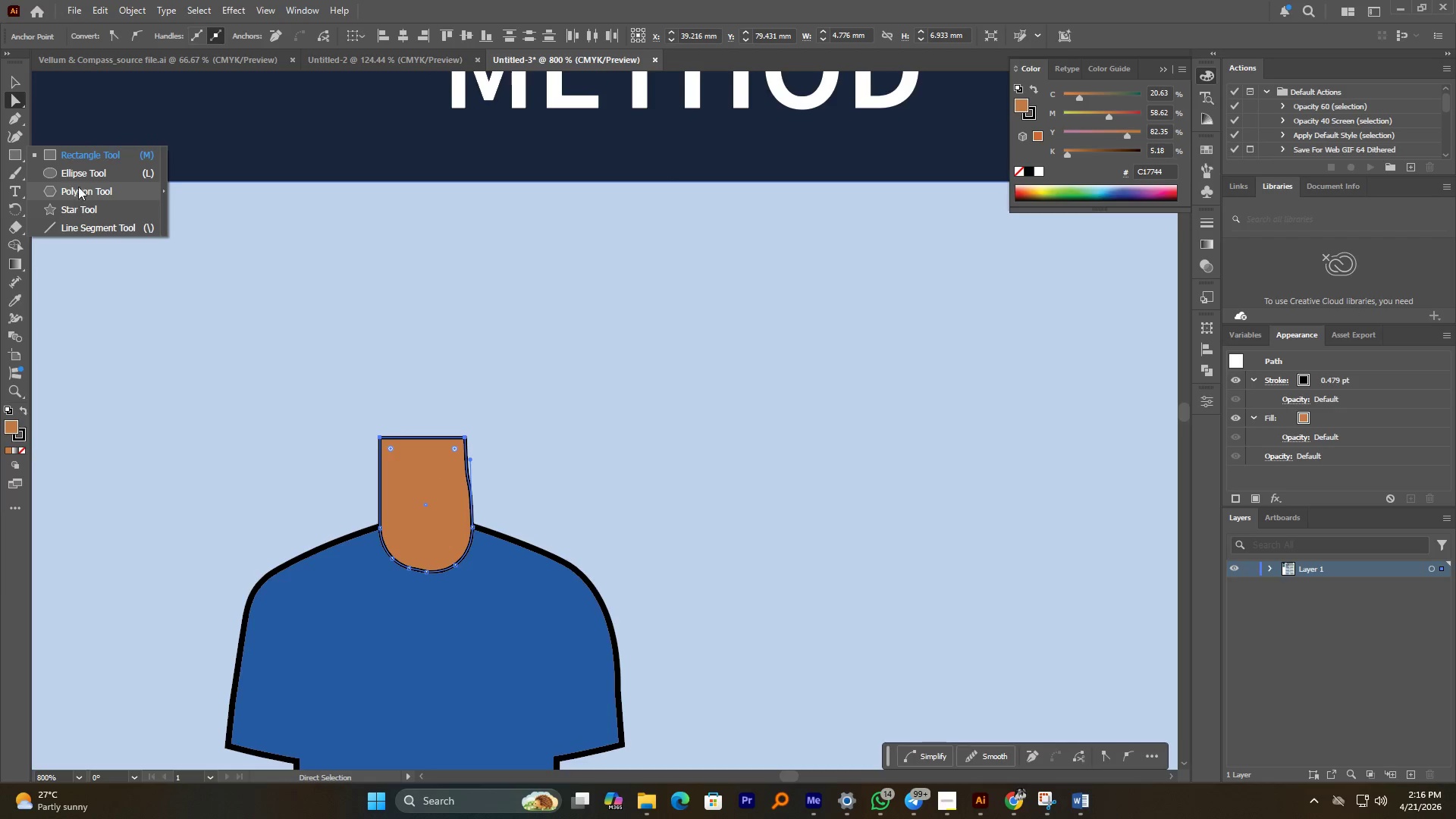 
left_click([80, 177])
 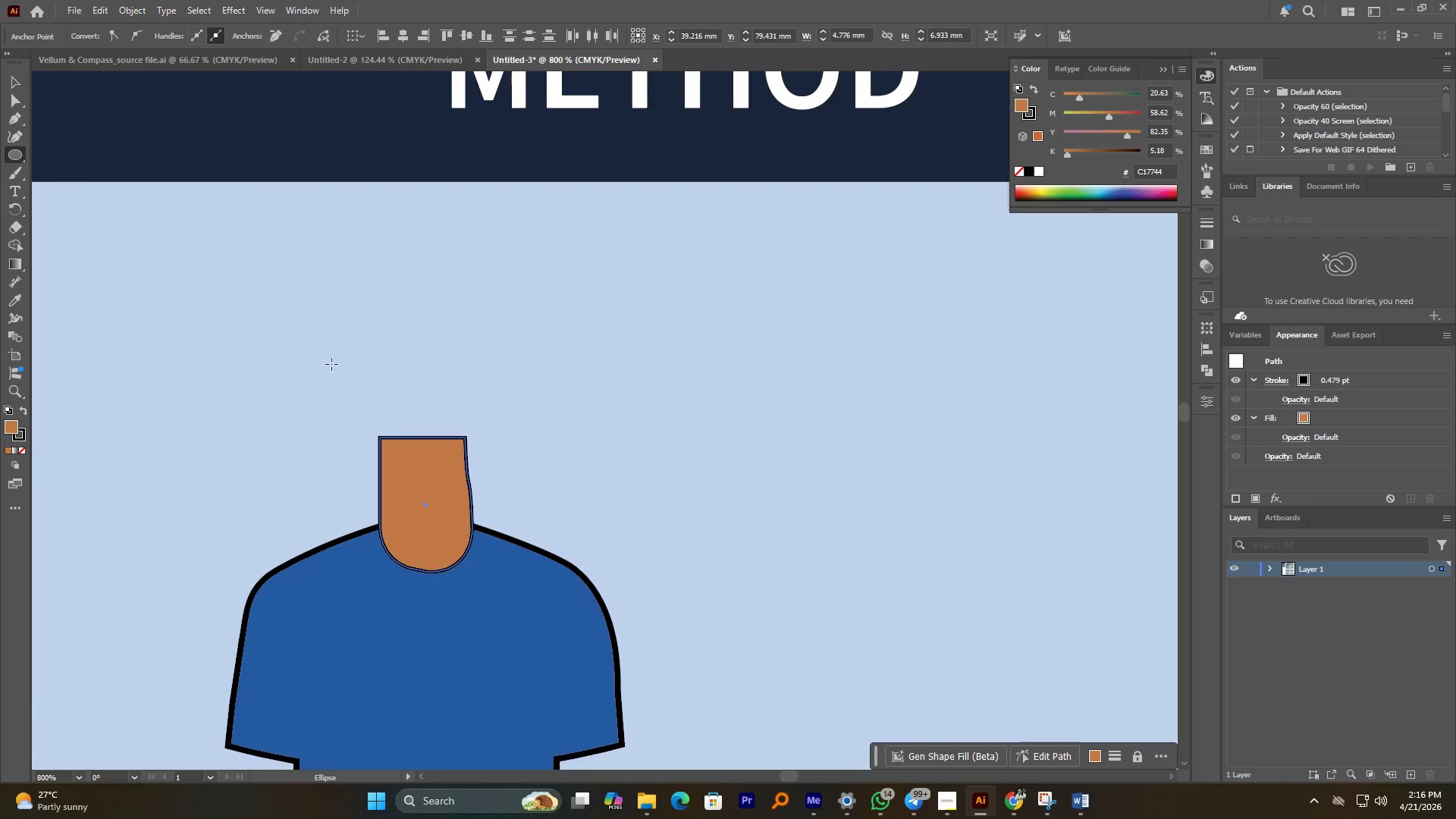 
left_click_drag(start_coordinate=[341, 322], to_coordinate=[495, 516])
 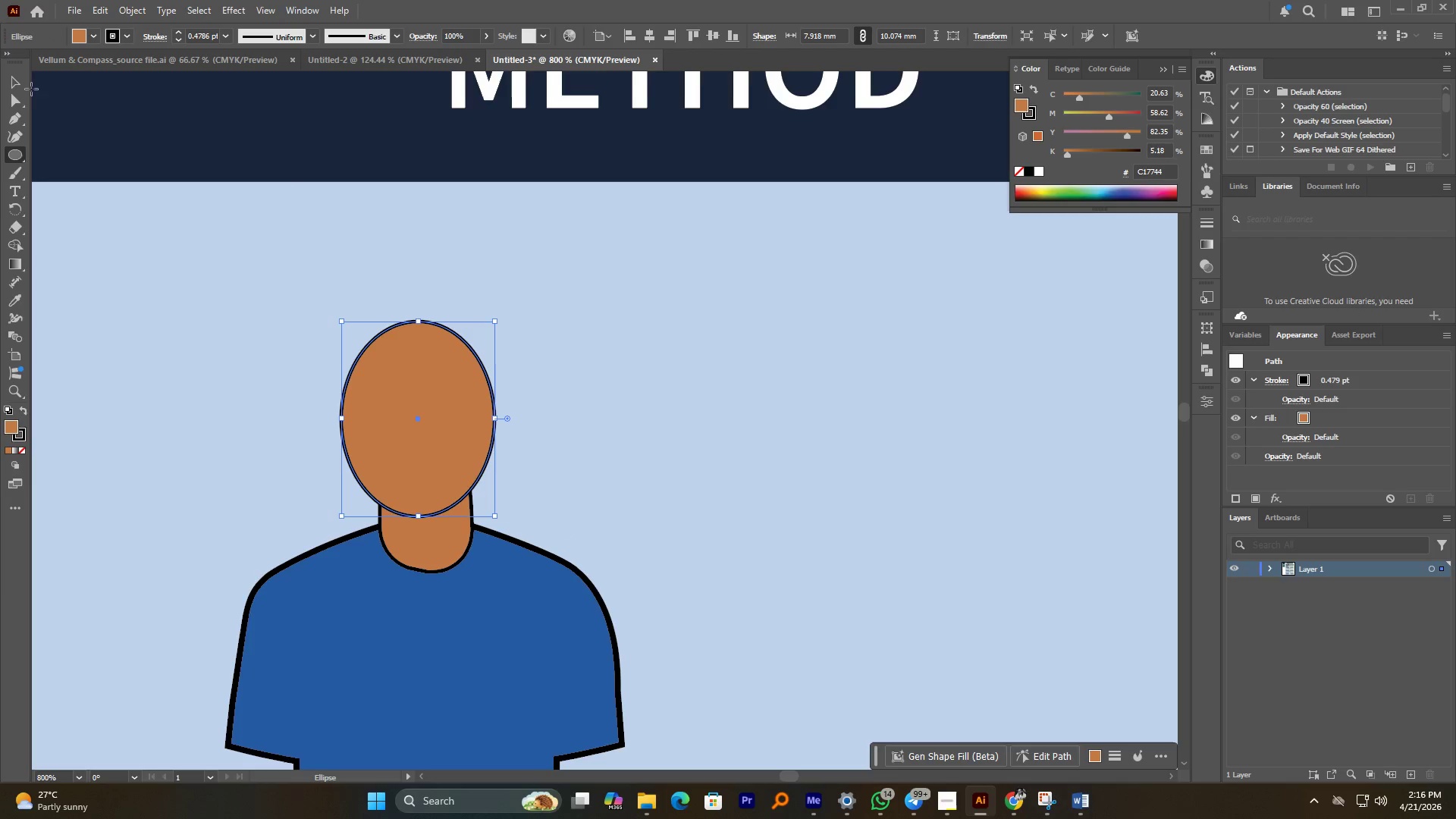 
left_click([25, 86])
 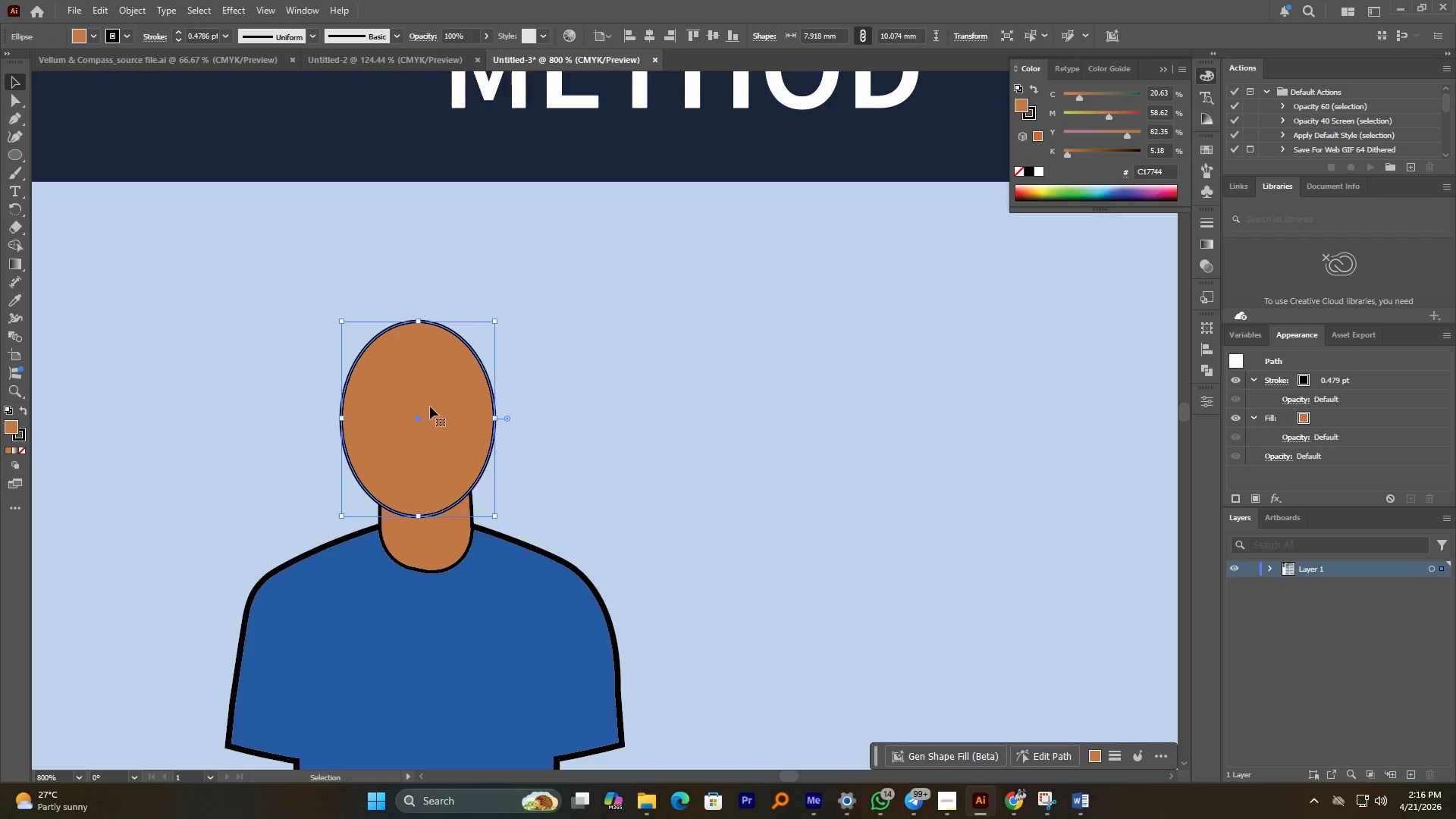 
left_click_drag(start_coordinate=[444, 404], to_coordinate=[450, 384])
 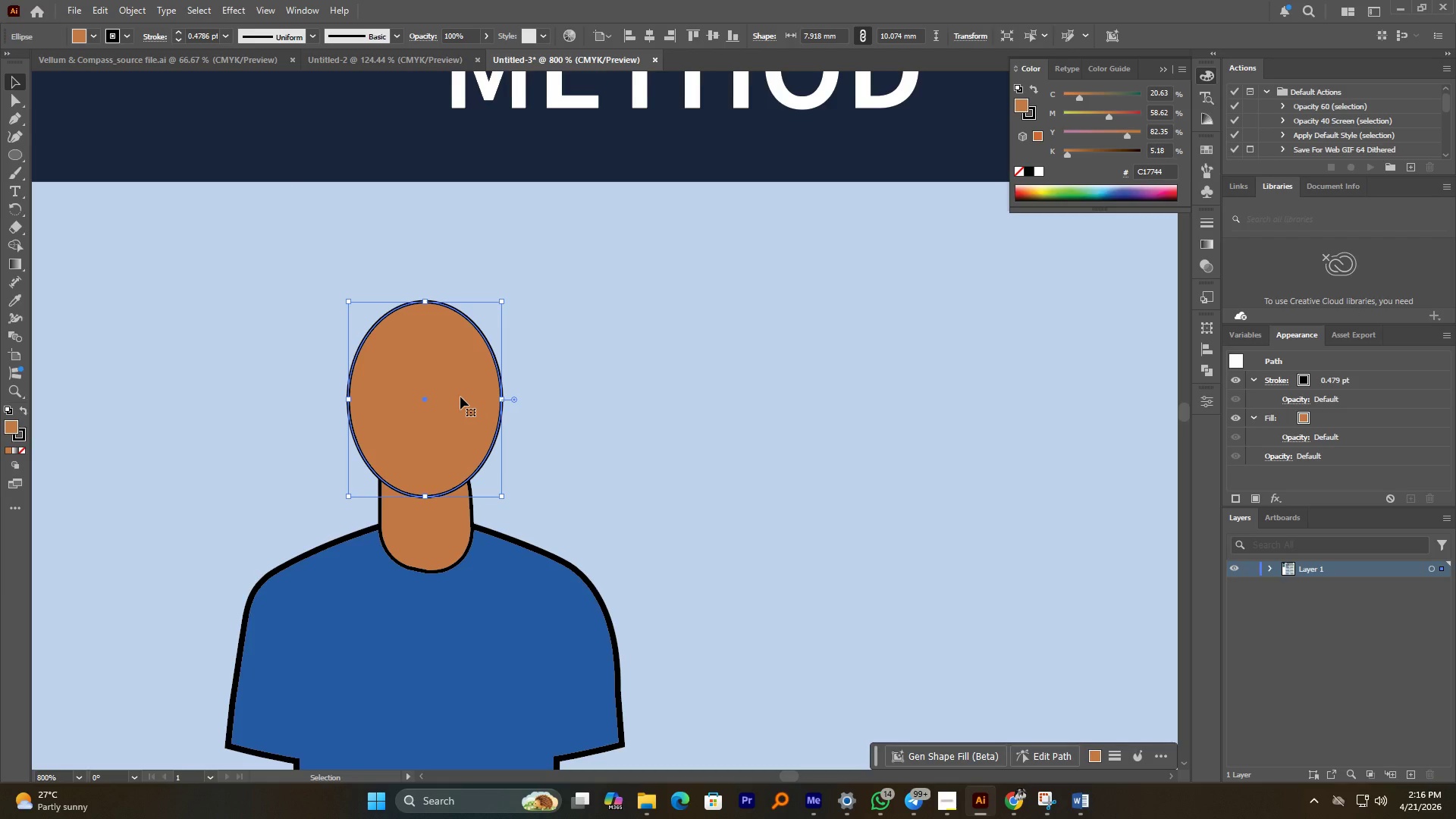 
wait(13.03)
 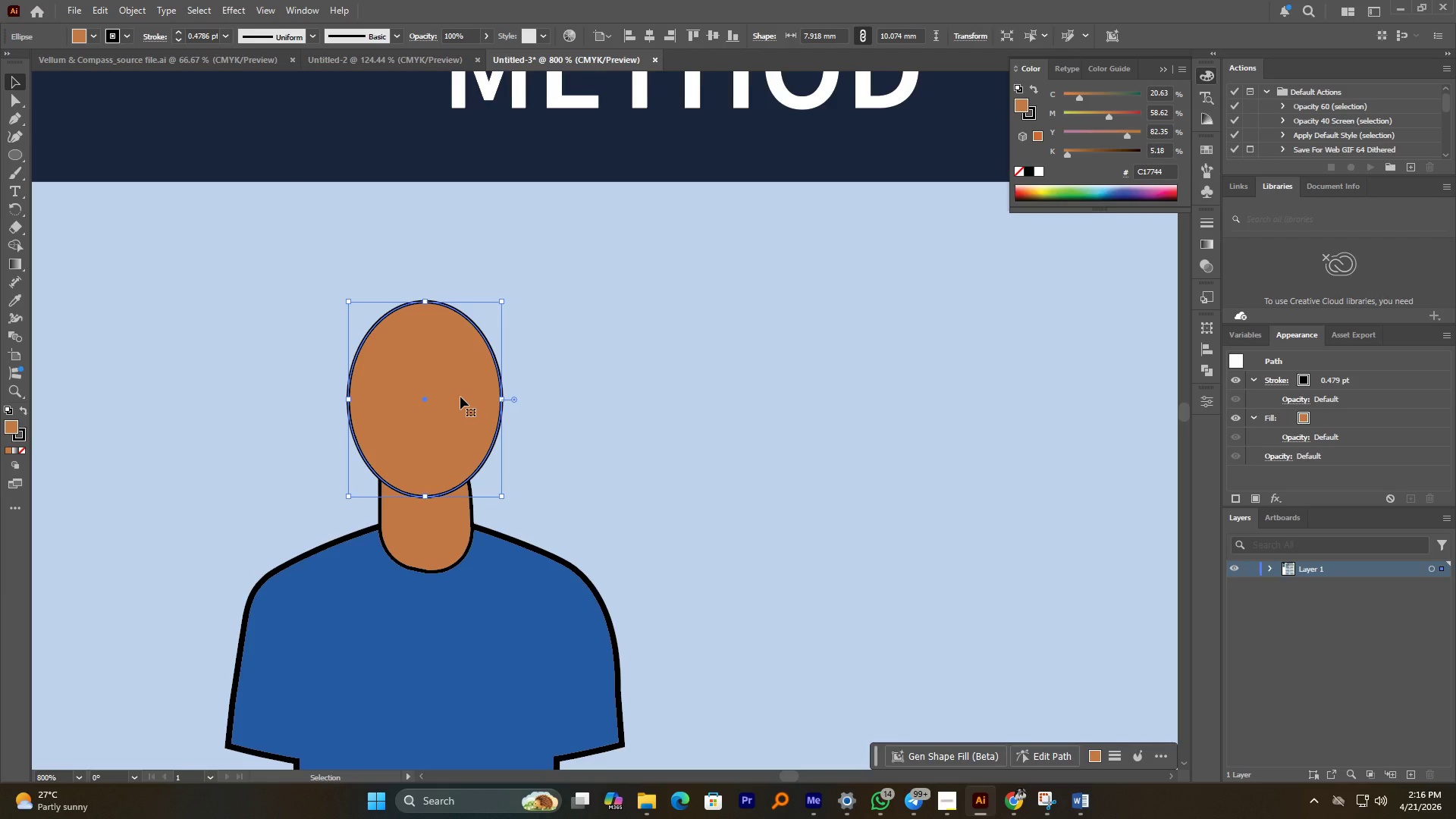 
left_click_drag(start_coordinate=[479, 466], to_coordinate=[494, 474])
 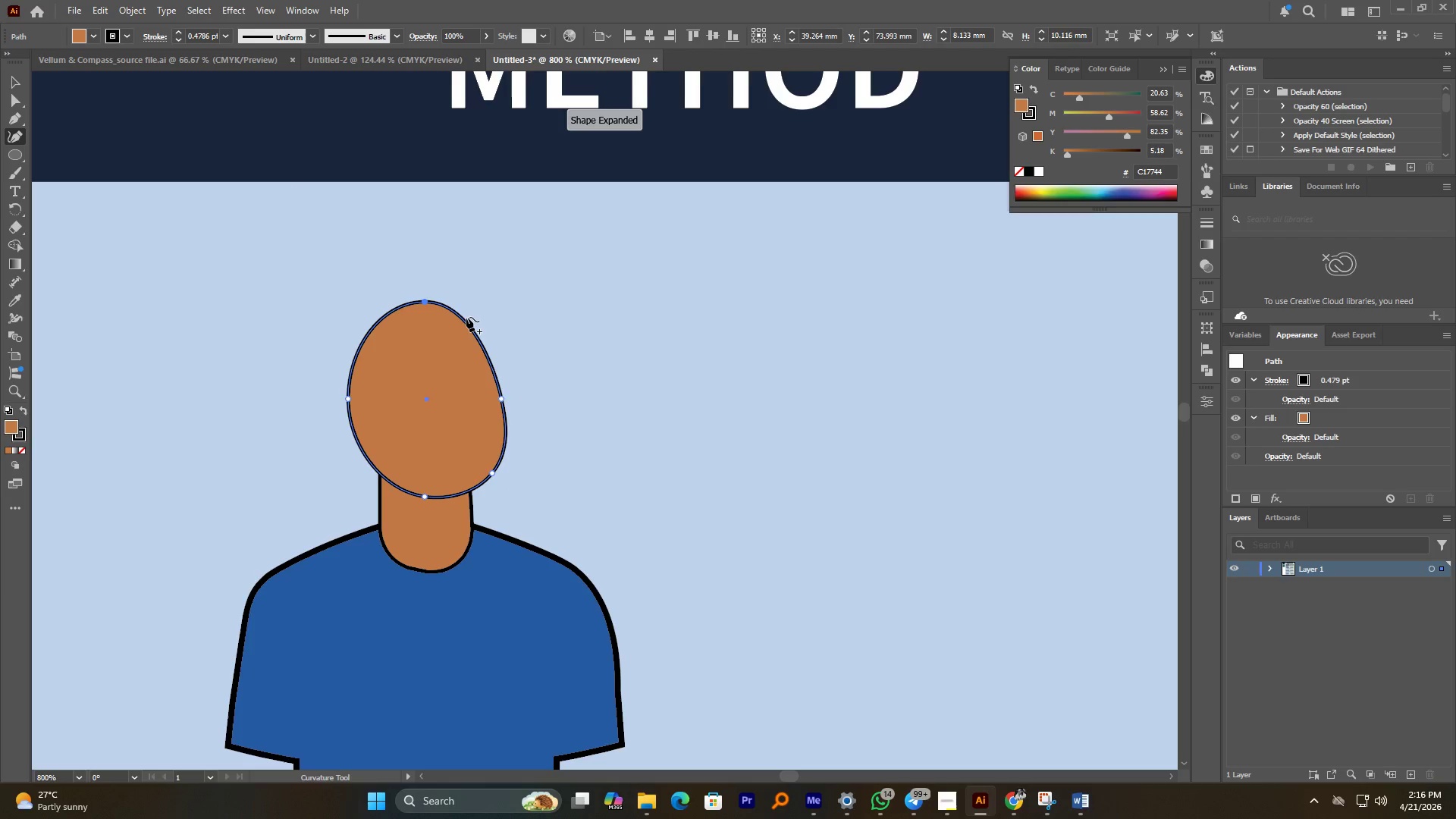 
left_click_drag(start_coordinate=[466, 317], to_coordinate=[488, 308])
 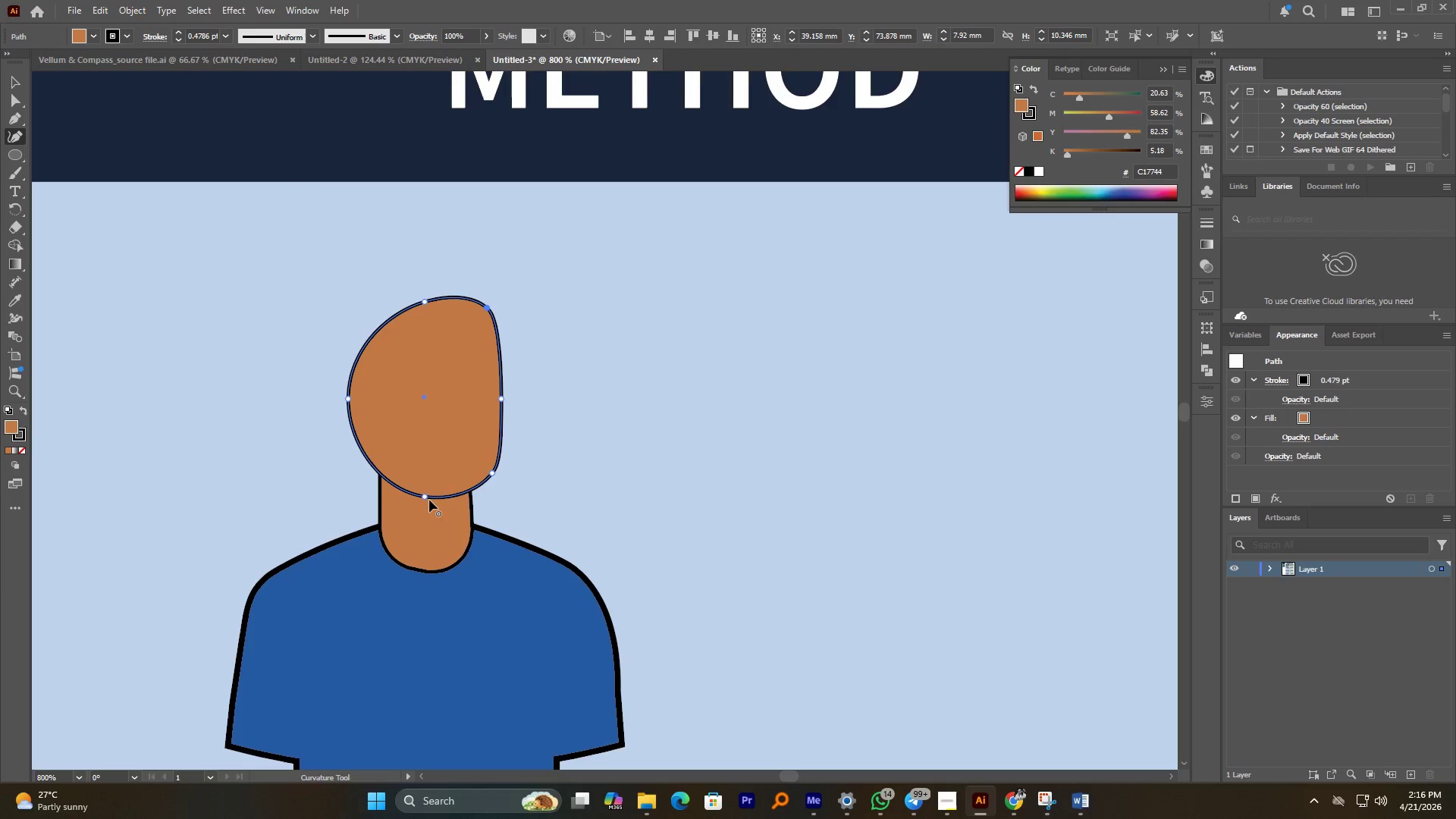 
left_click_drag(start_coordinate=[425, 494], to_coordinate=[419, 479])
 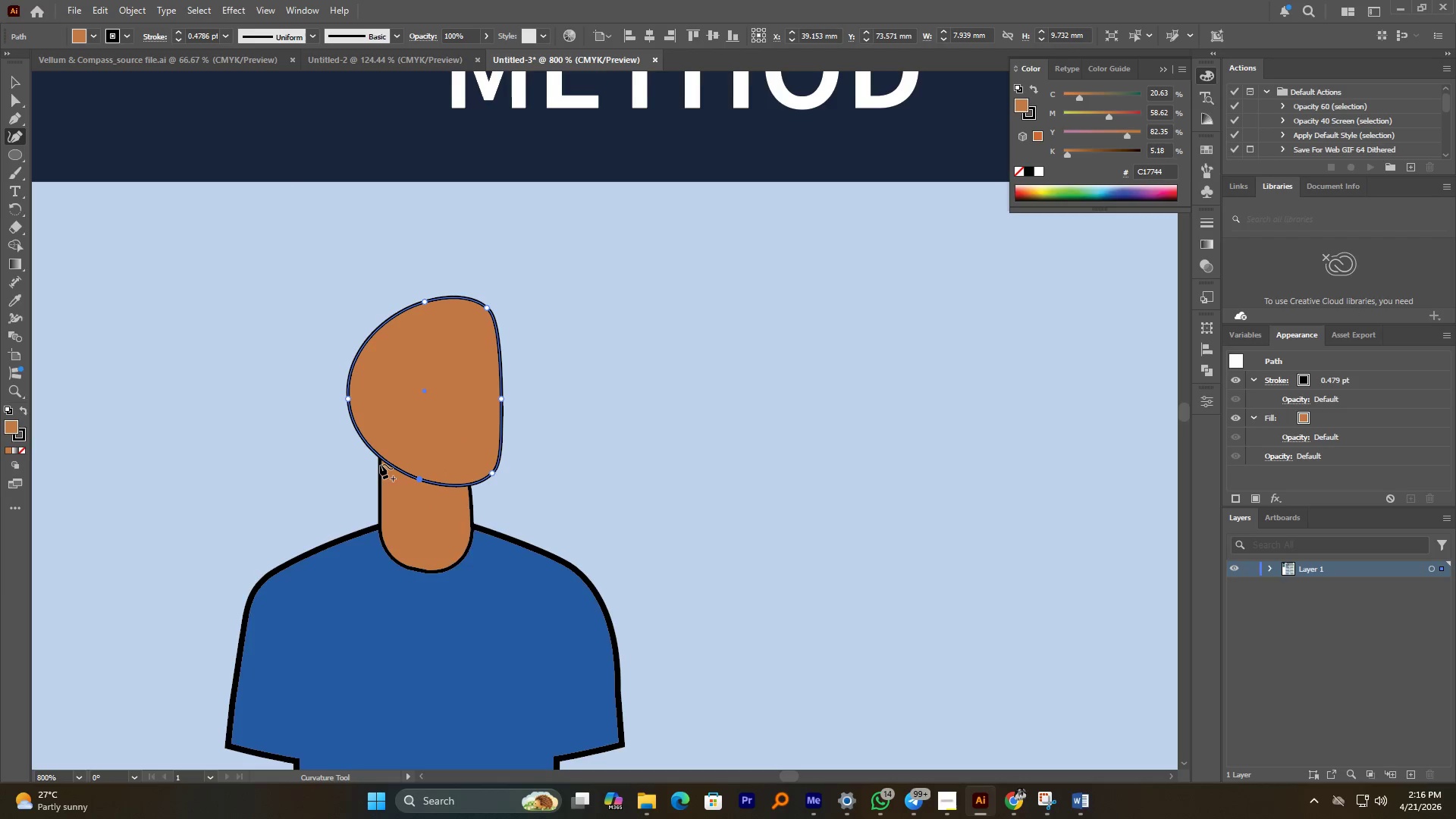 
left_click([380, 460])
 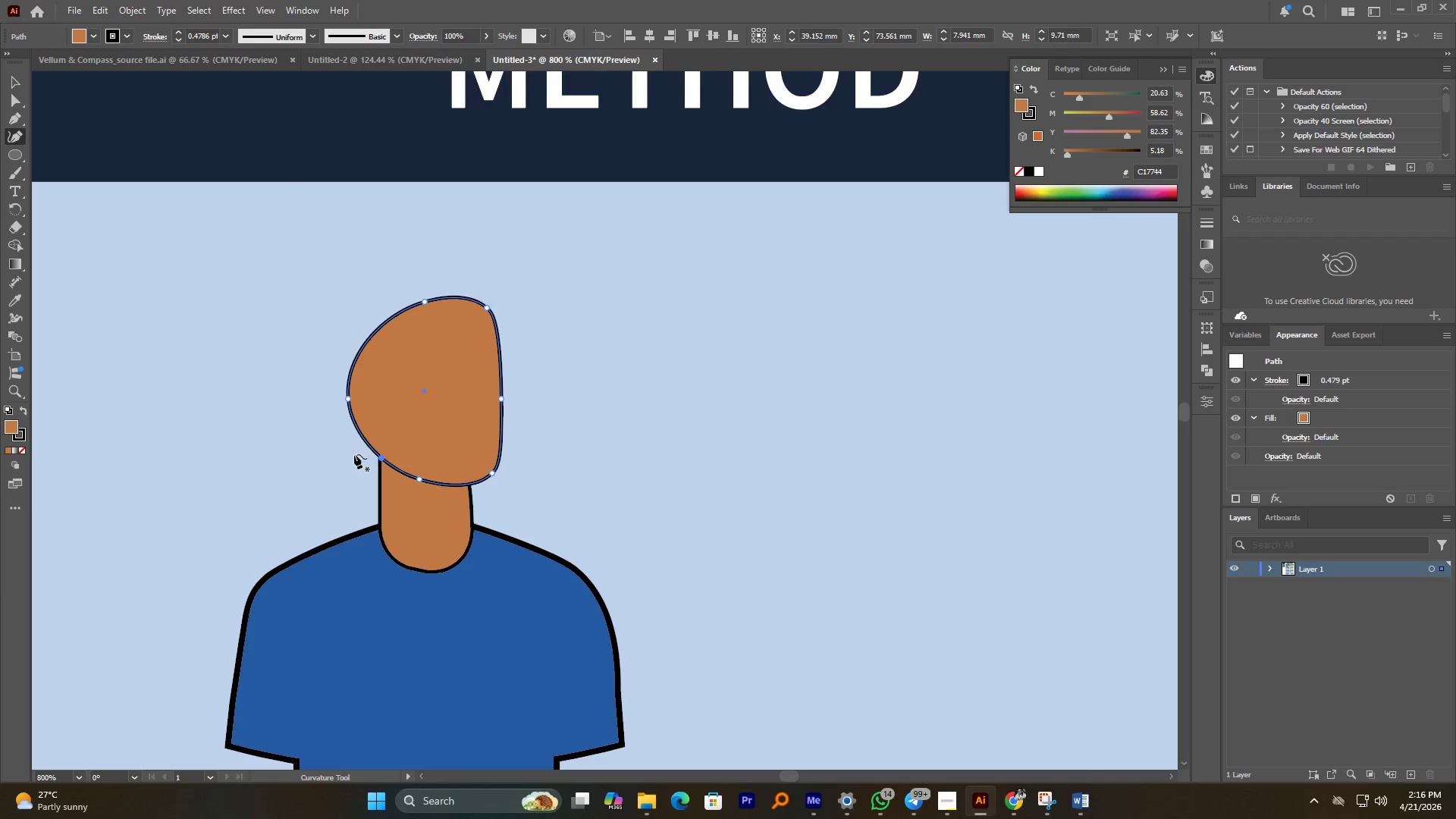 
left_click_drag(start_coordinate=[369, 444], to_coordinate=[344, 456])
 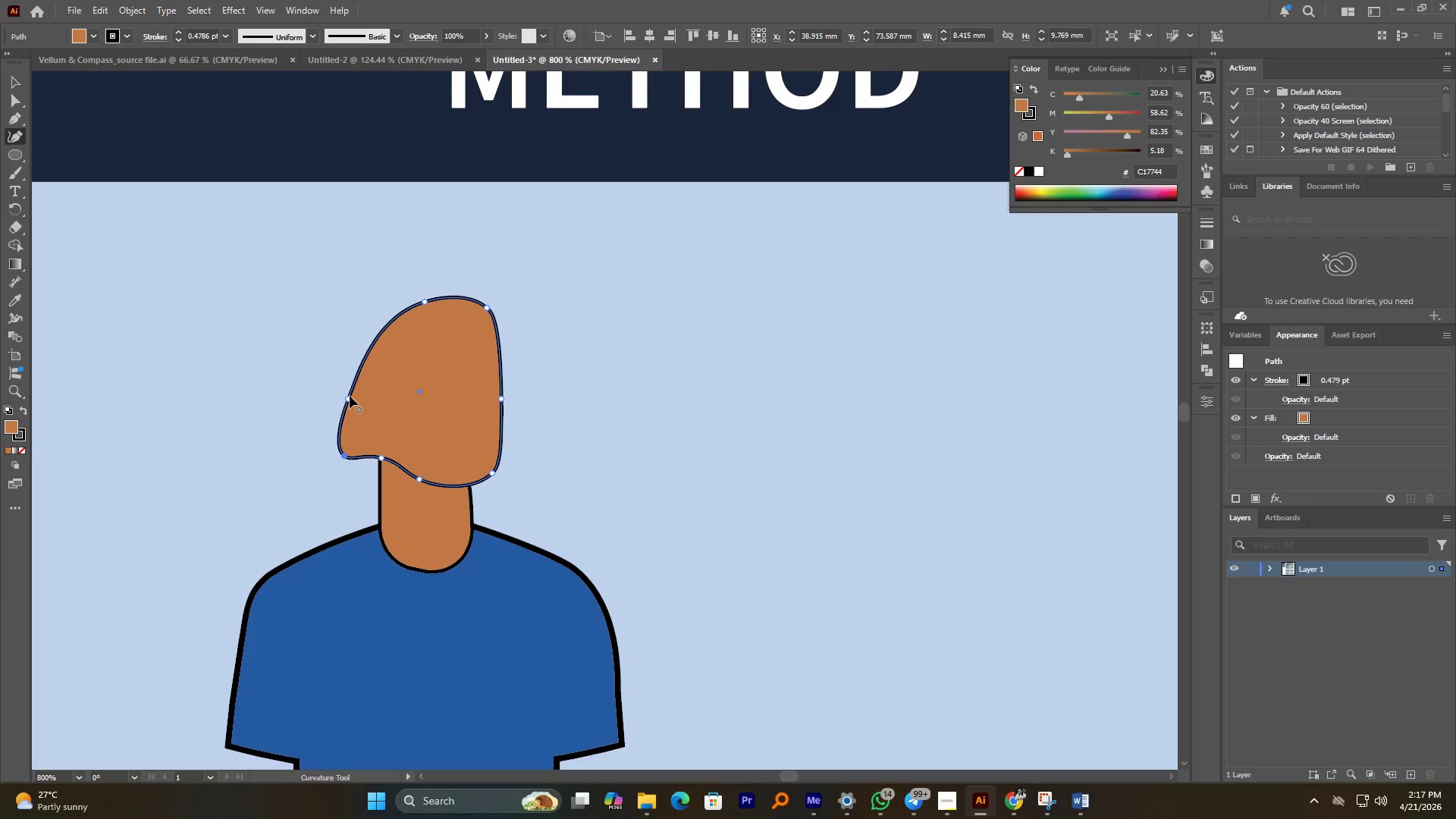 
left_click_drag(start_coordinate=[351, 401], to_coordinate=[342, 335])
 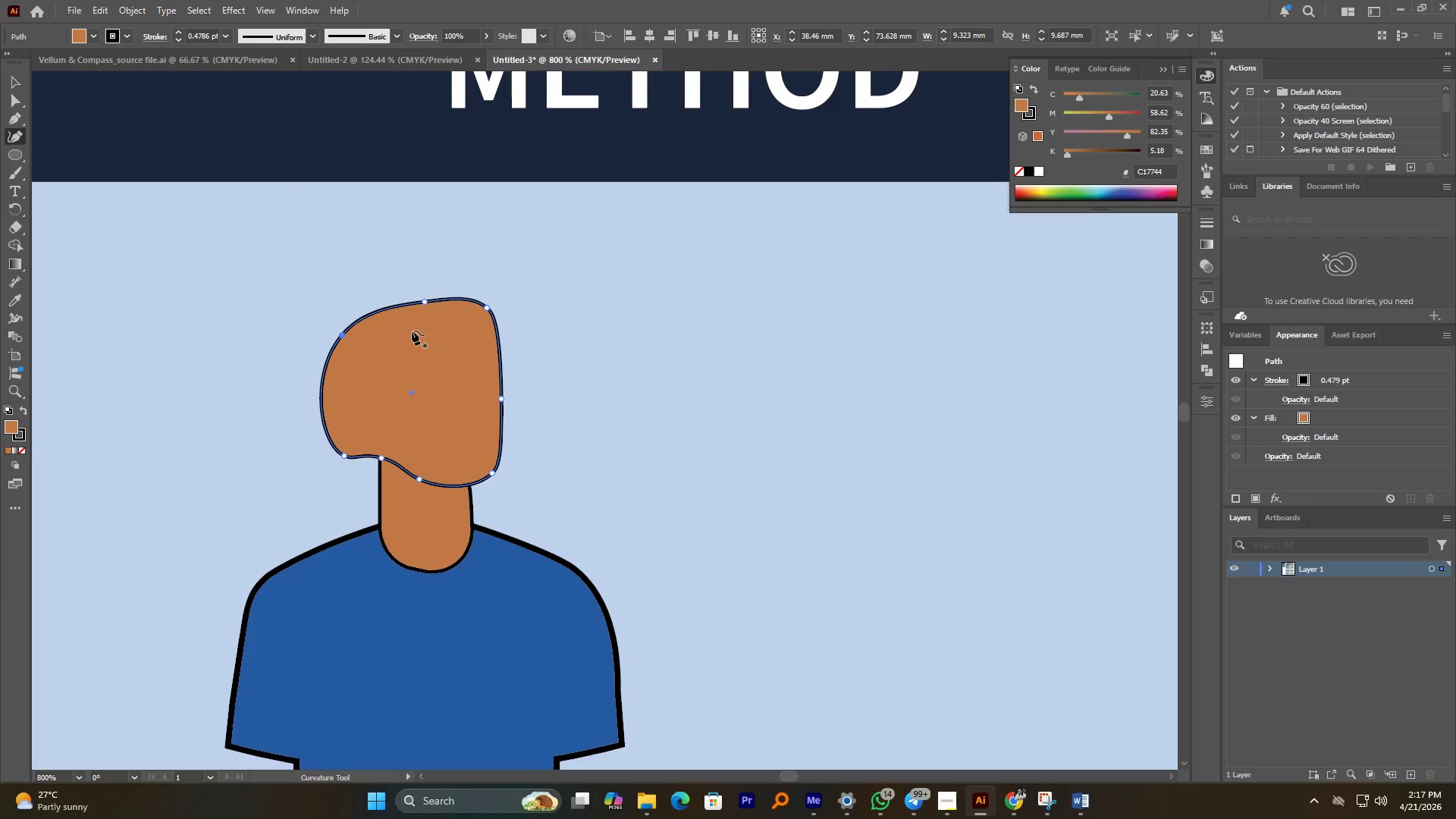 
hold_key(key=AltLeft, duration=0.81)
 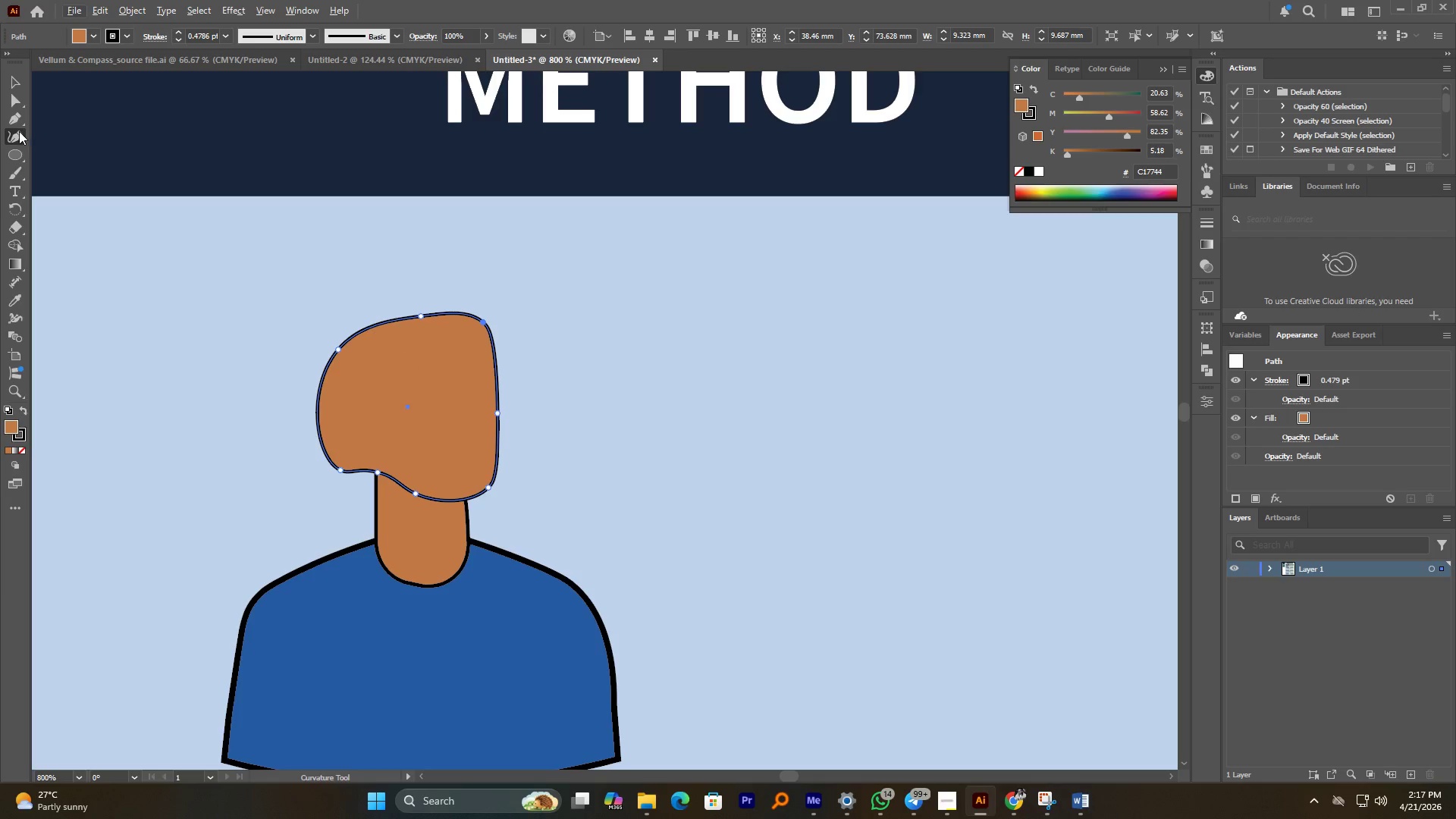 
left_click([20, 124])
 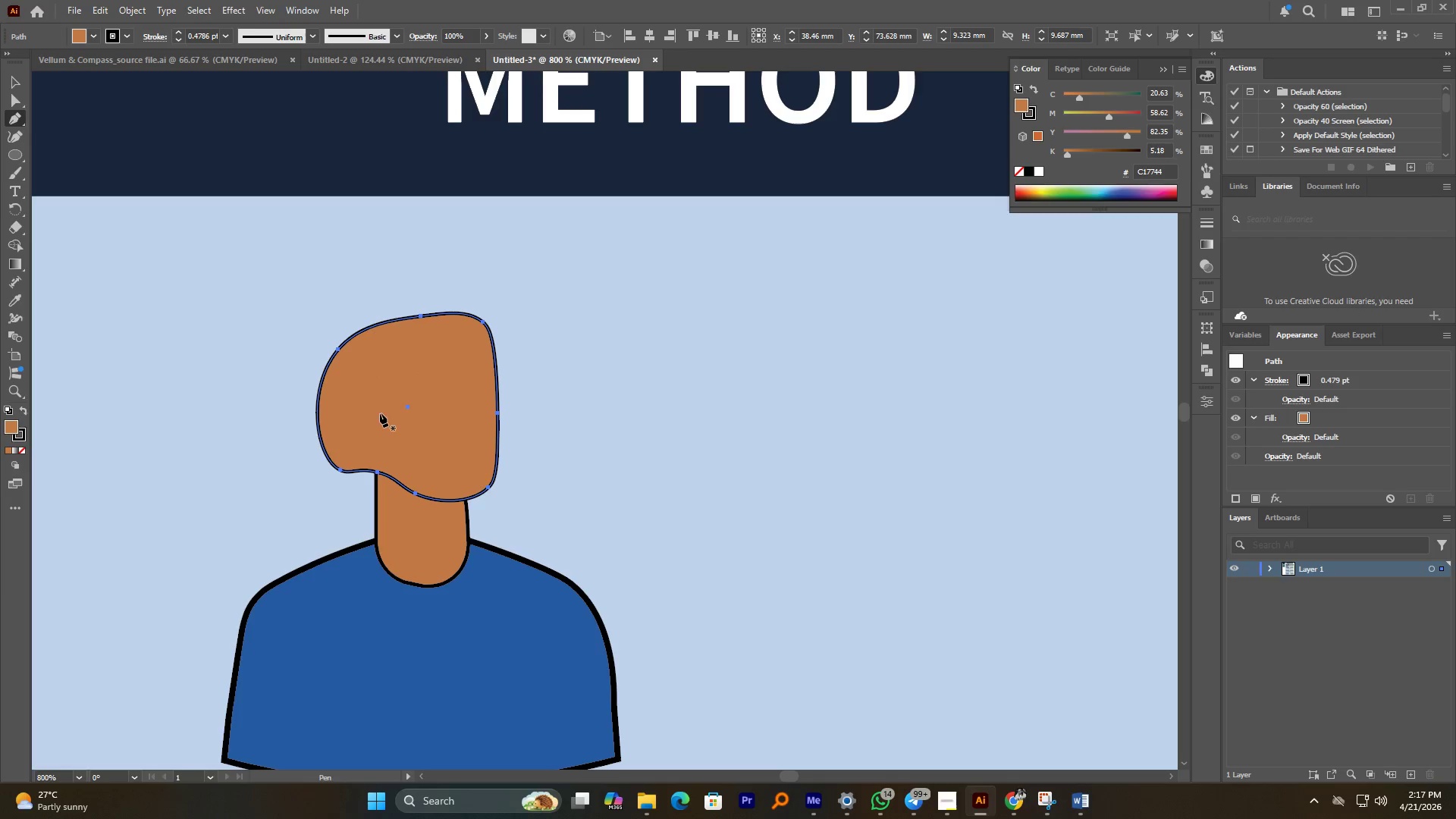 
wait(9.89)
 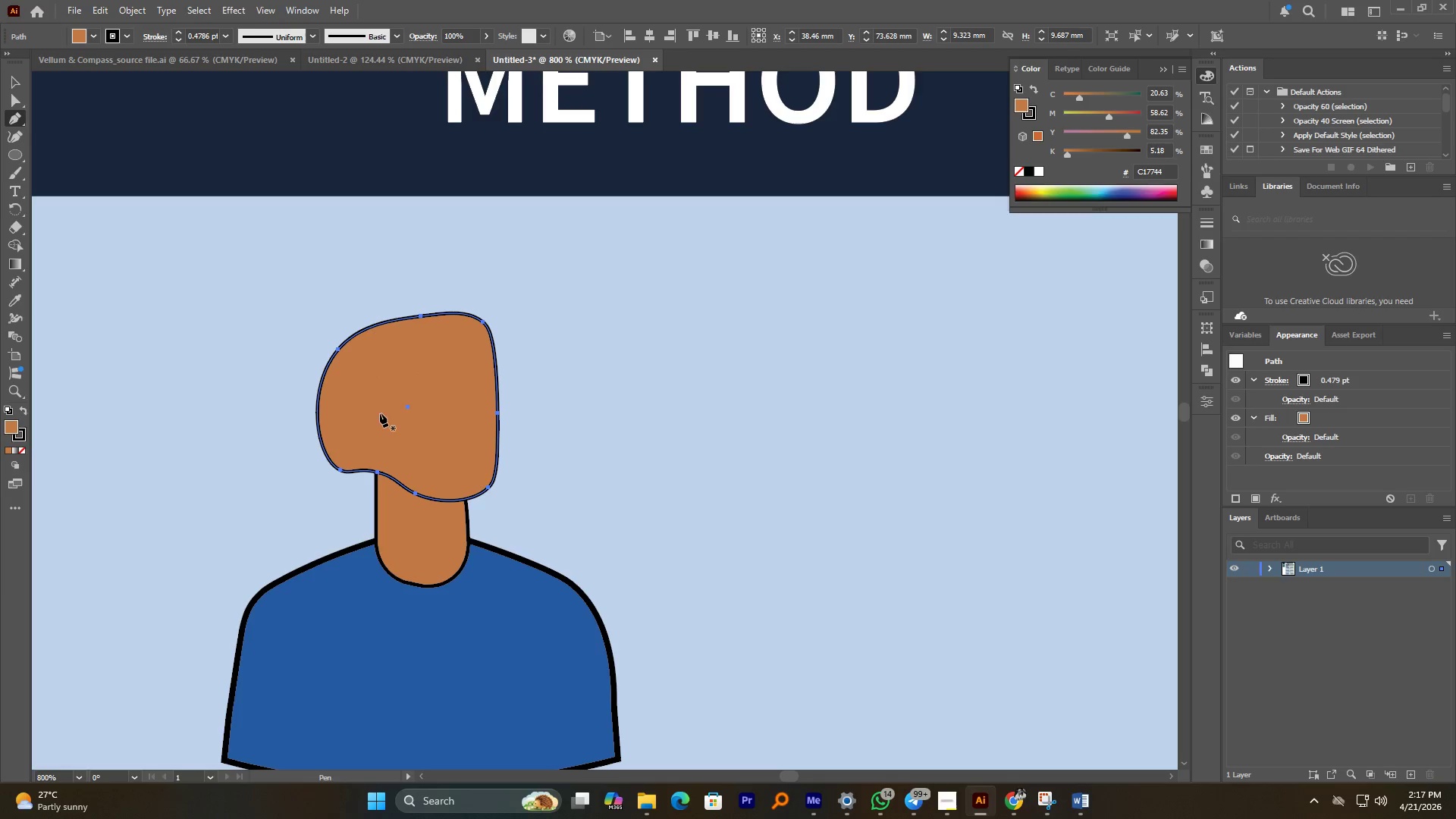 
left_click([376, 466])
 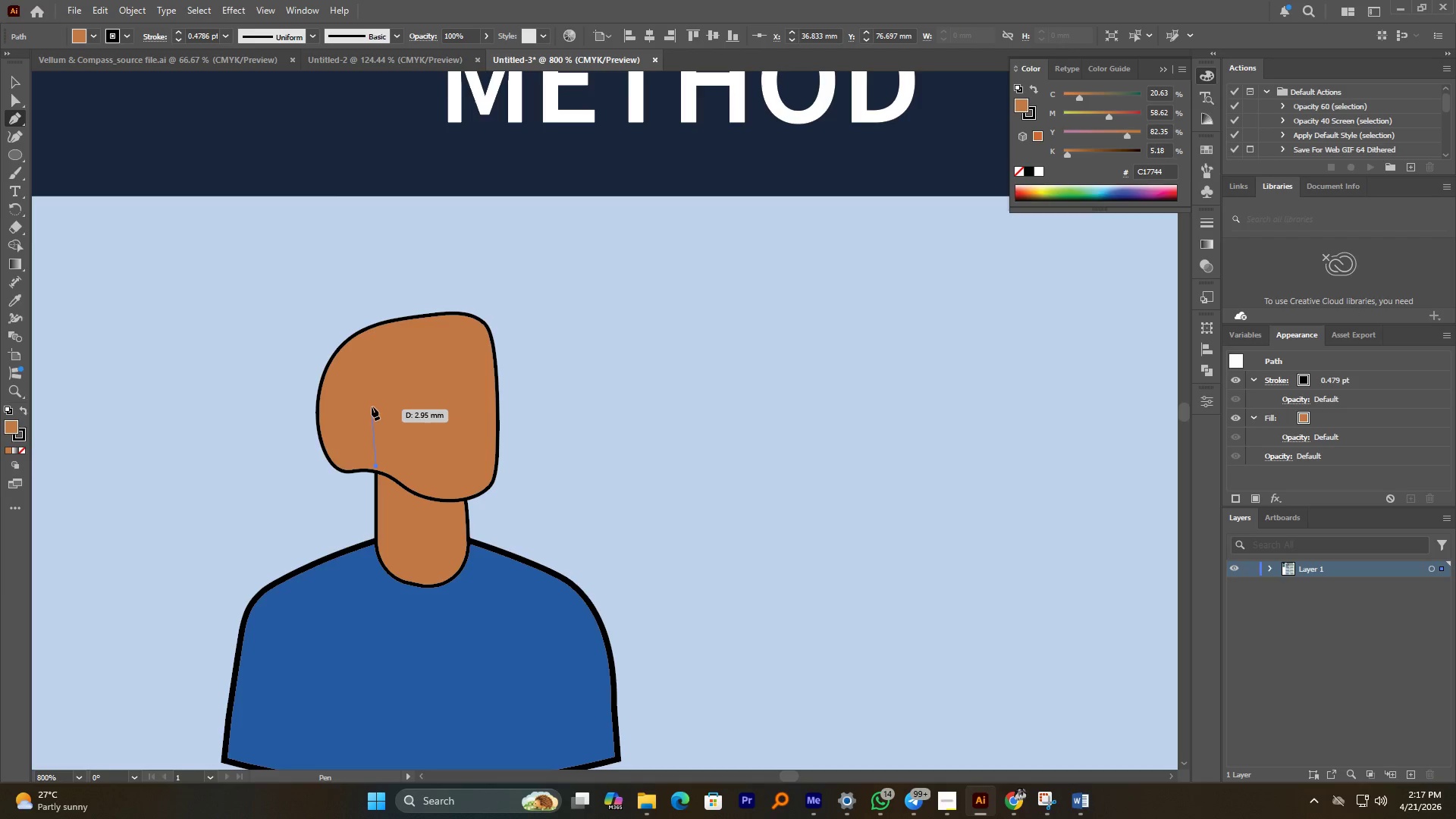 
hold_key(key=ShiftLeft, duration=1.23)
 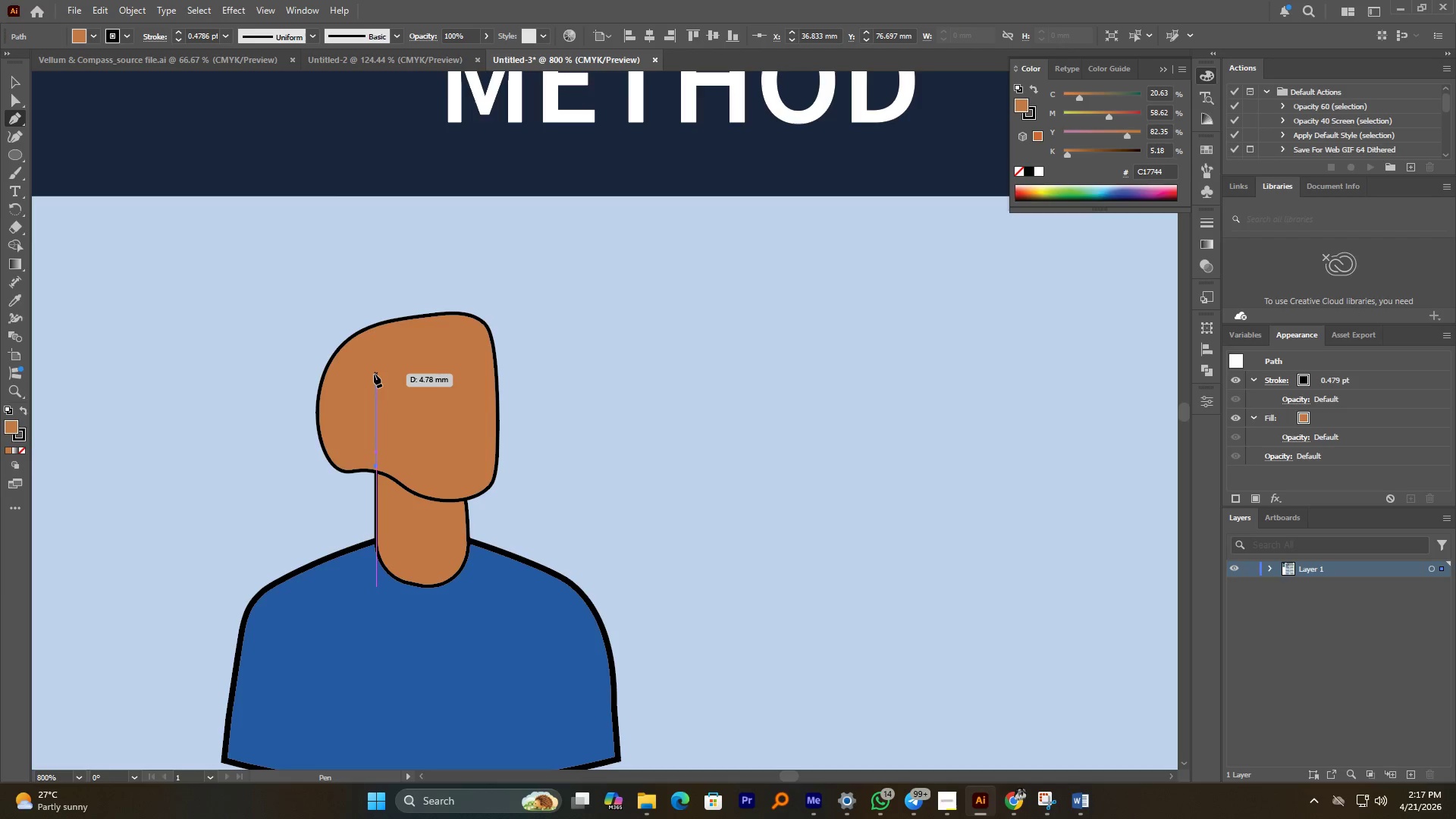 
left_click([374, 372])
 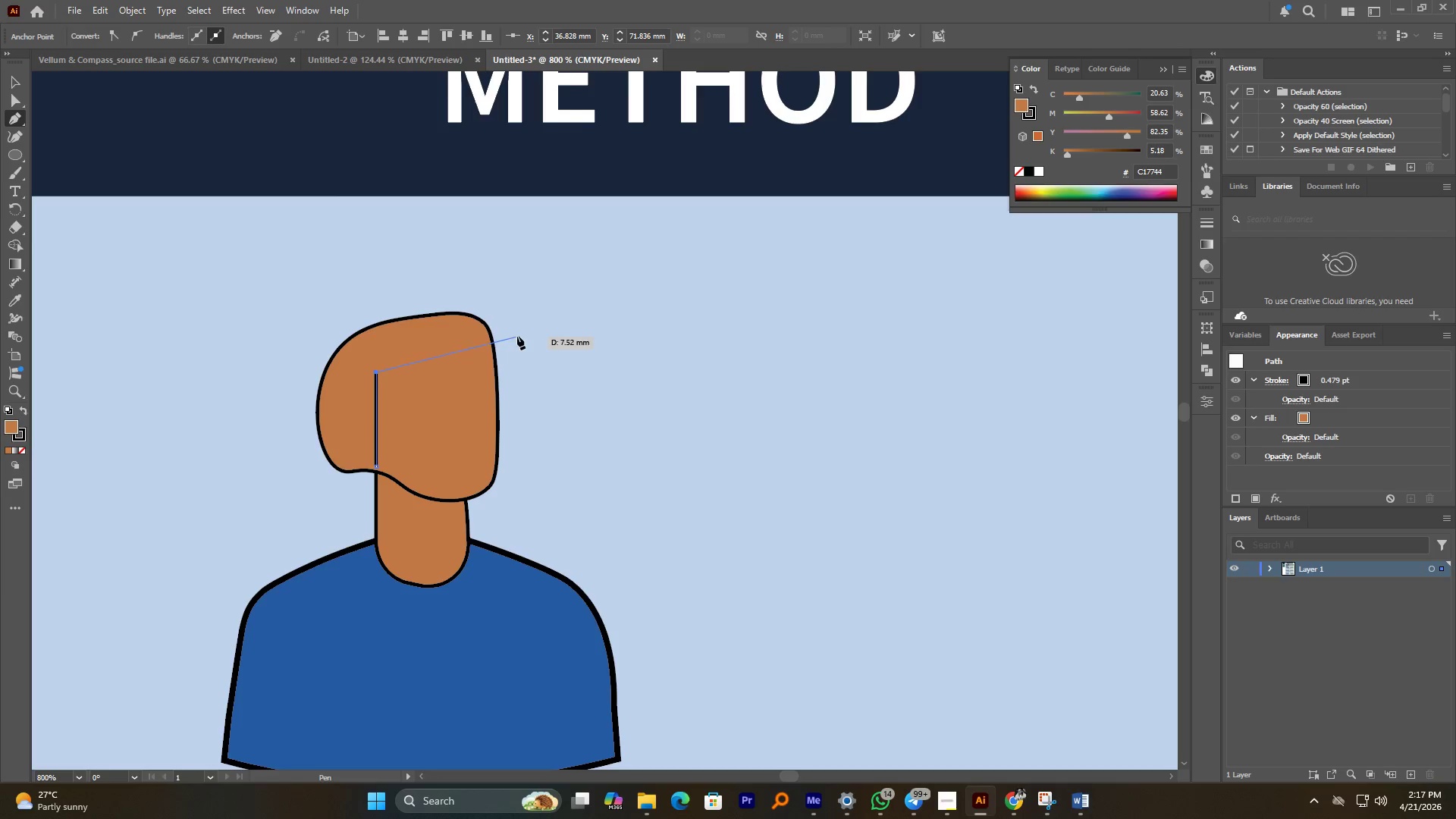 
left_click_drag(start_coordinate=[495, 349], to_coordinate=[534, 313])
 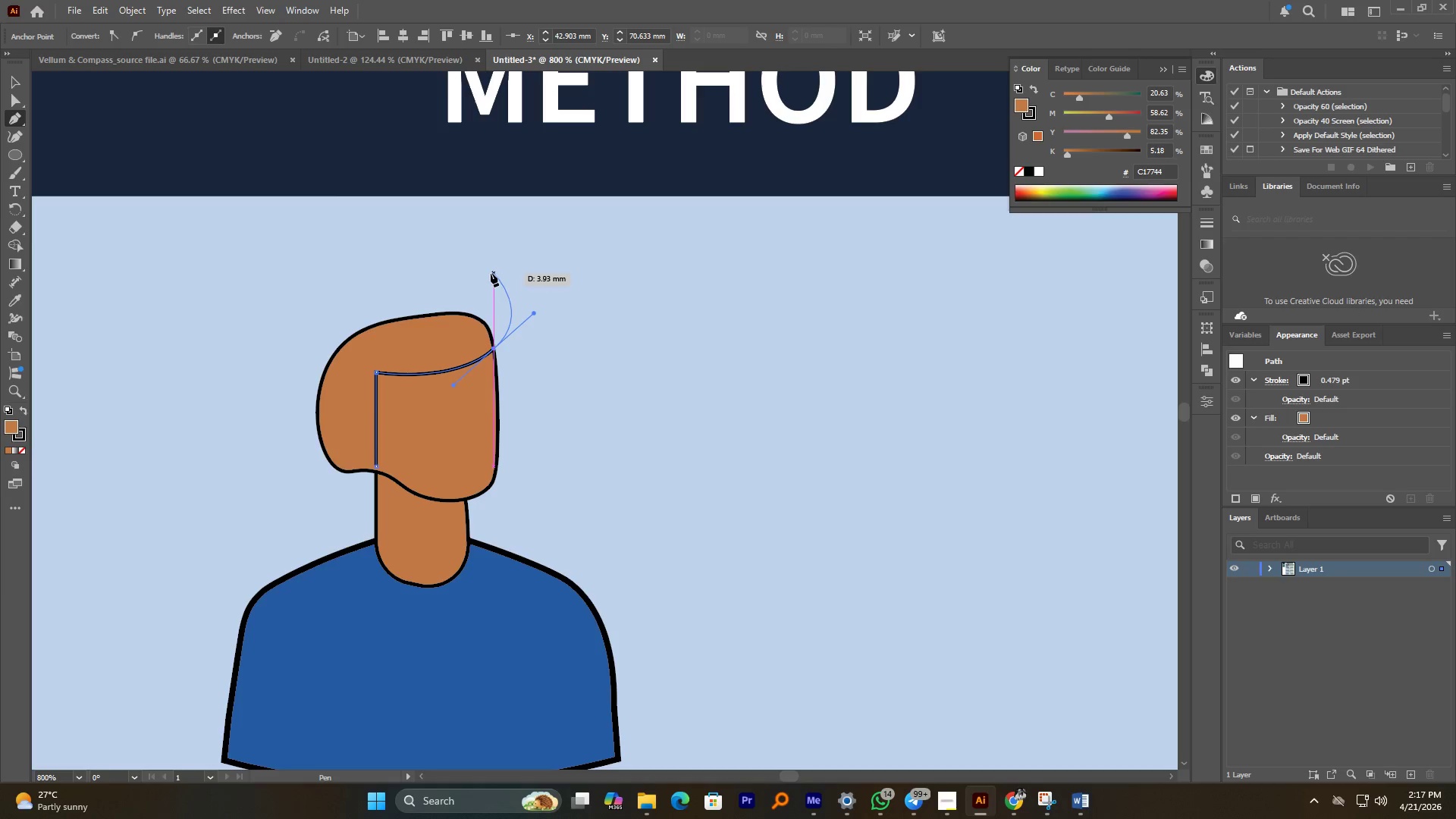 
left_click([488, 268])
 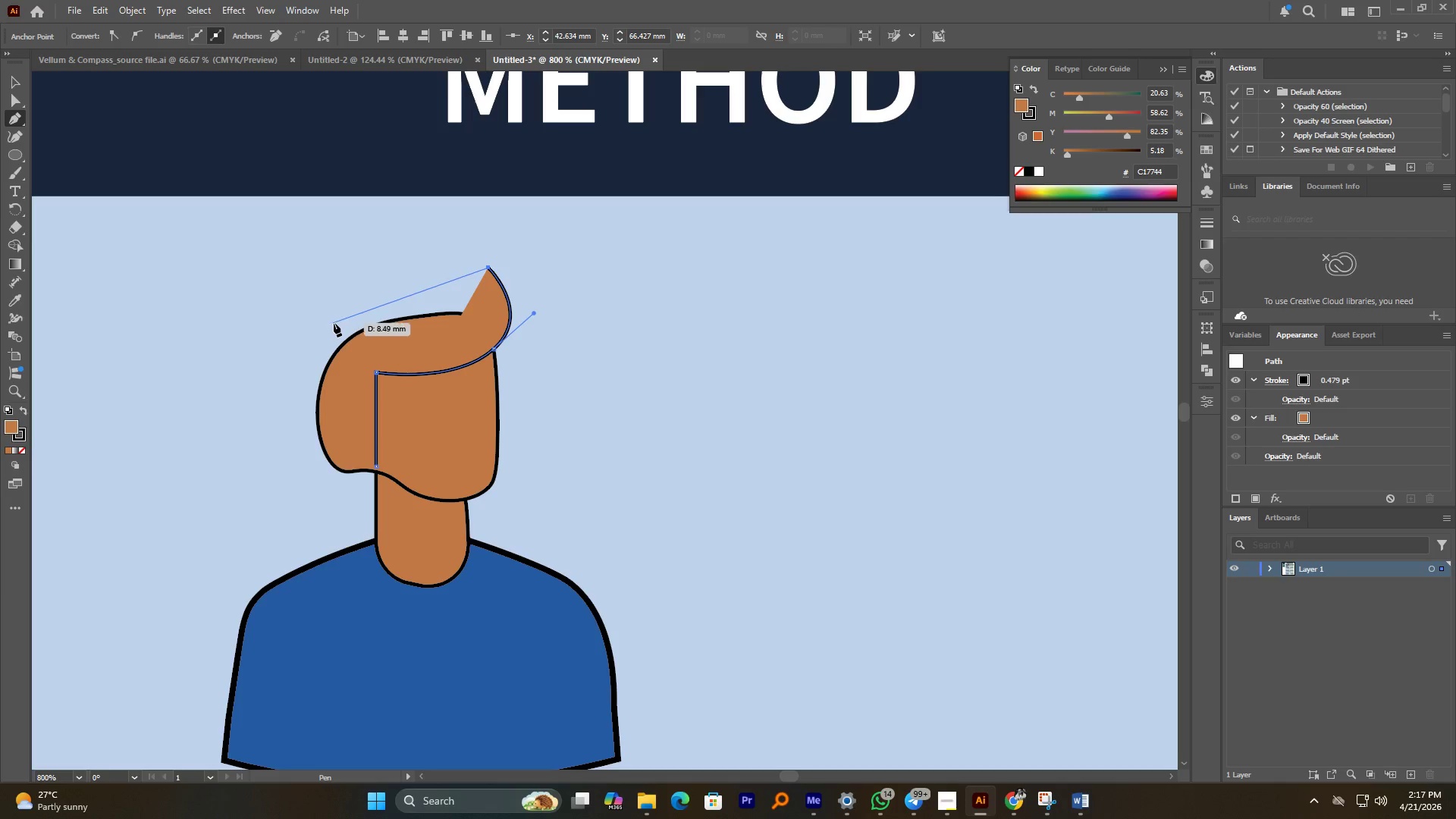 
left_click_drag(start_coordinate=[337, 321], to_coordinate=[258, 321])
 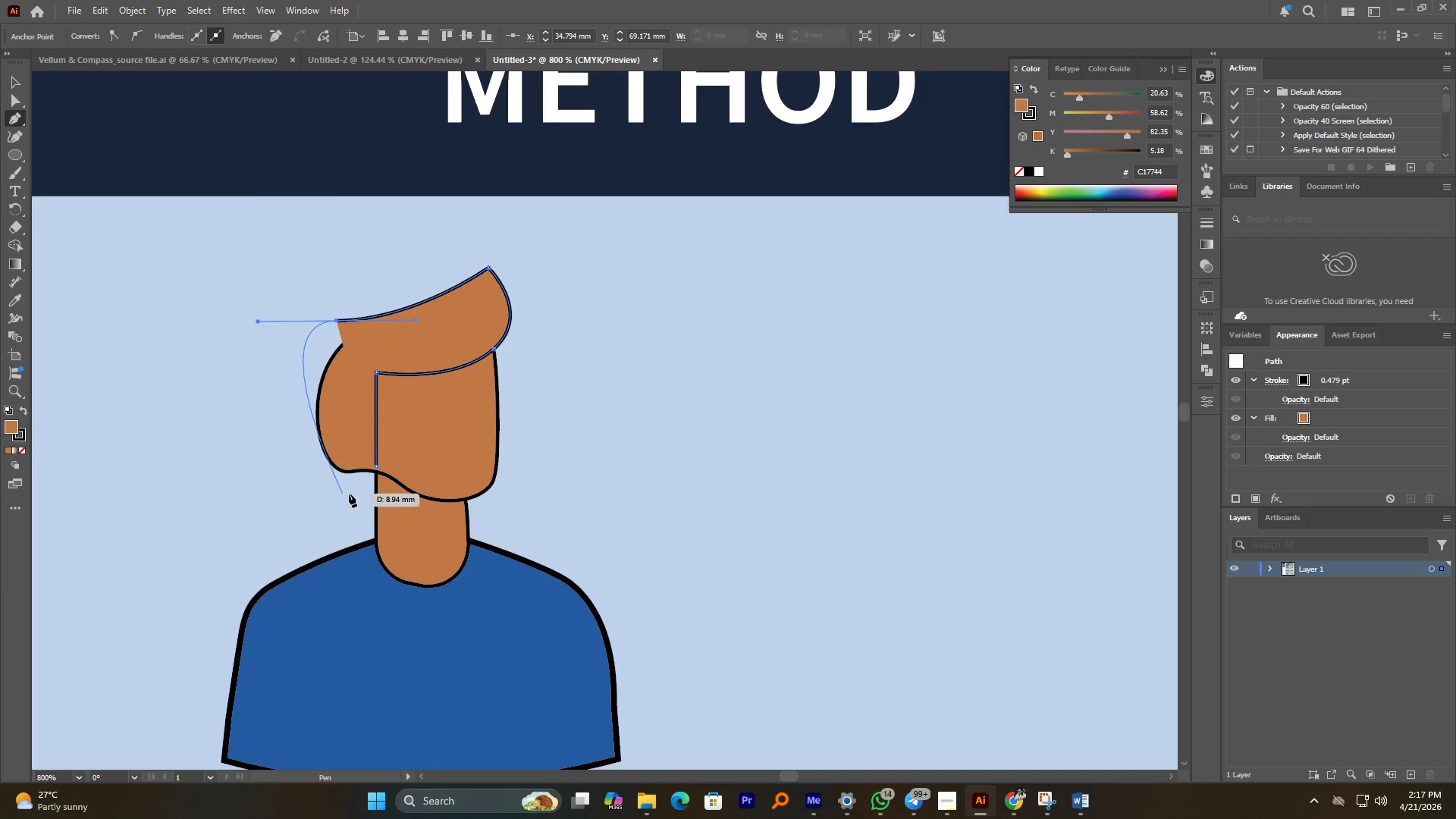 
left_click_drag(start_coordinate=[376, 469], to_coordinate=[475, 403])
 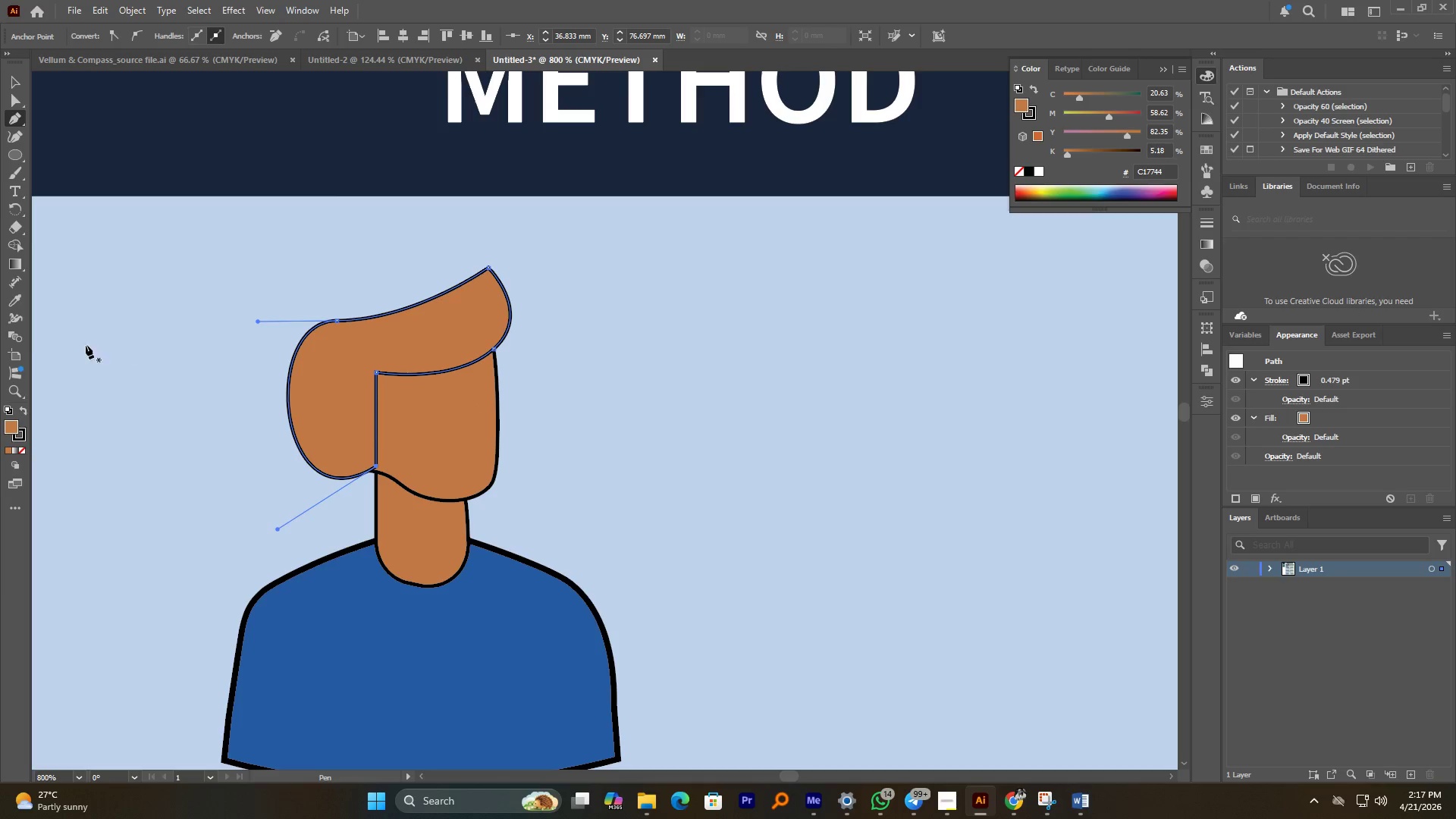 
double_click([11, 432])
 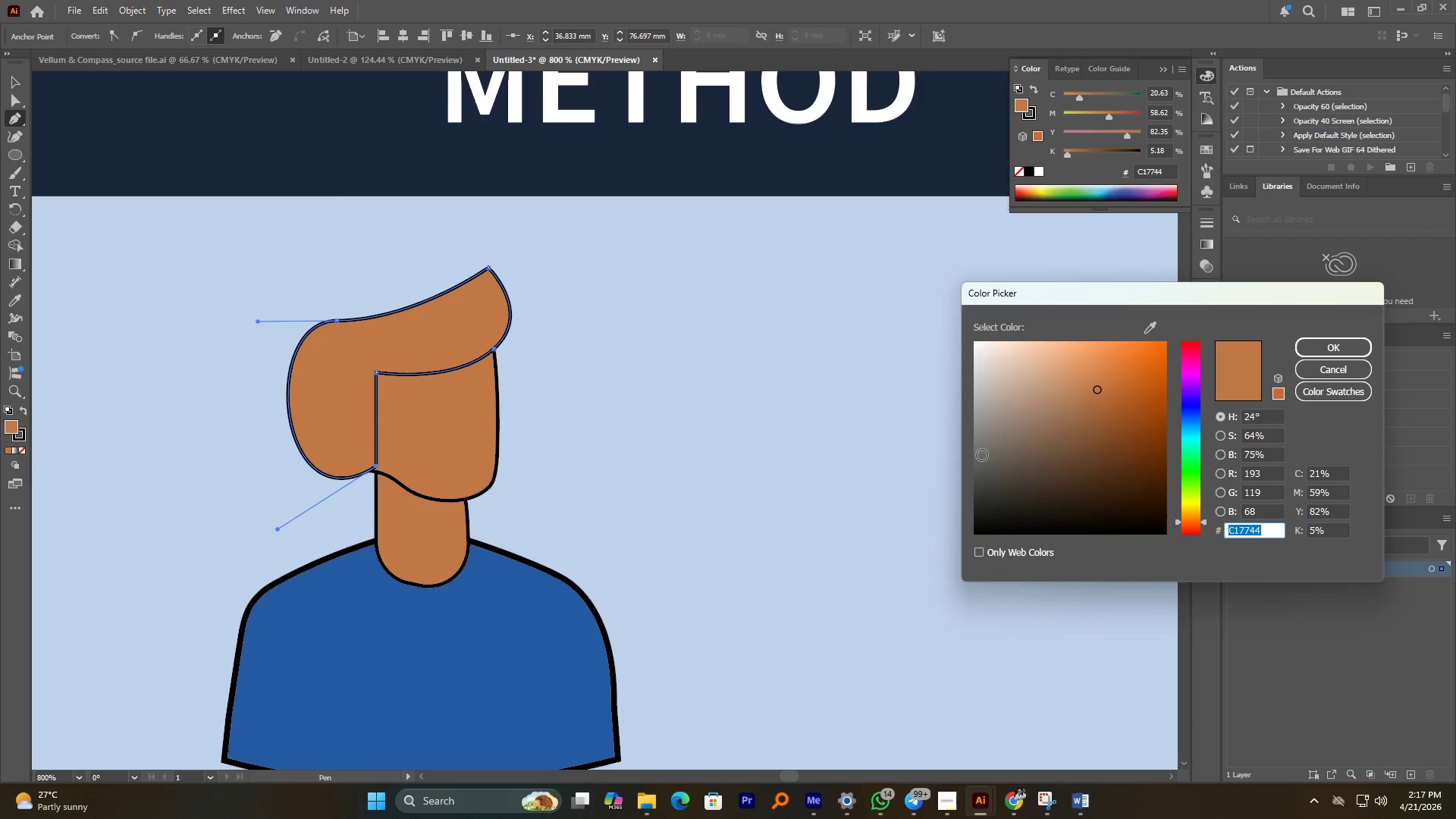 
left_click_drag(start_coordinate=[994, 458], to_coordinate=[974, 551])
 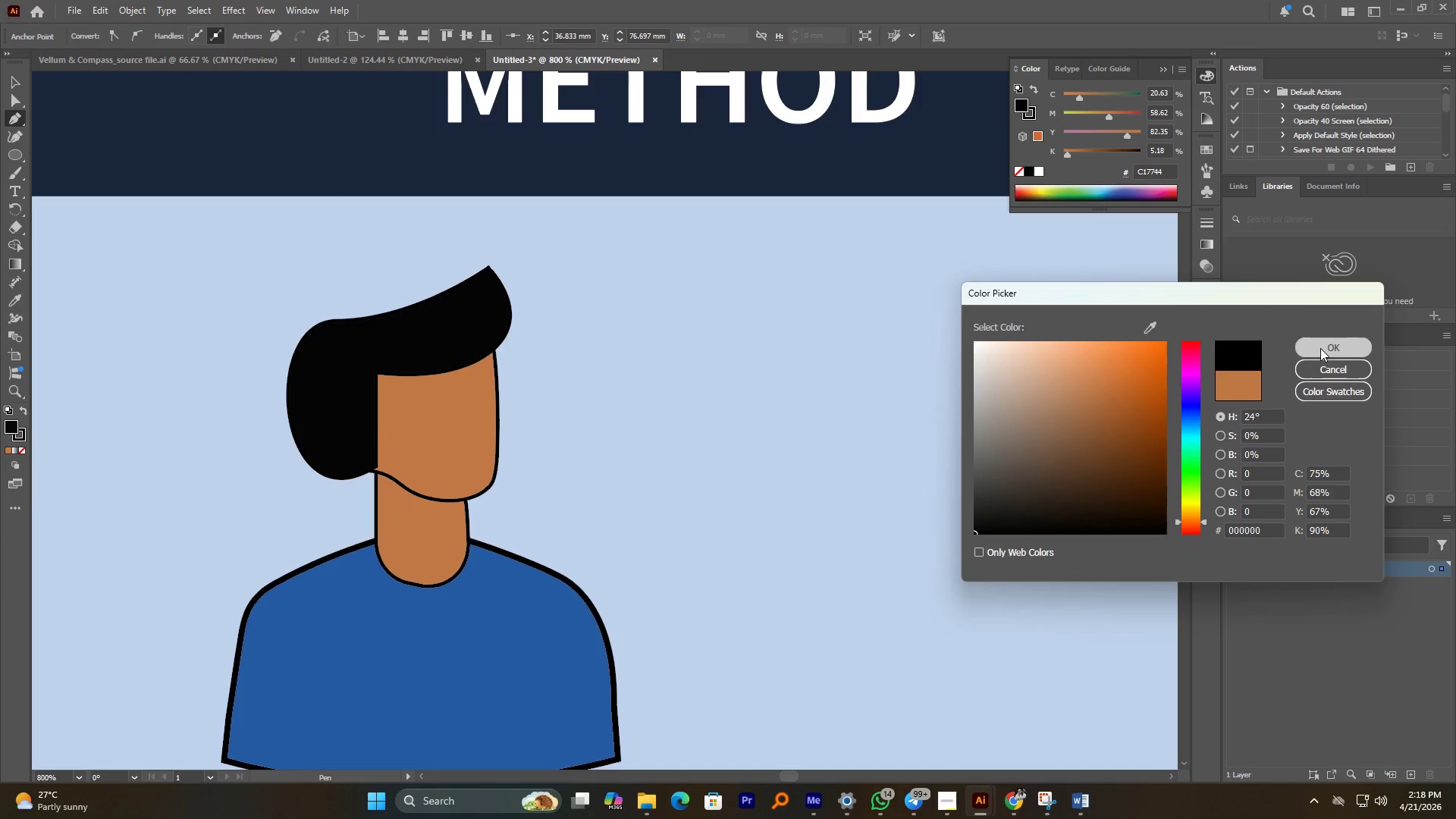 
hold_key(key=AltLeft, duration=1.39)
scroll: coordinate [701, 379], scroll_direction: down, amount: 2.0
 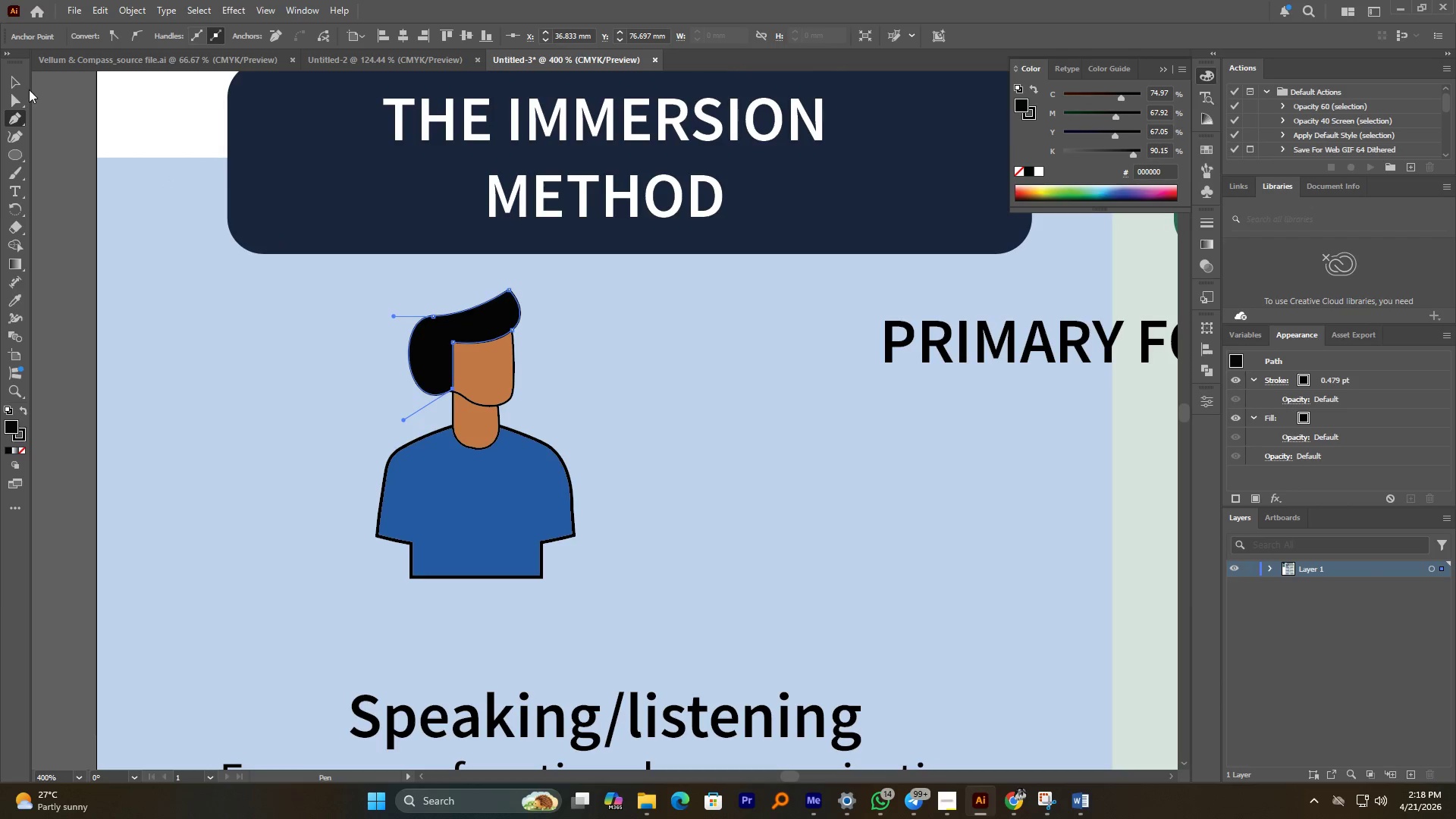 
double_click([60, 158])
 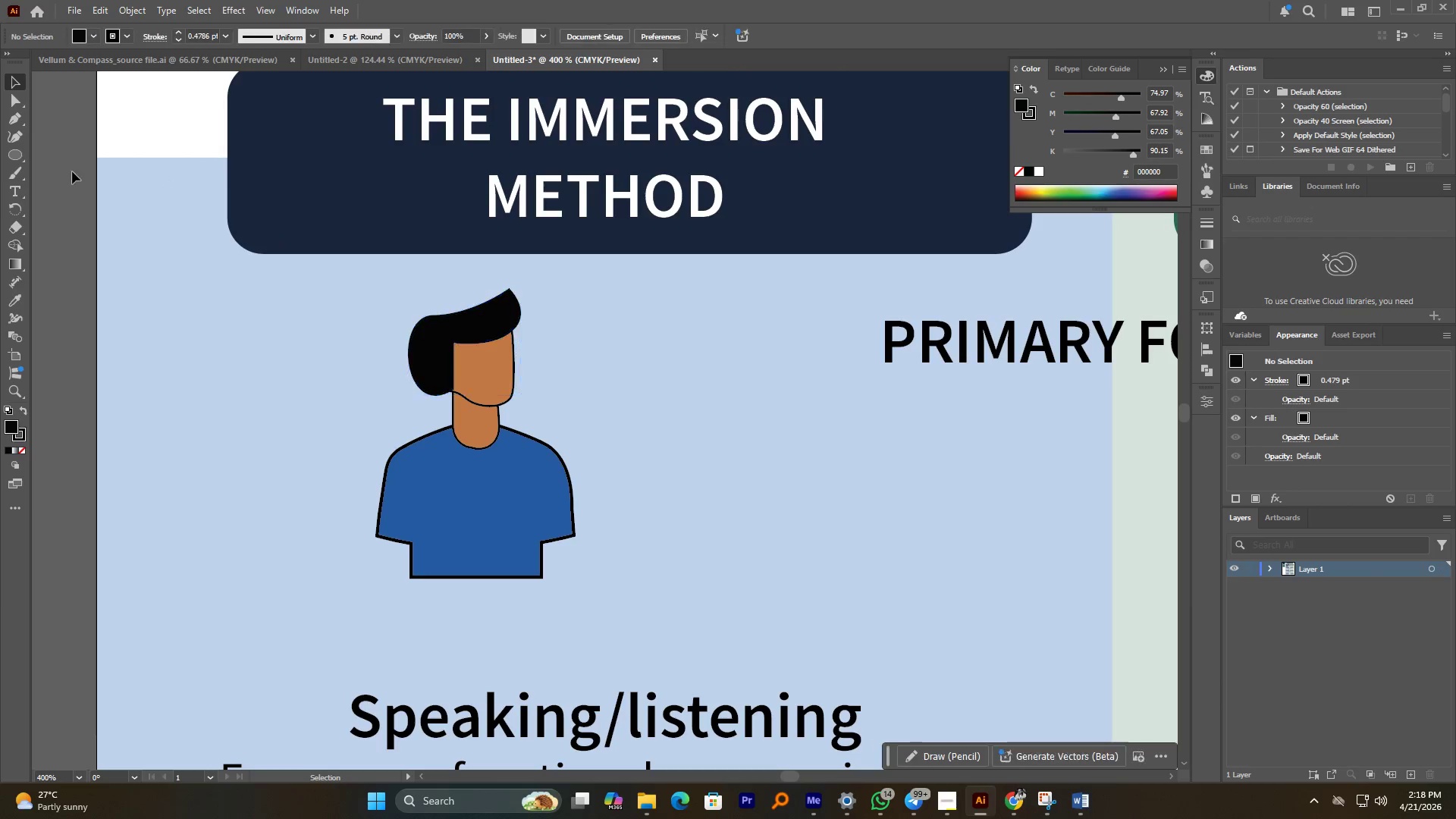 
hold_key(key=AltLeft, duration=4.92)
scroll: coordinate [381, 419], scroll_direction: up, amount: 4.0
 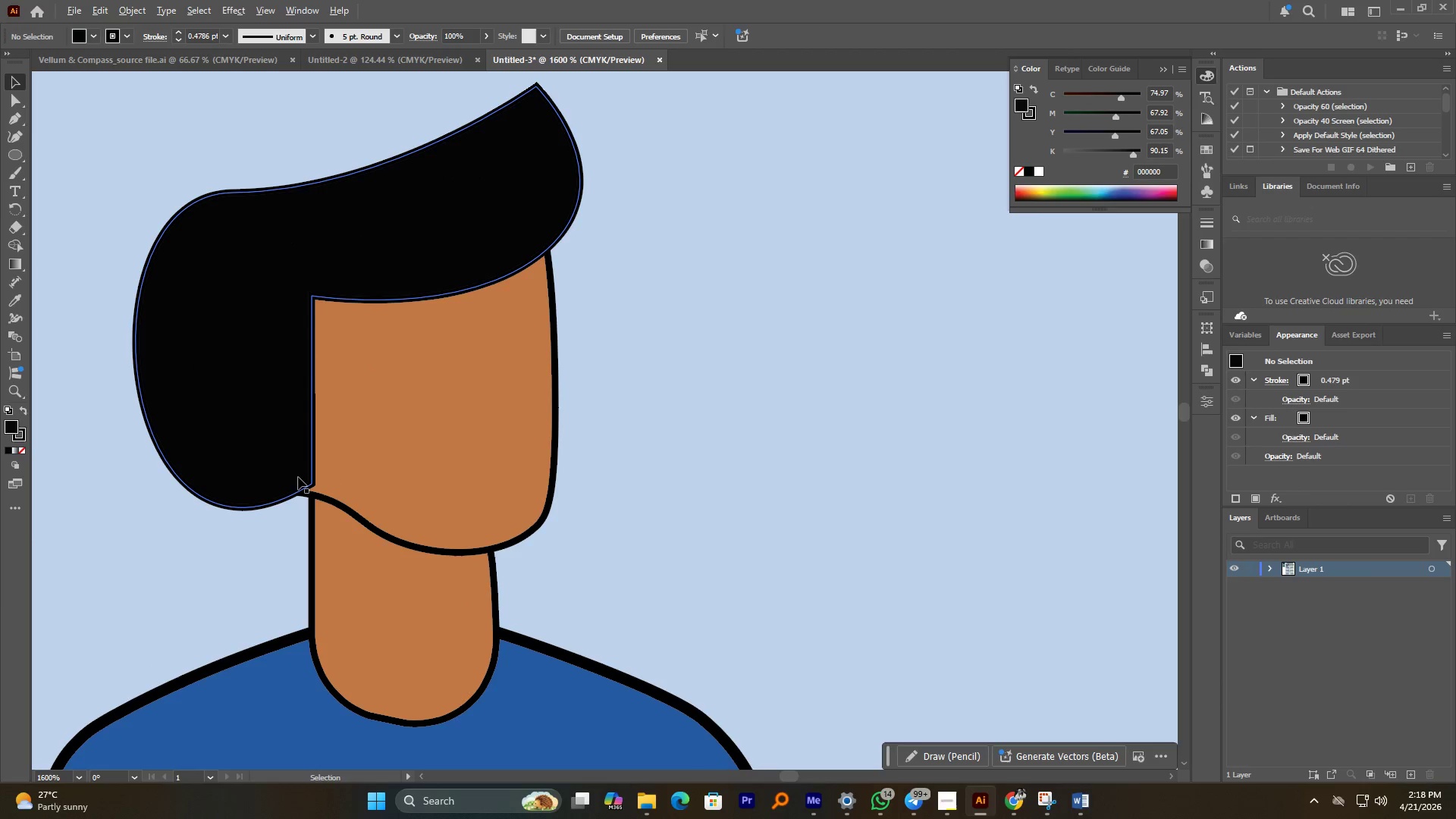 
left_click([297, 479])
 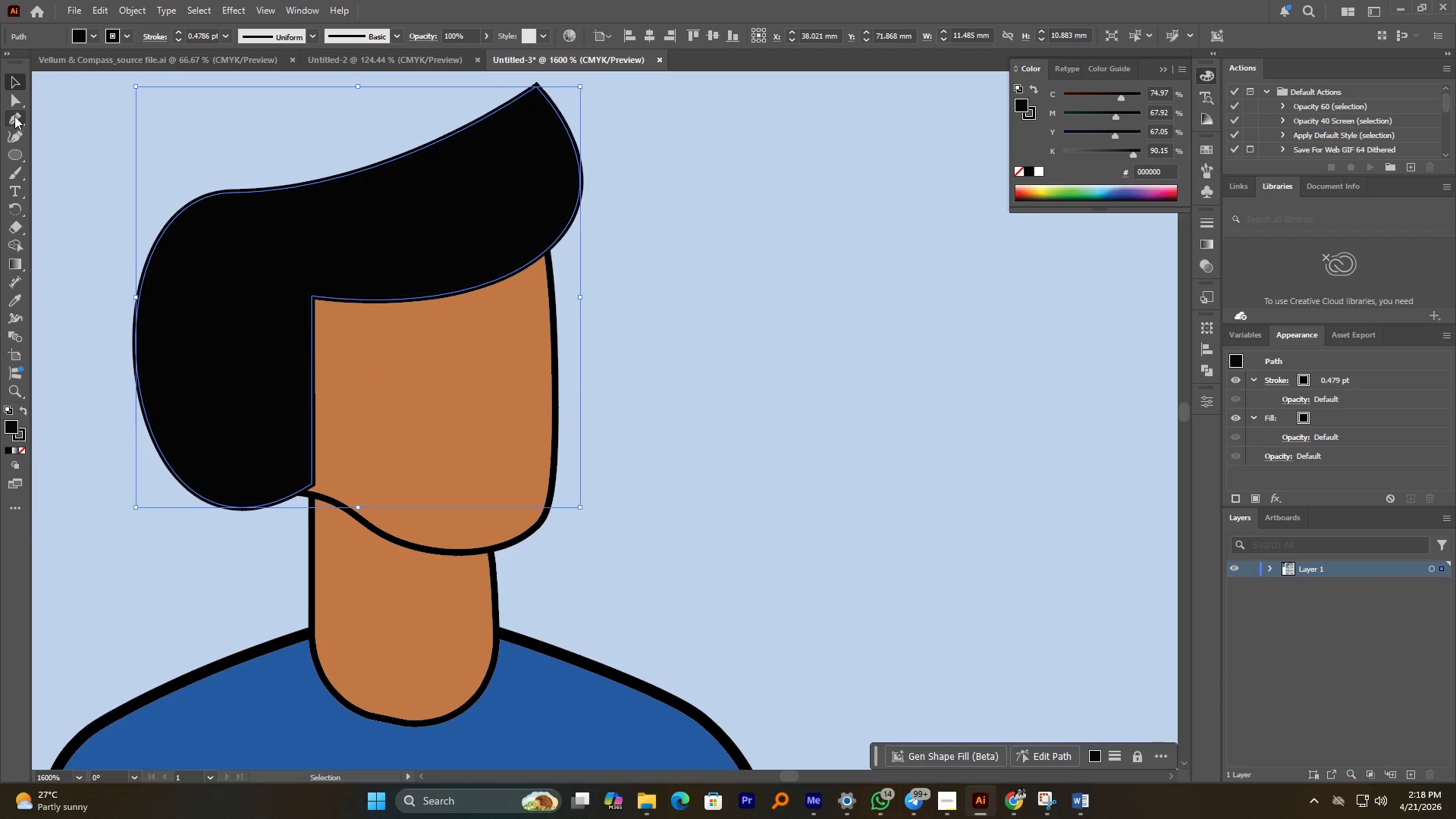 
left_click([14, 99])
 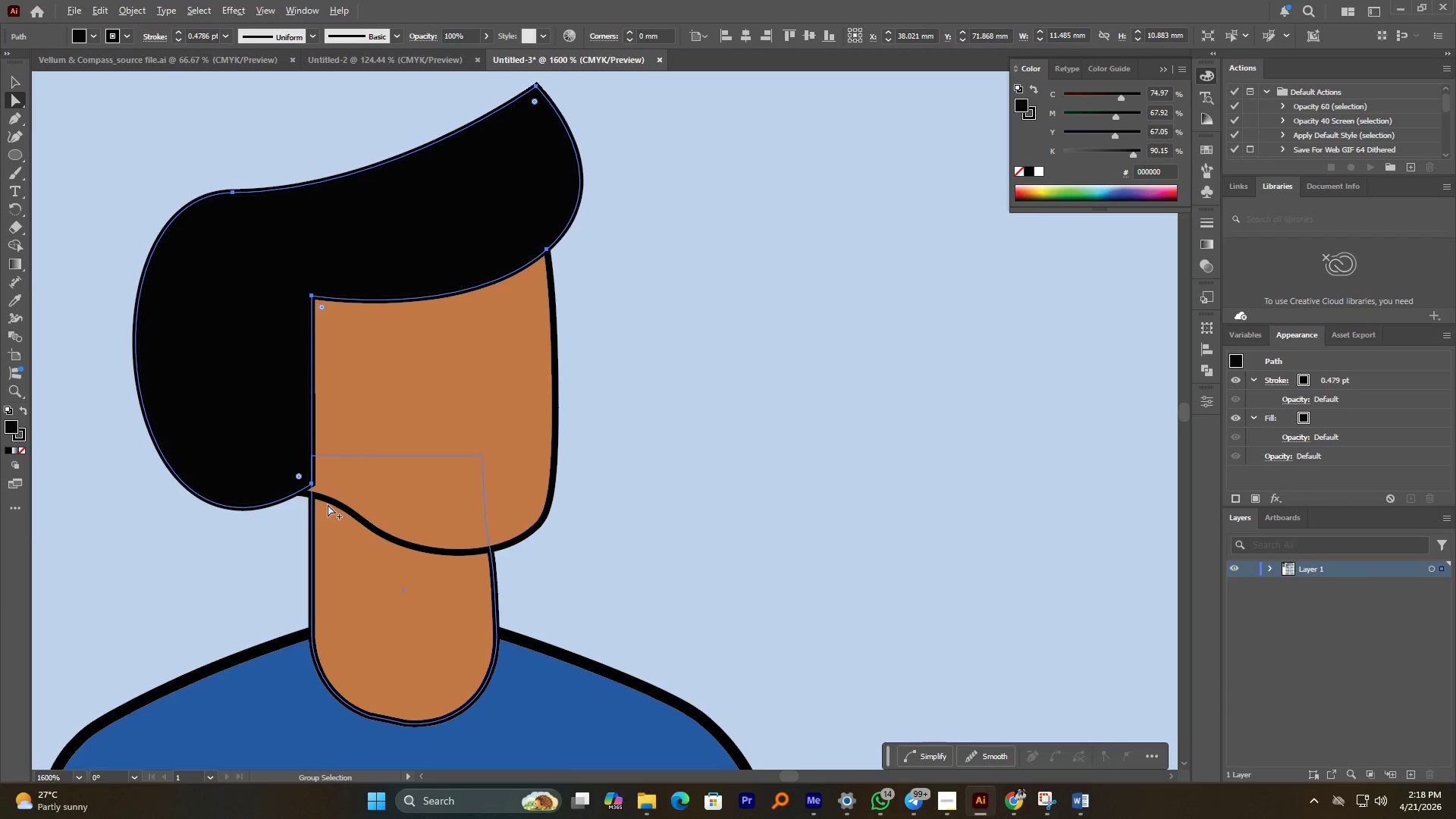 
scroll: coordinate [328, 504], scroll_direction: up, amount: 2.0
 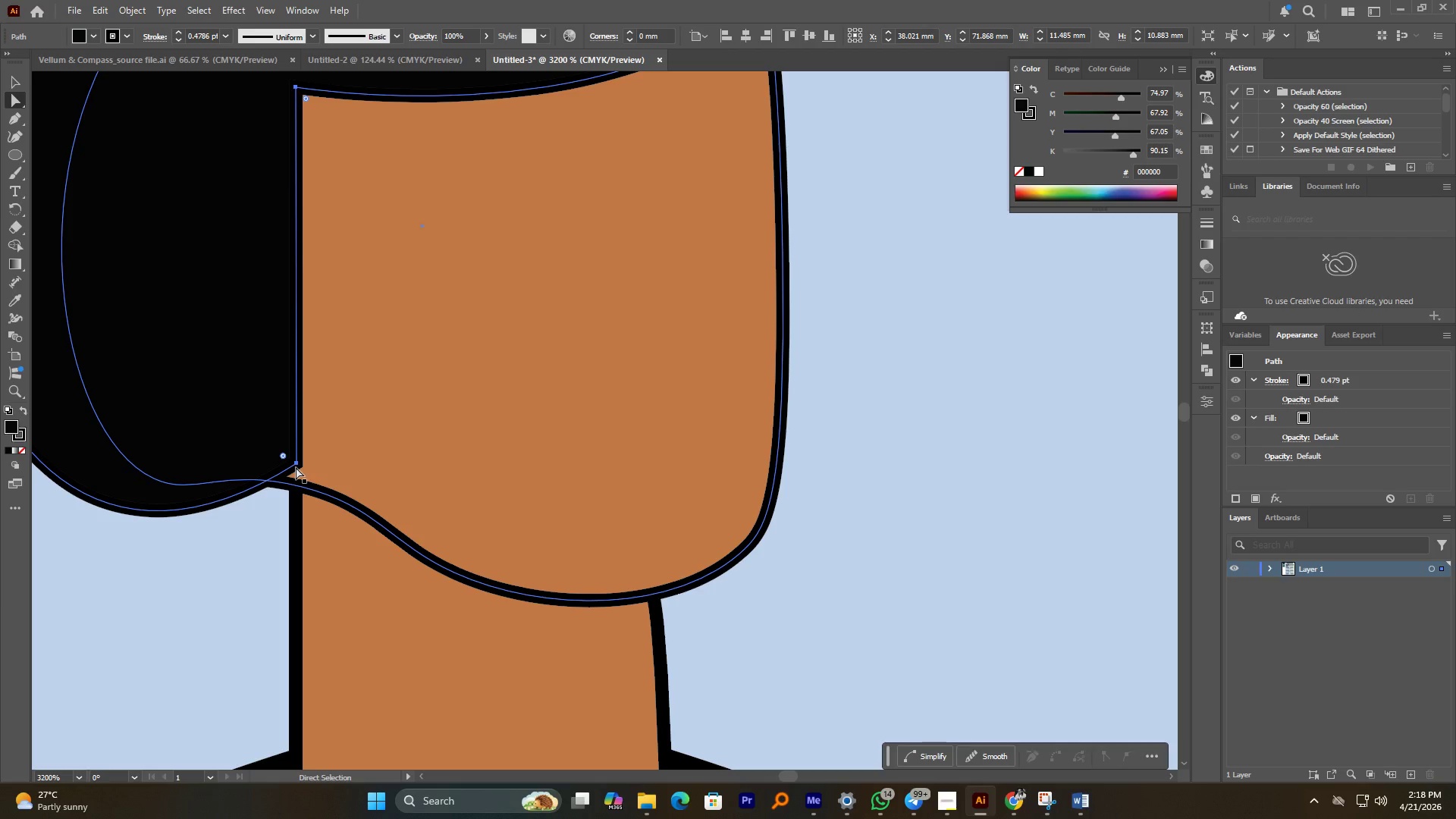 
left_click([296, 467])
 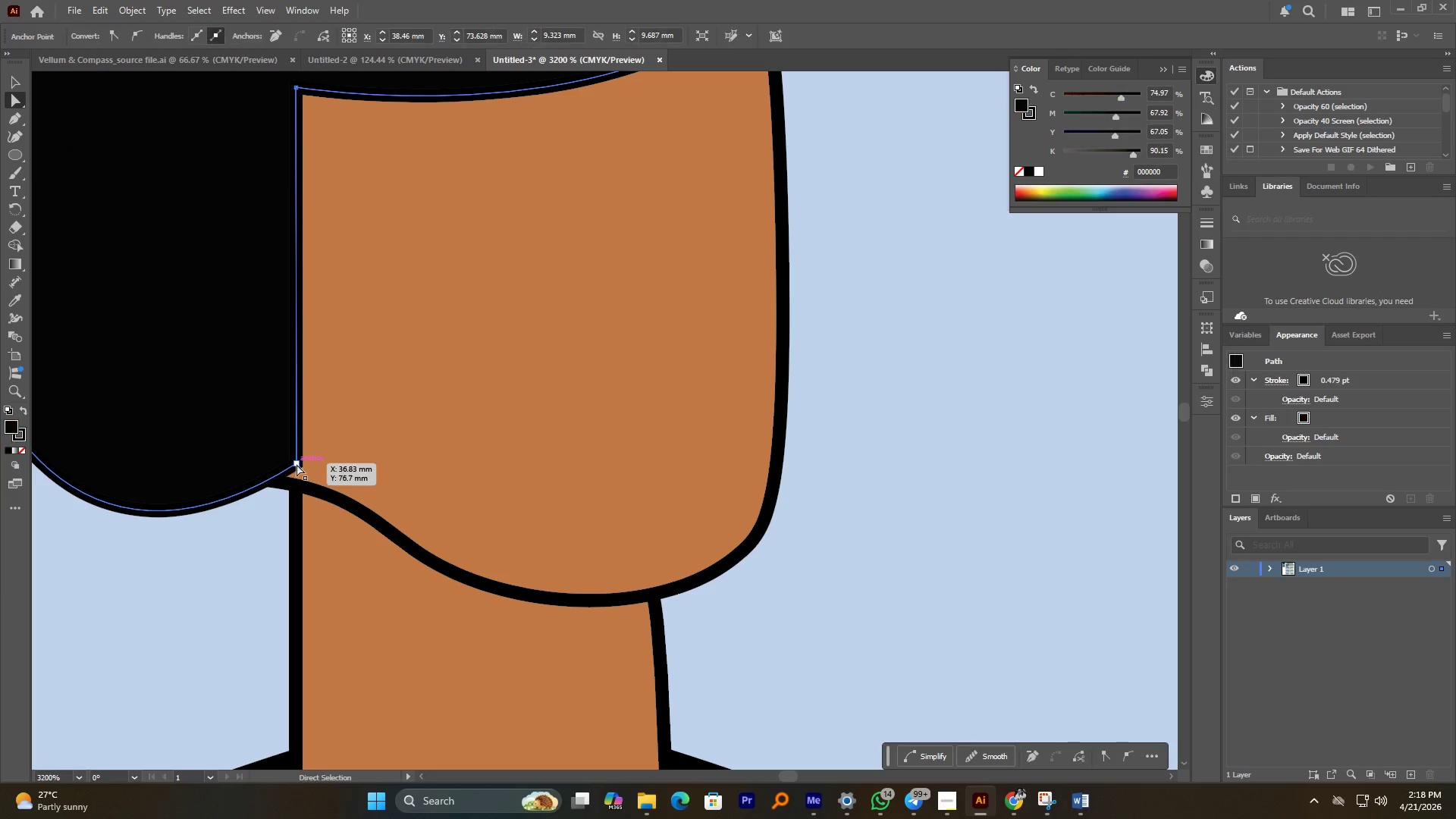 
double_click([297, 464])
 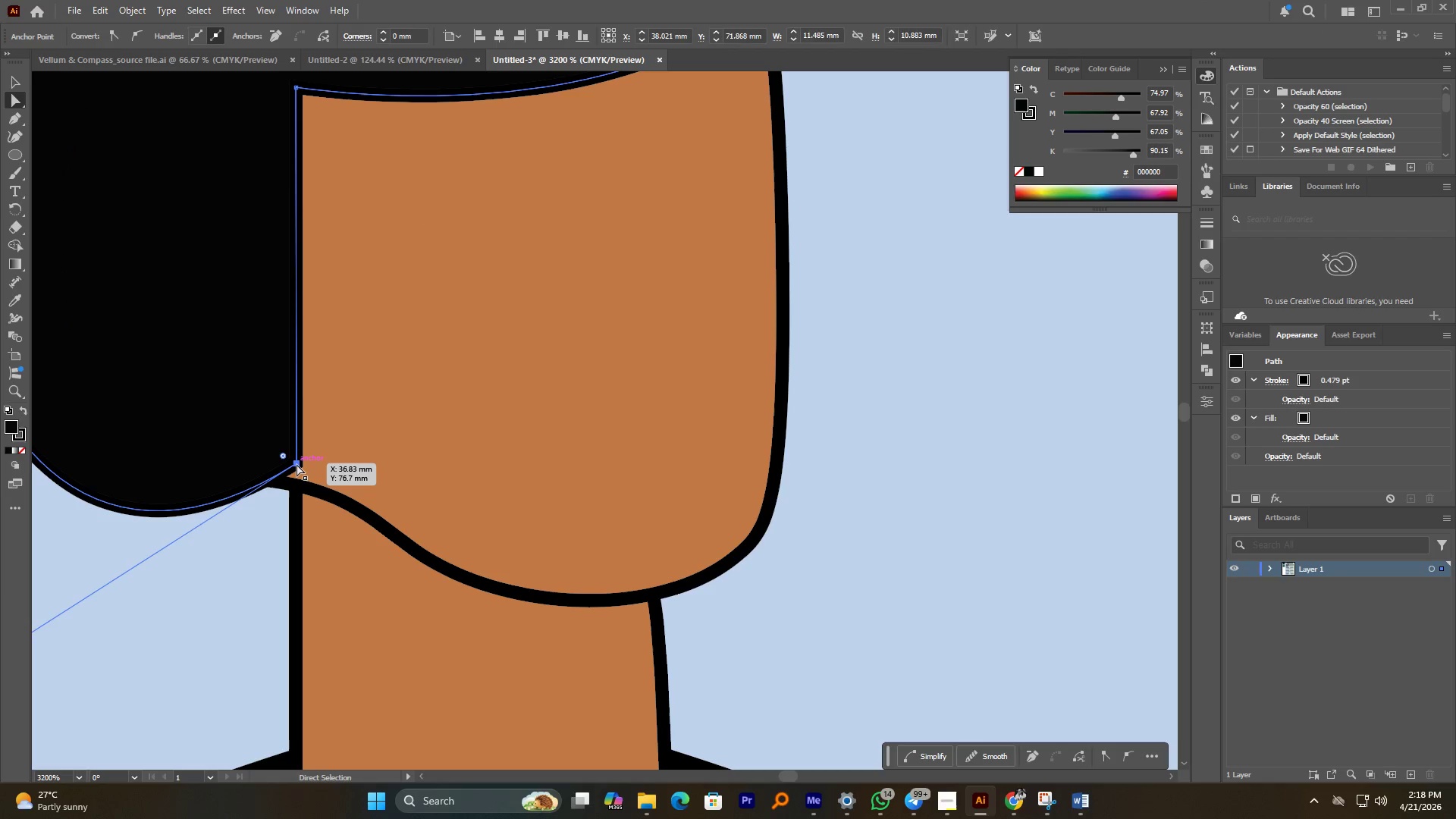 
left_click_drag(start_coordinate=[297, 464], to_coordinate=[297, 485])
 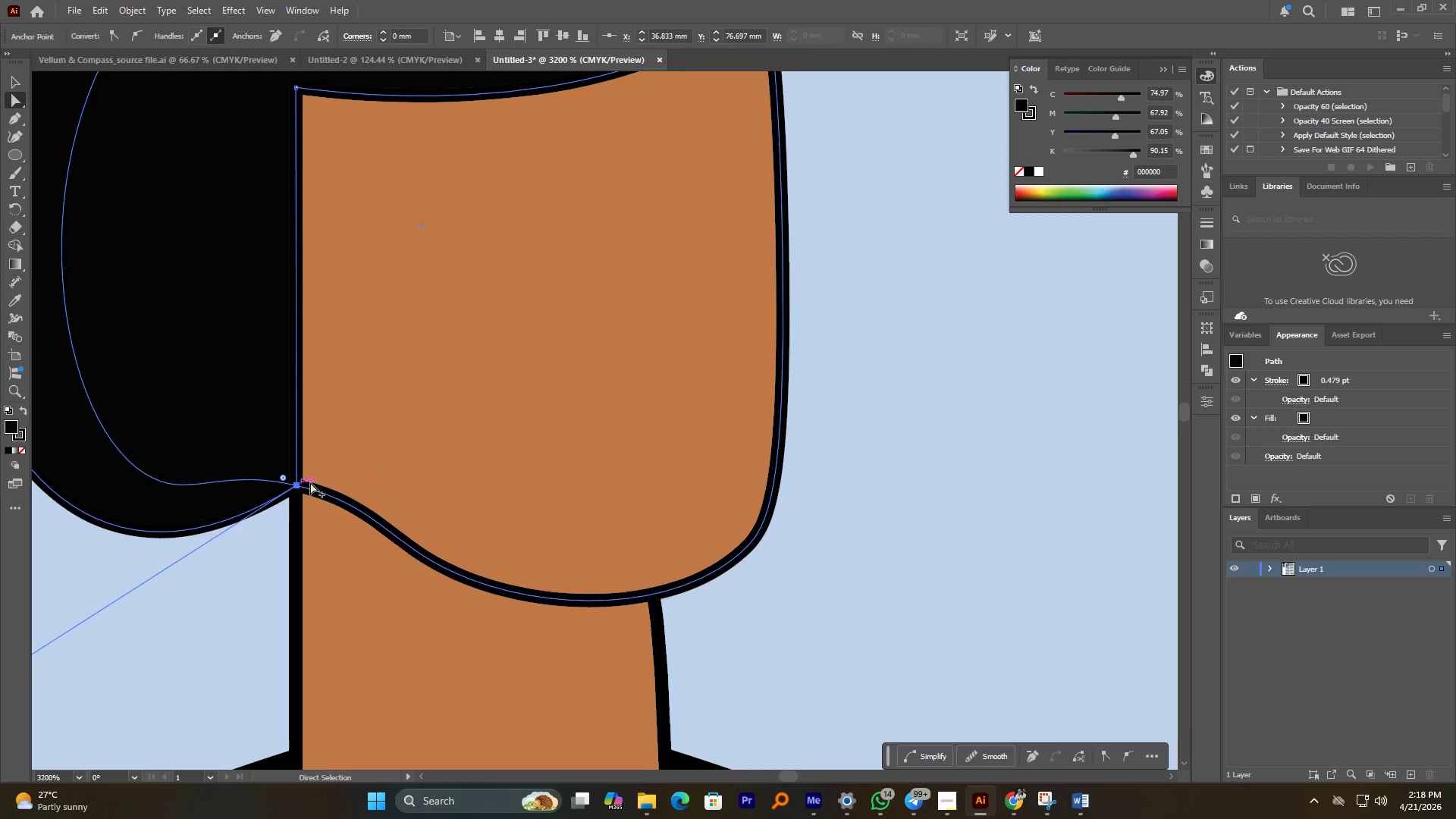 
hold_key(key=AltLeft, duration=1.86)
scroll: coordinate [315, 482], scroll_direction: down, amount: 4.0
 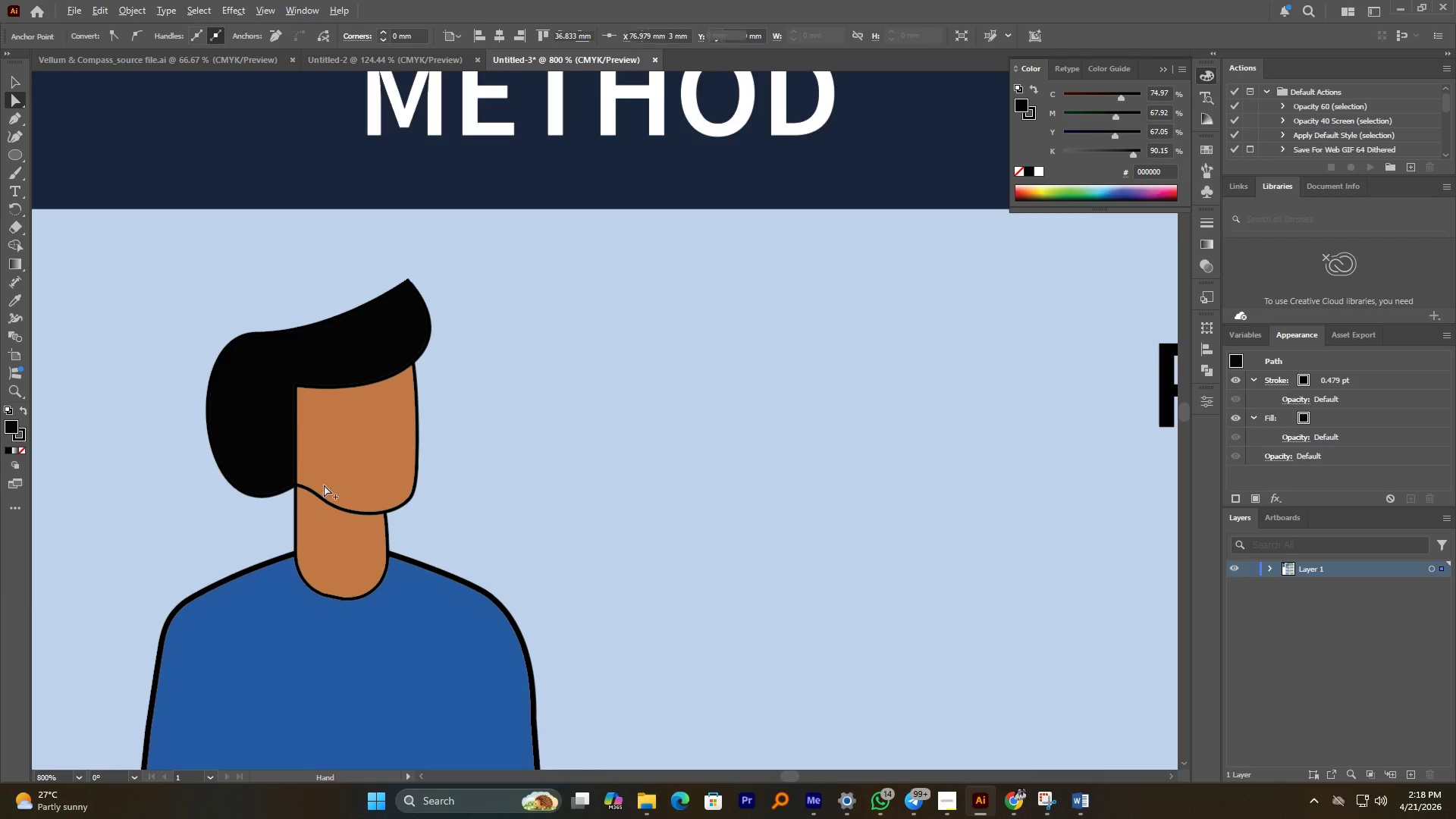 
scroll: coordinate [269, 456], scroll_direction: up, amount: 1.0
 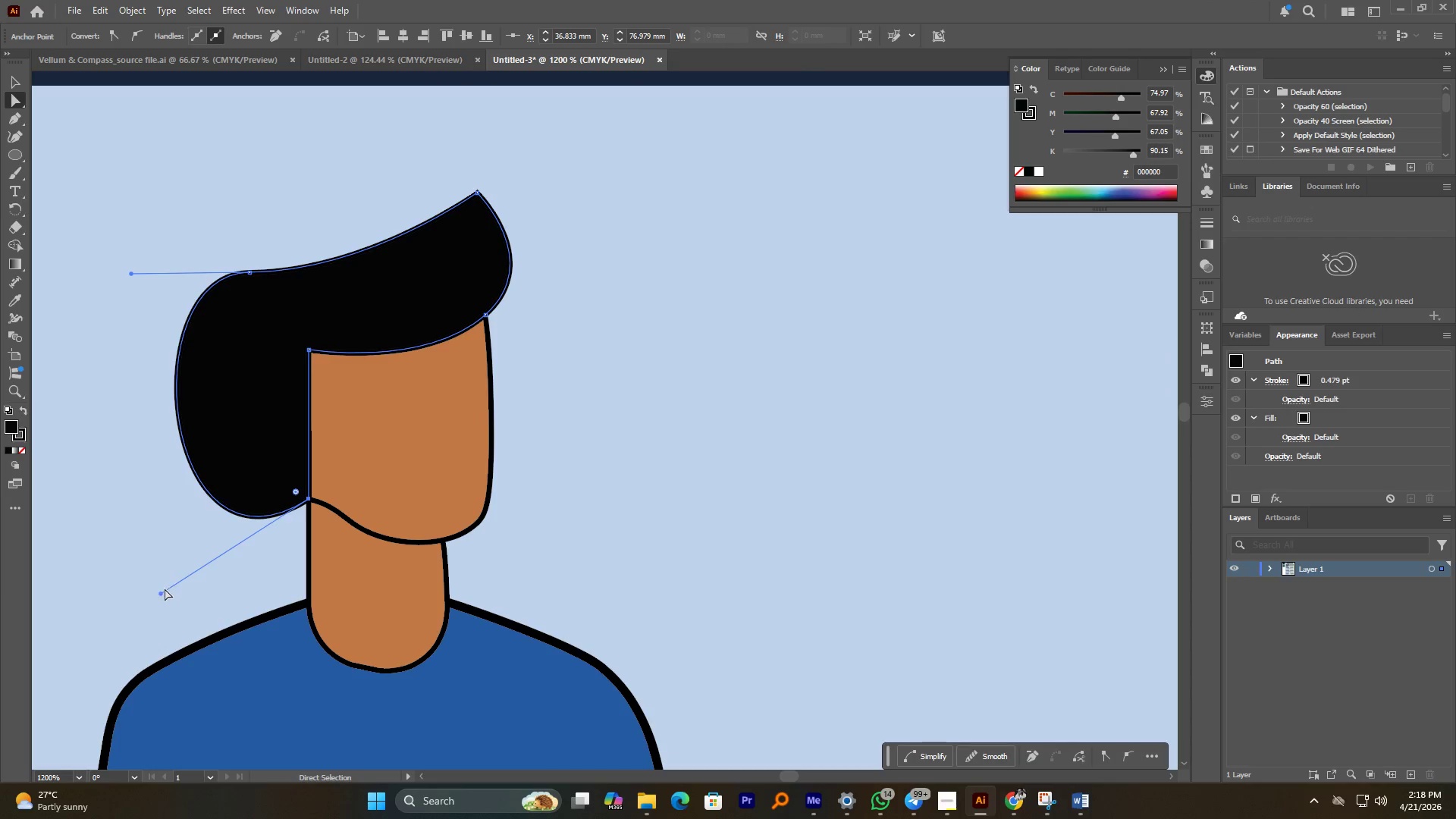 
left_click_drag(start_coordinate=[160, 593], to_coordinate=[212, 571])
 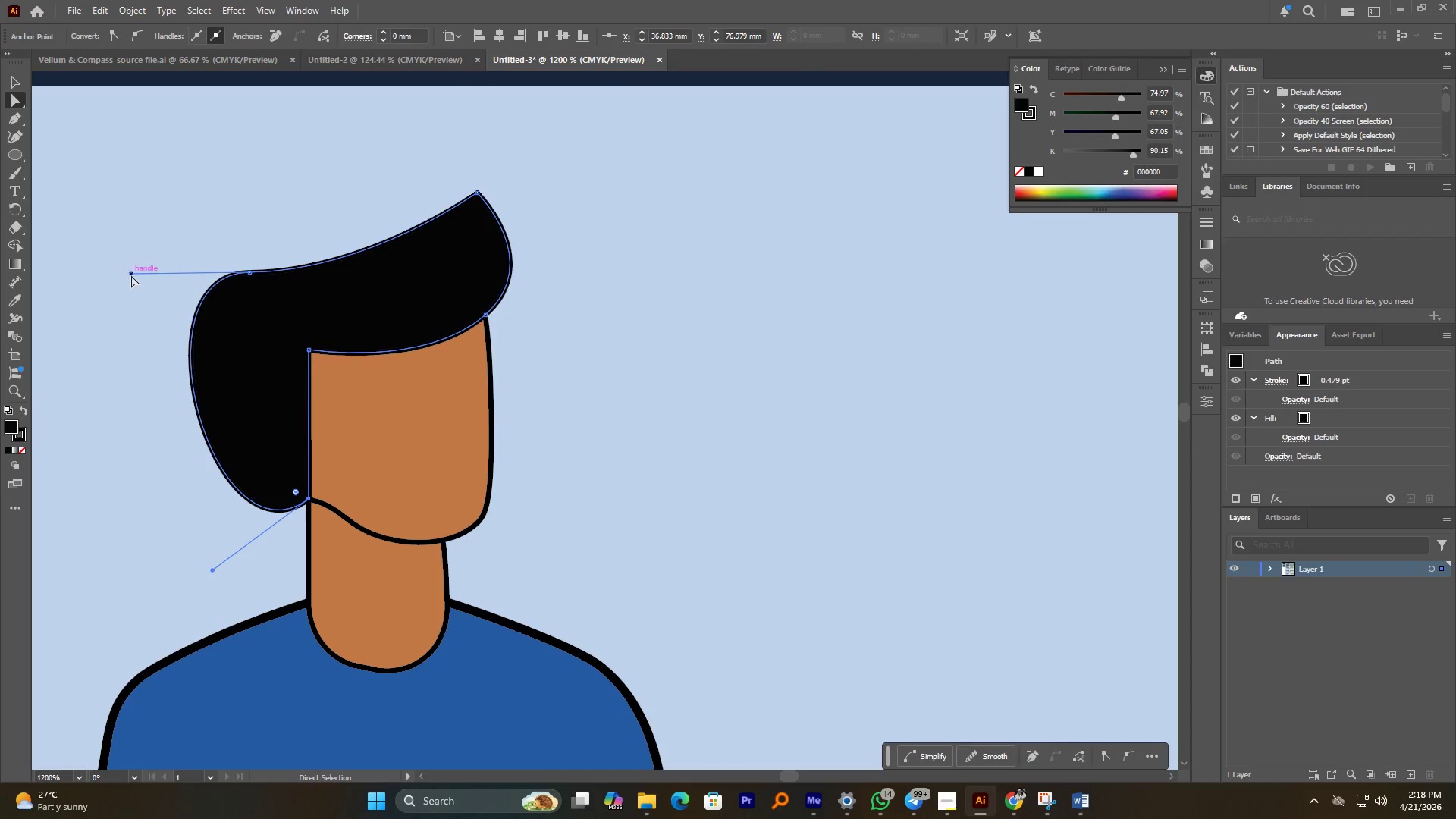 
left_click_drag(start_coordinate=[131, 275], to_coordinate=[162, 298])
 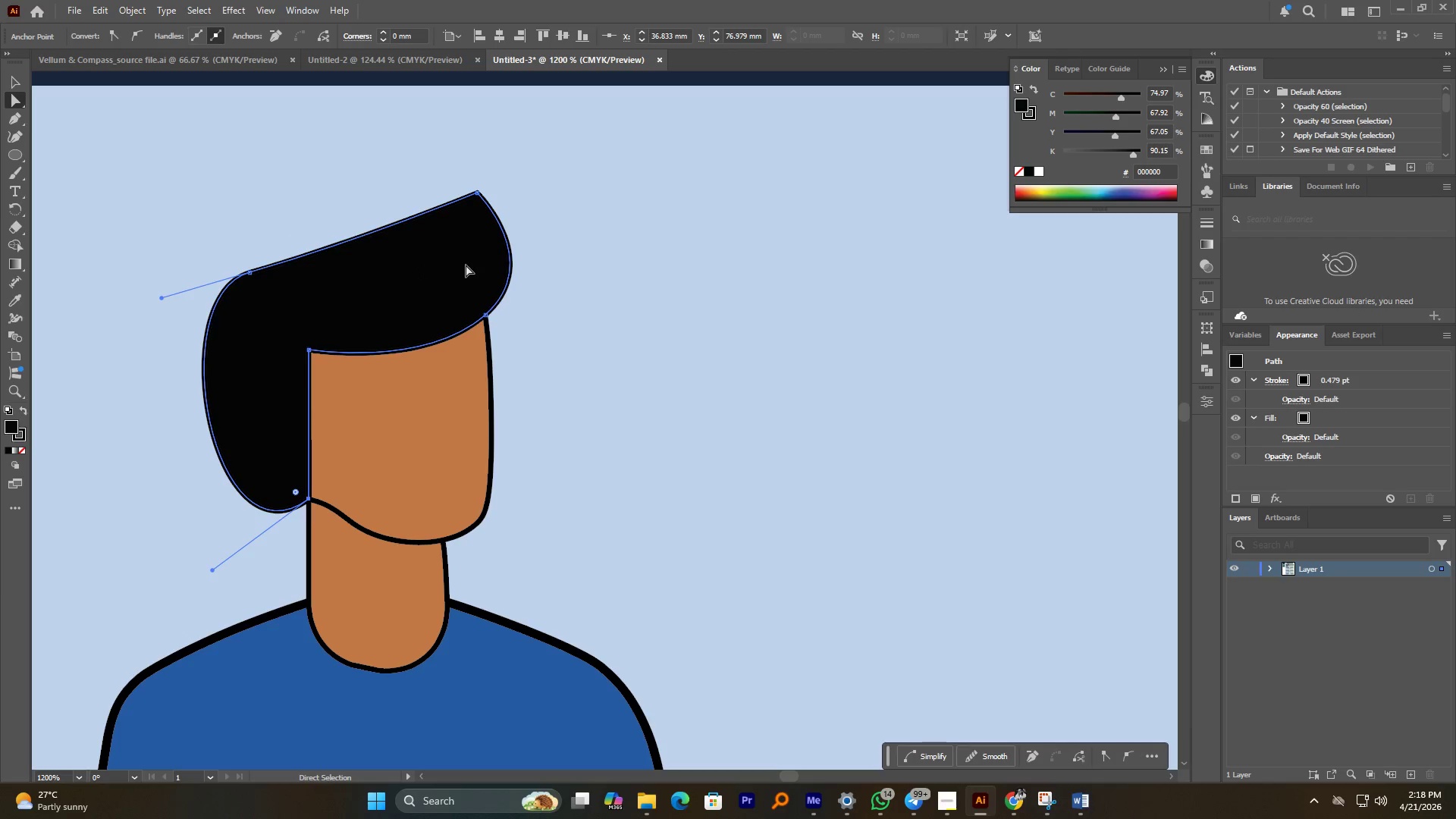 
left_click([573, 310])
 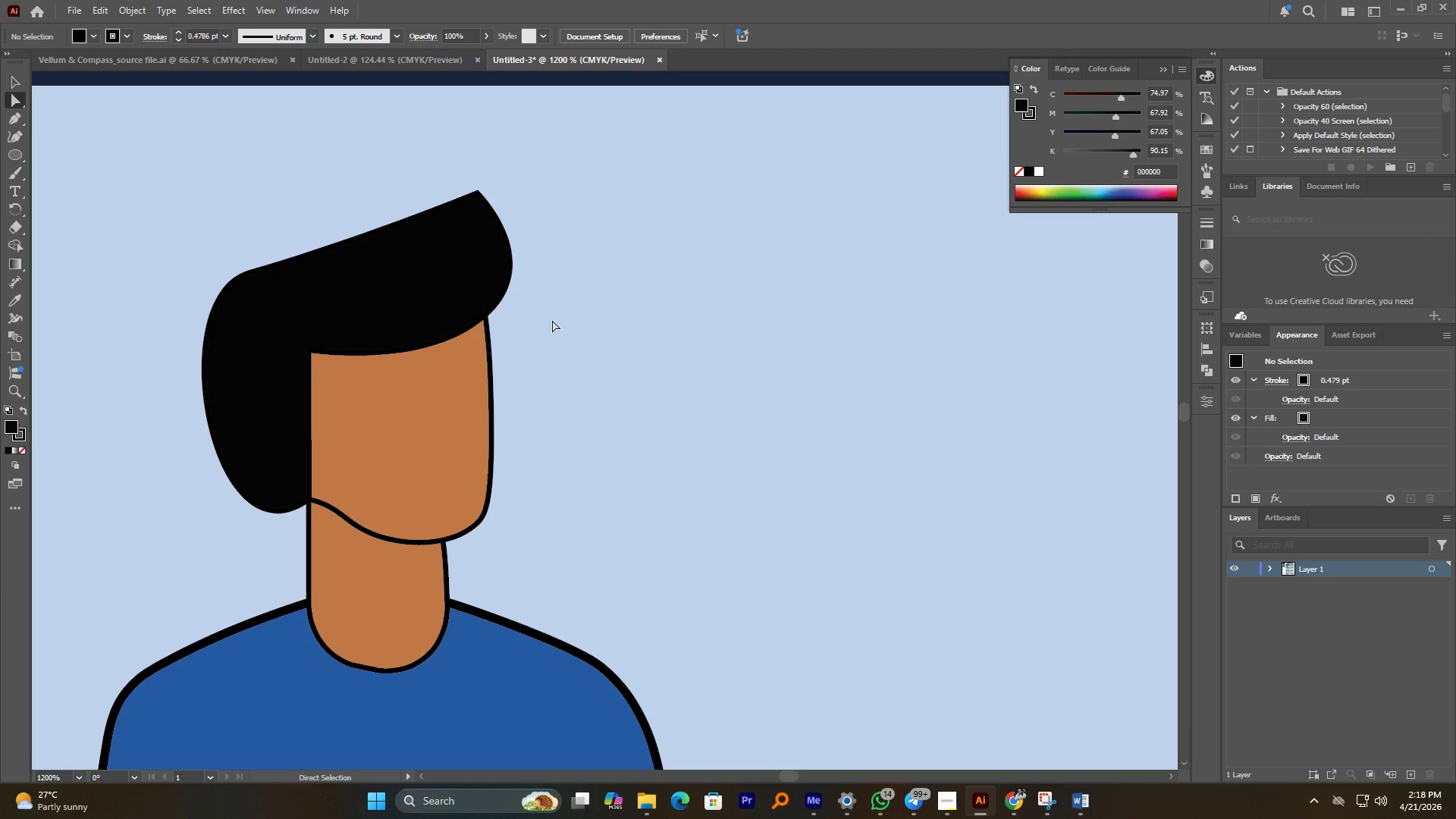 
hold_key(key=AltLeft, duration=1.92)
scroll: coordinate [538, 331], scroll_direction: down, amount: 2.0
 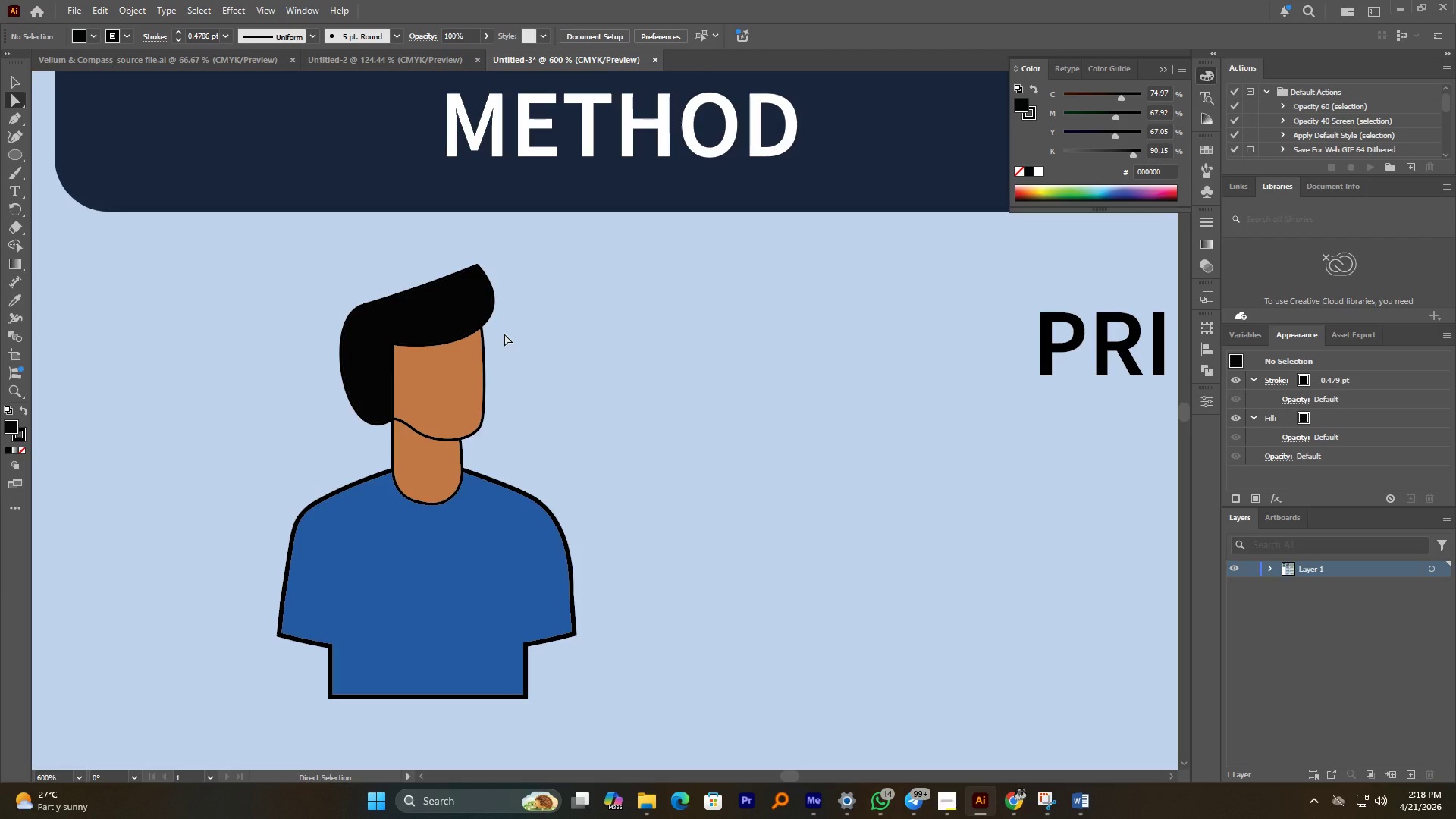 
wait(15.34)
 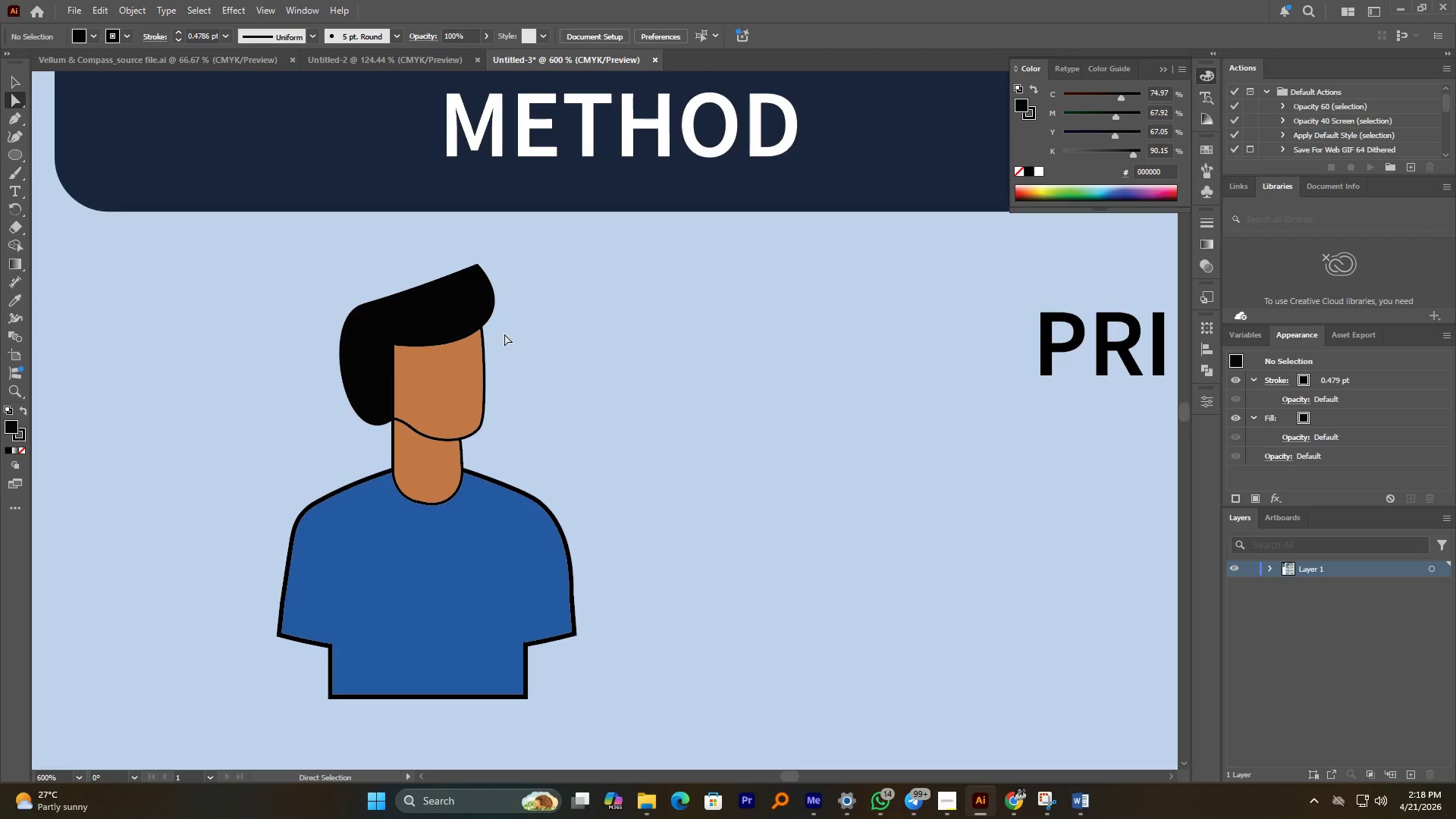 
hold_key(key=AltLeft, duration=4.08)
scroll: coordinate [421, 362], scroll_direction: up, amount: 2.0
 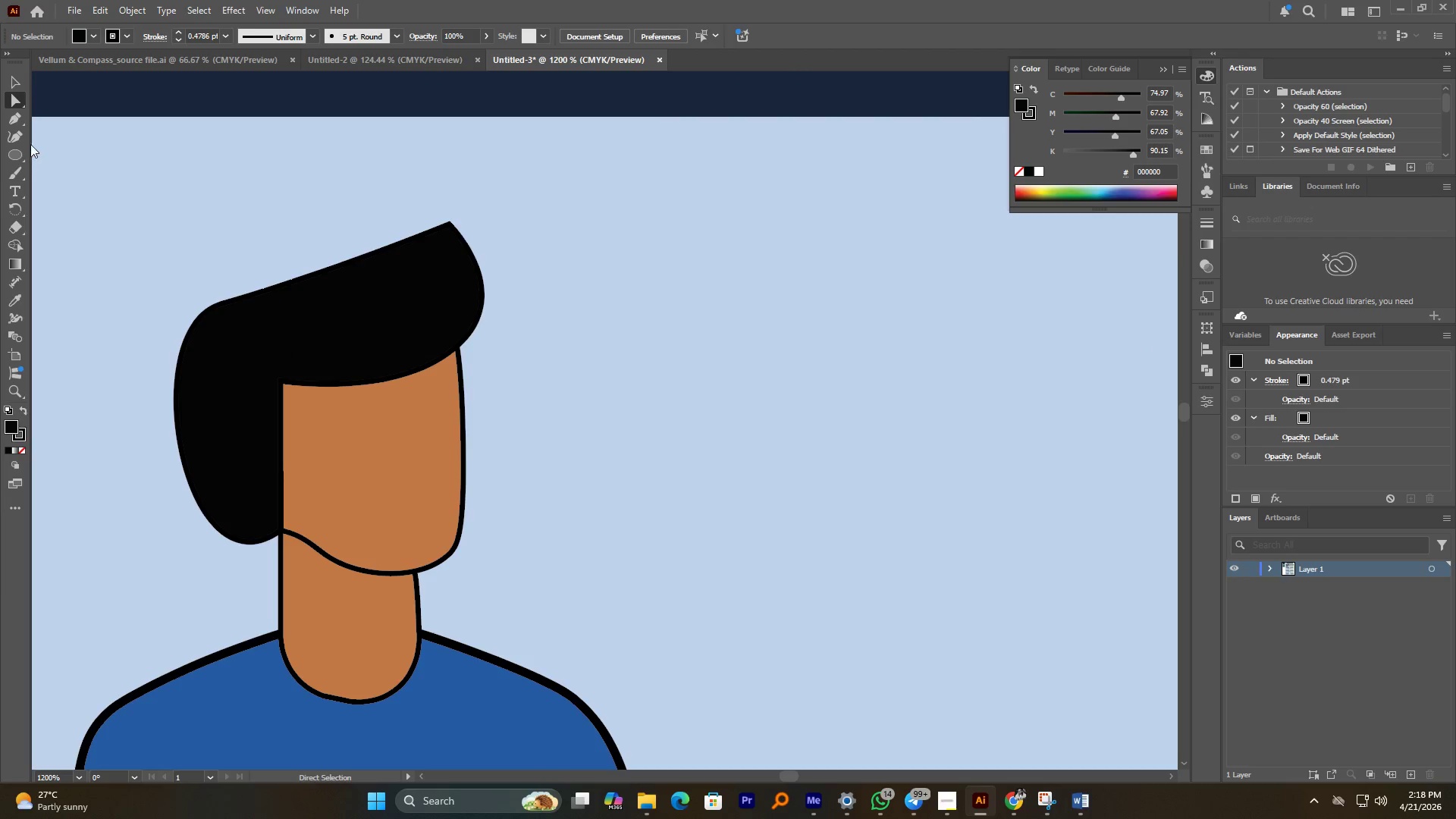 
left_click([14, 116])
 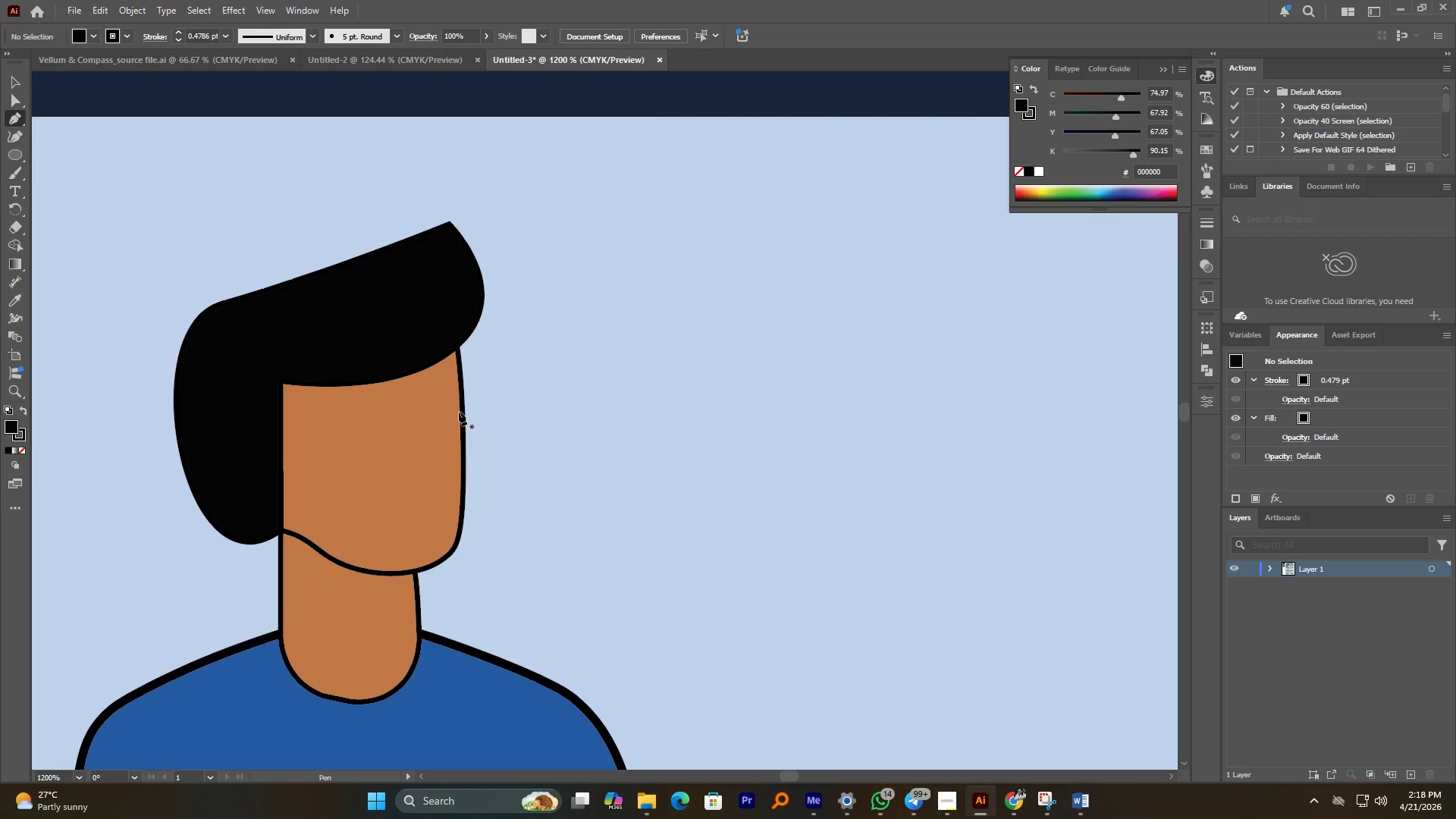 
left_click([461, 412])
 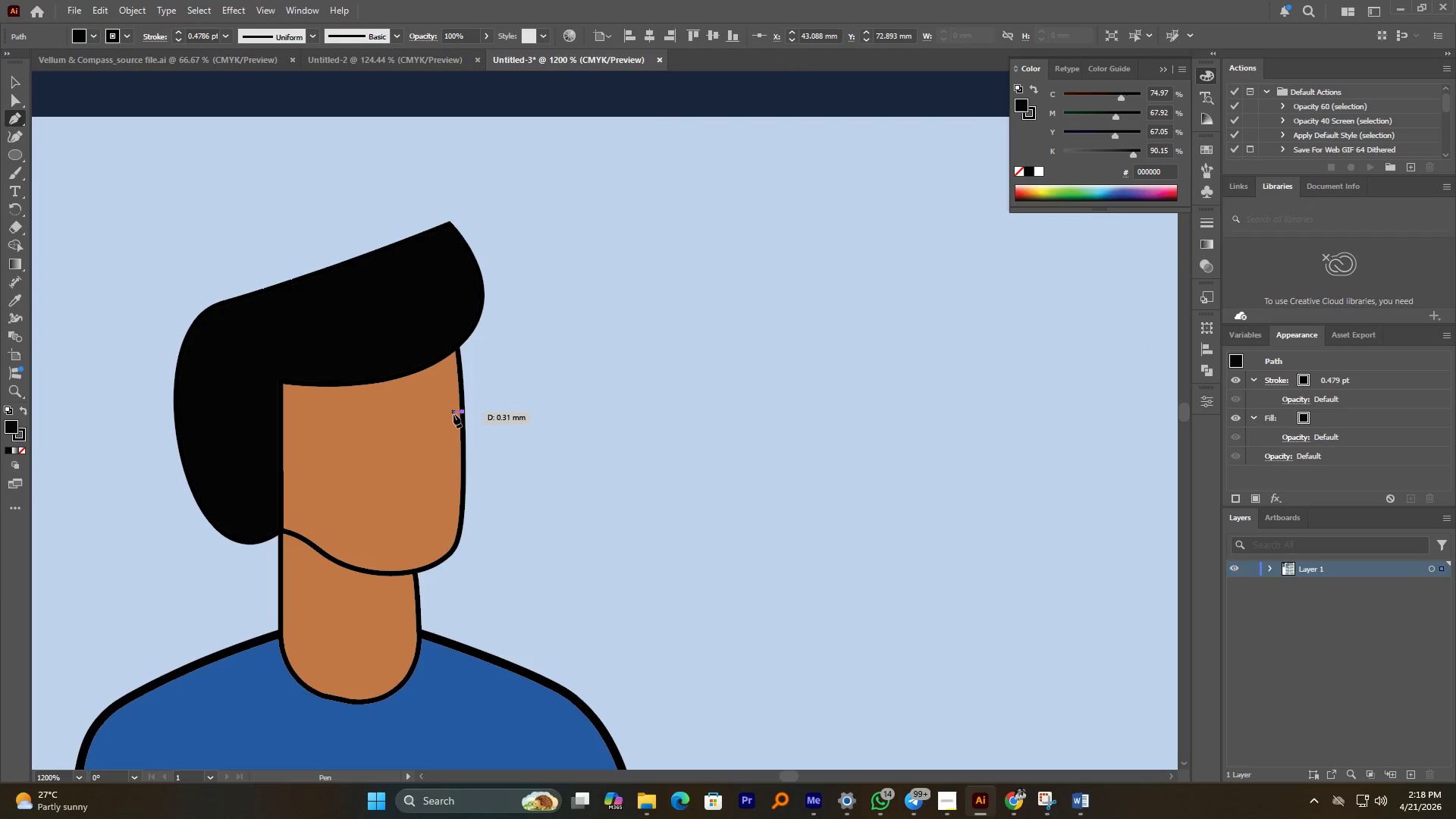 
key(Control+Z)
 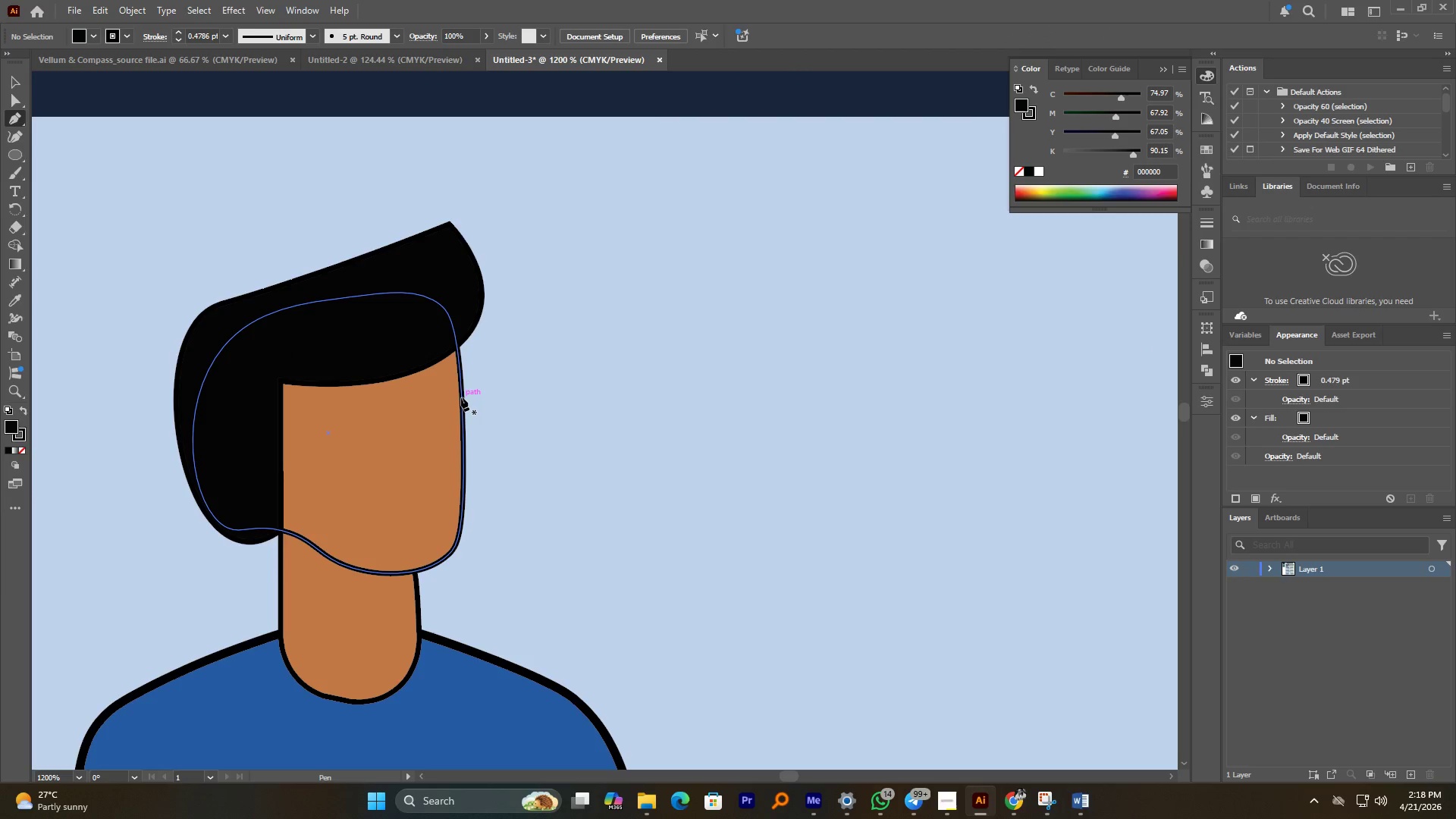 
left_click([461, 397])
 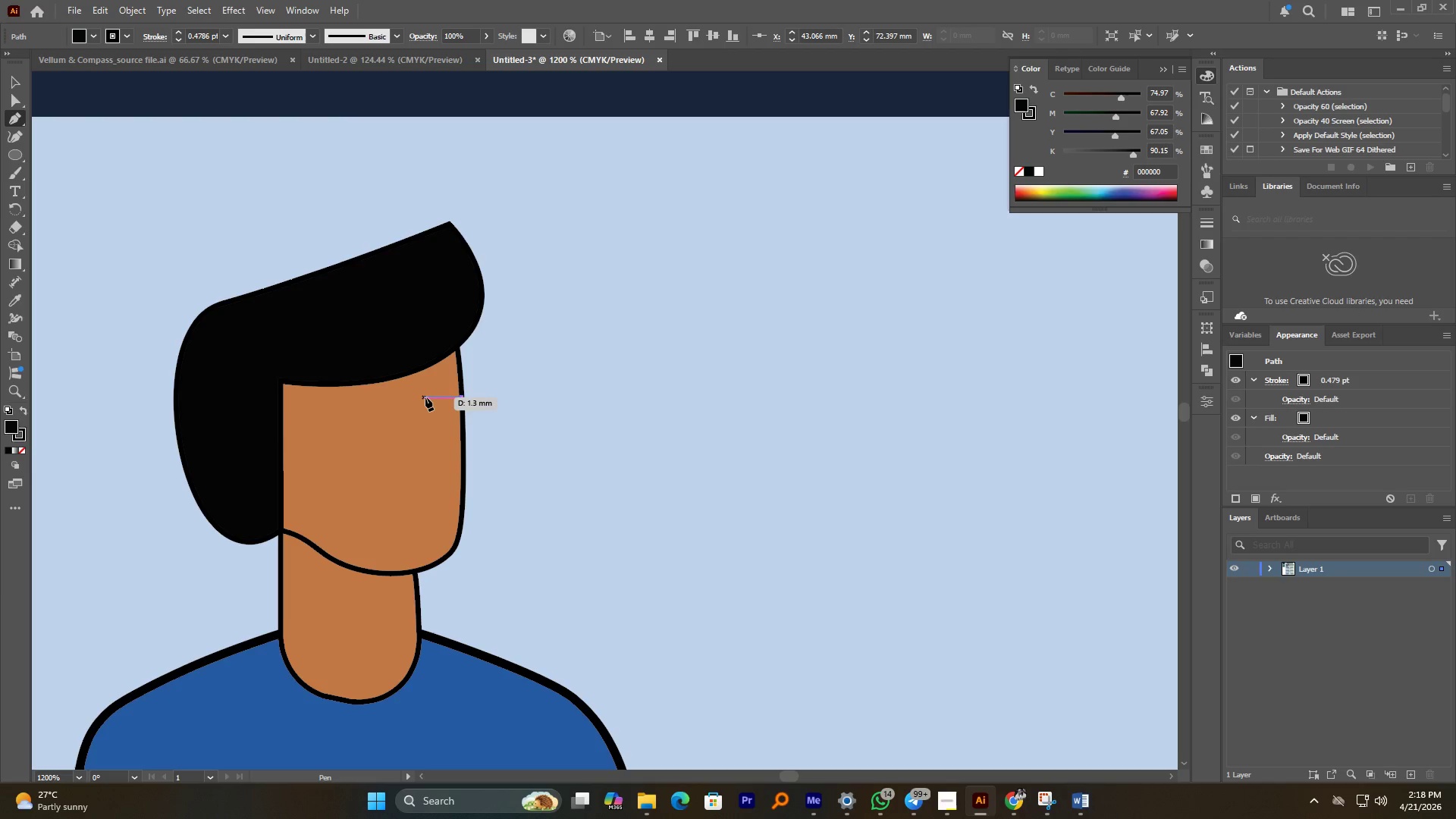 
left_click_drag(start_coordinate=[429, 397], to_coordinate=[419, 407])
 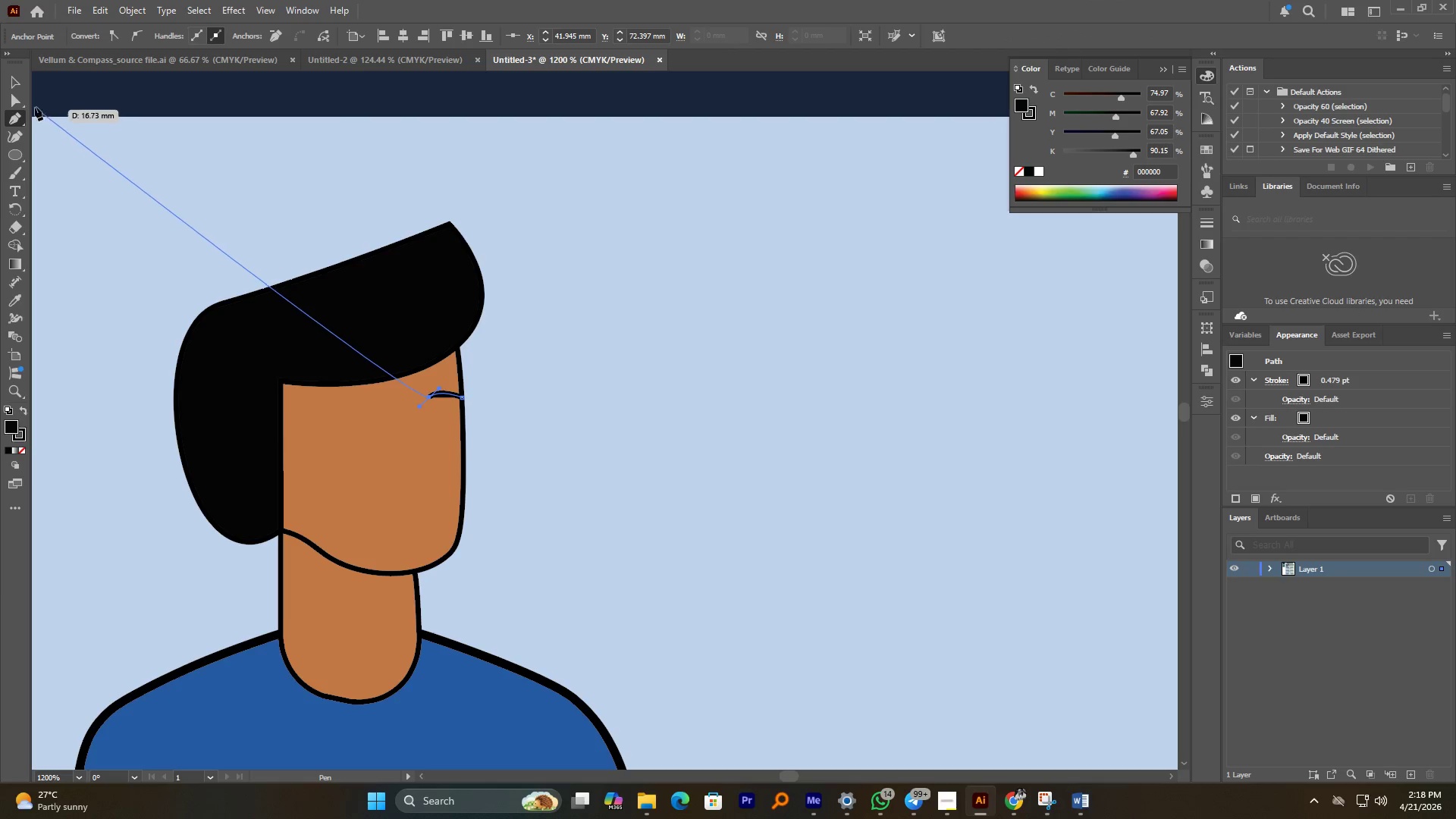 
left_click([24, 86])
 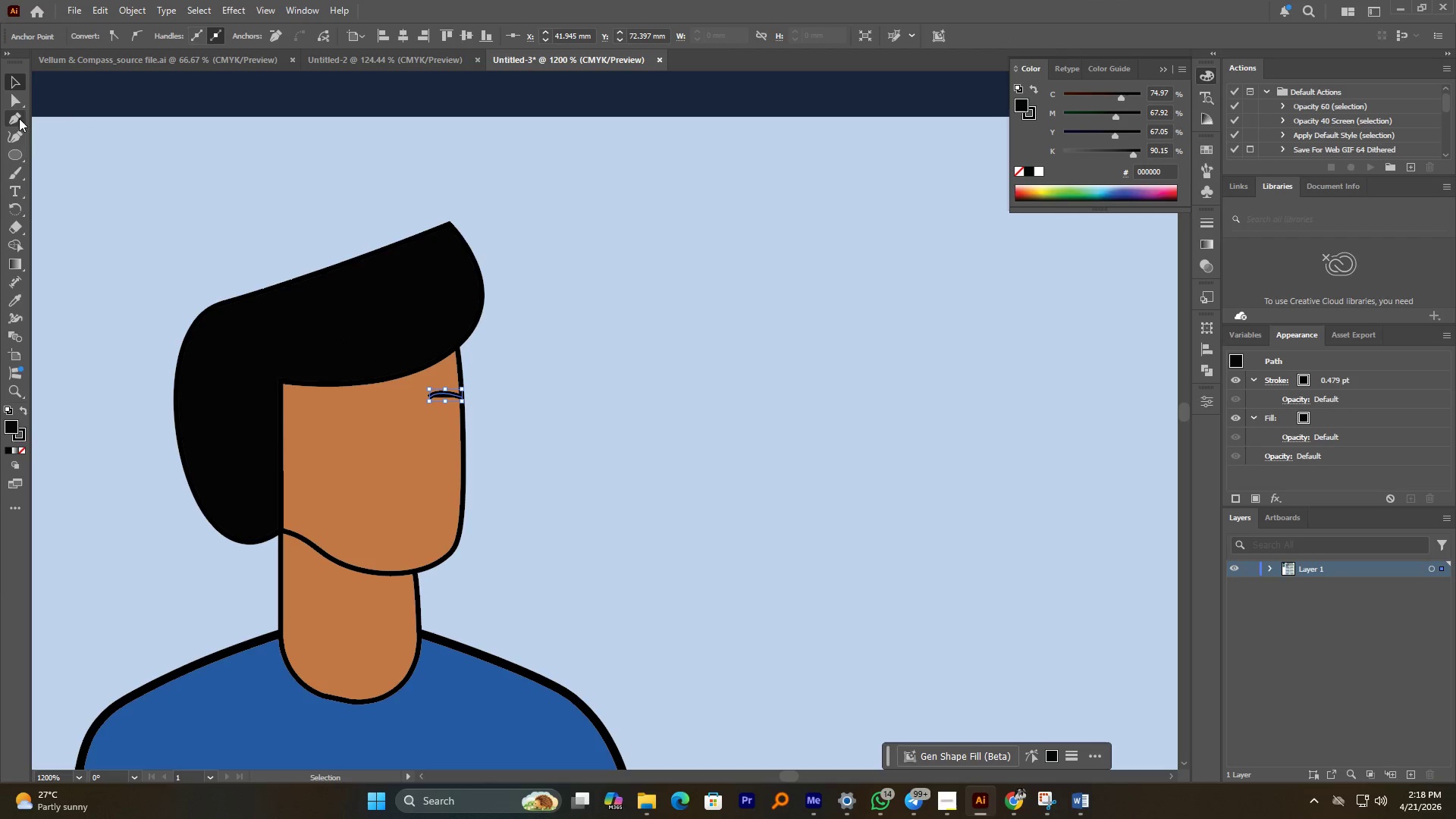 
left_click([17, 118])
 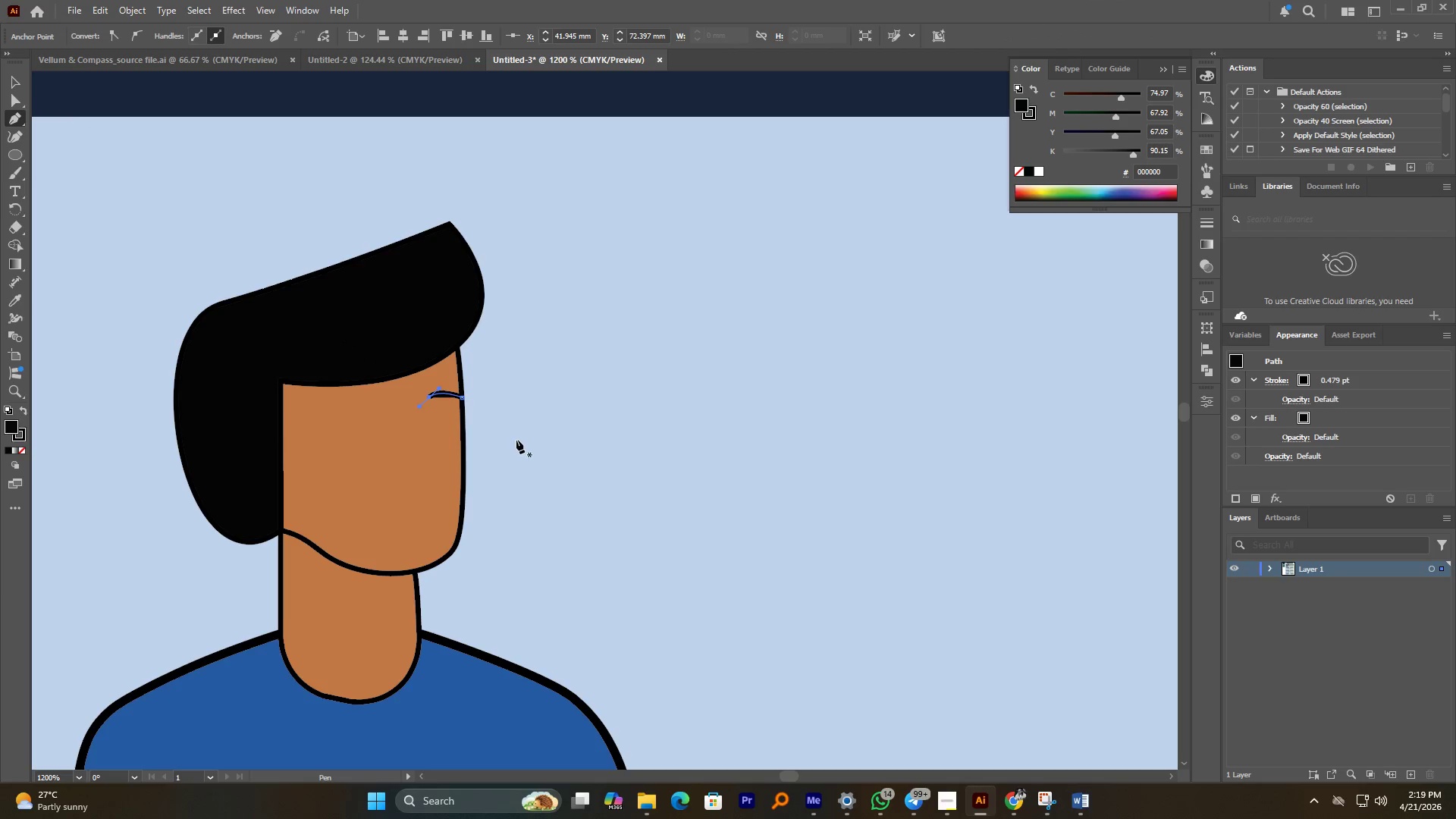 
left_click([516, 439])
 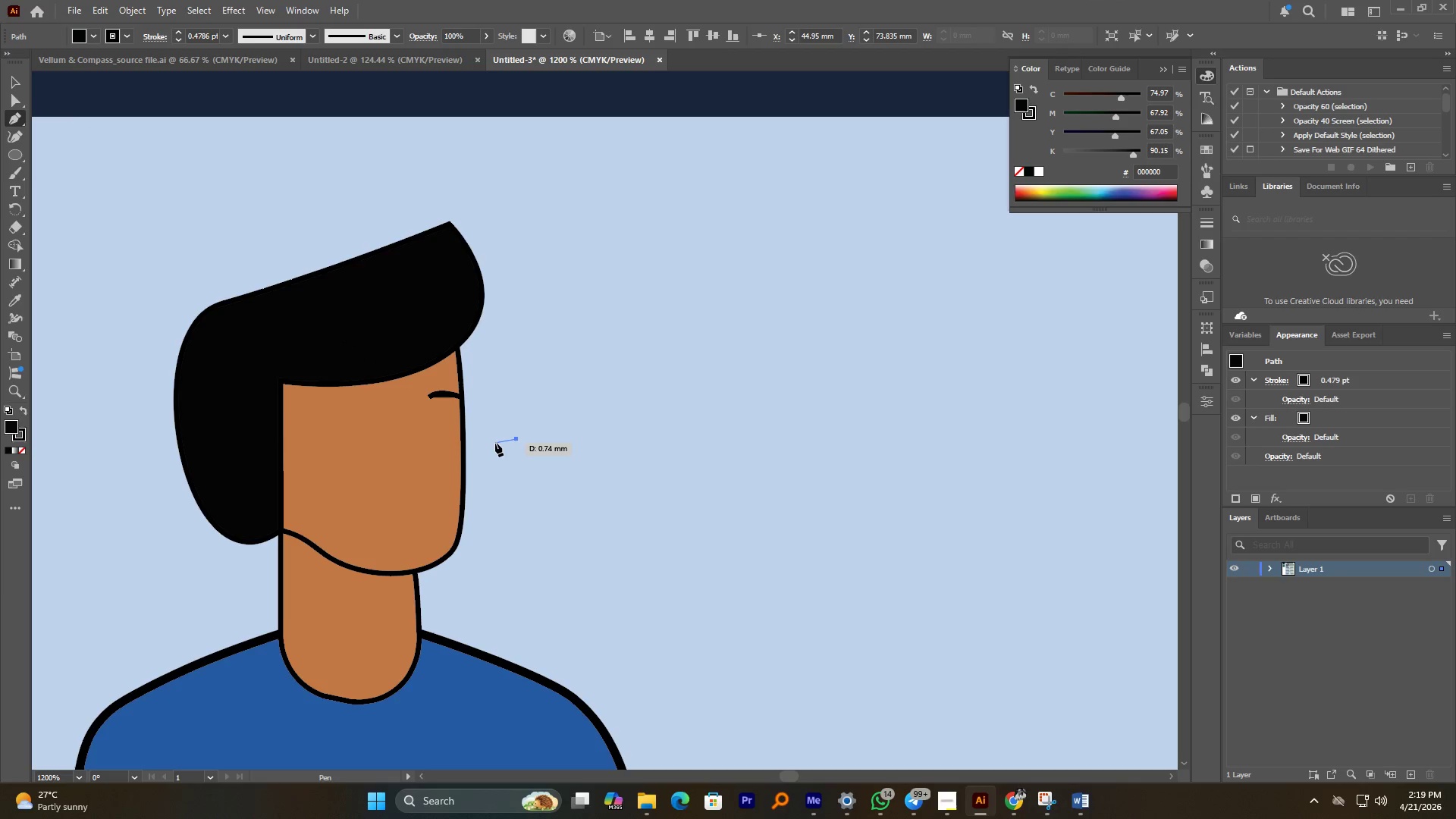 
key(Control+Z)
 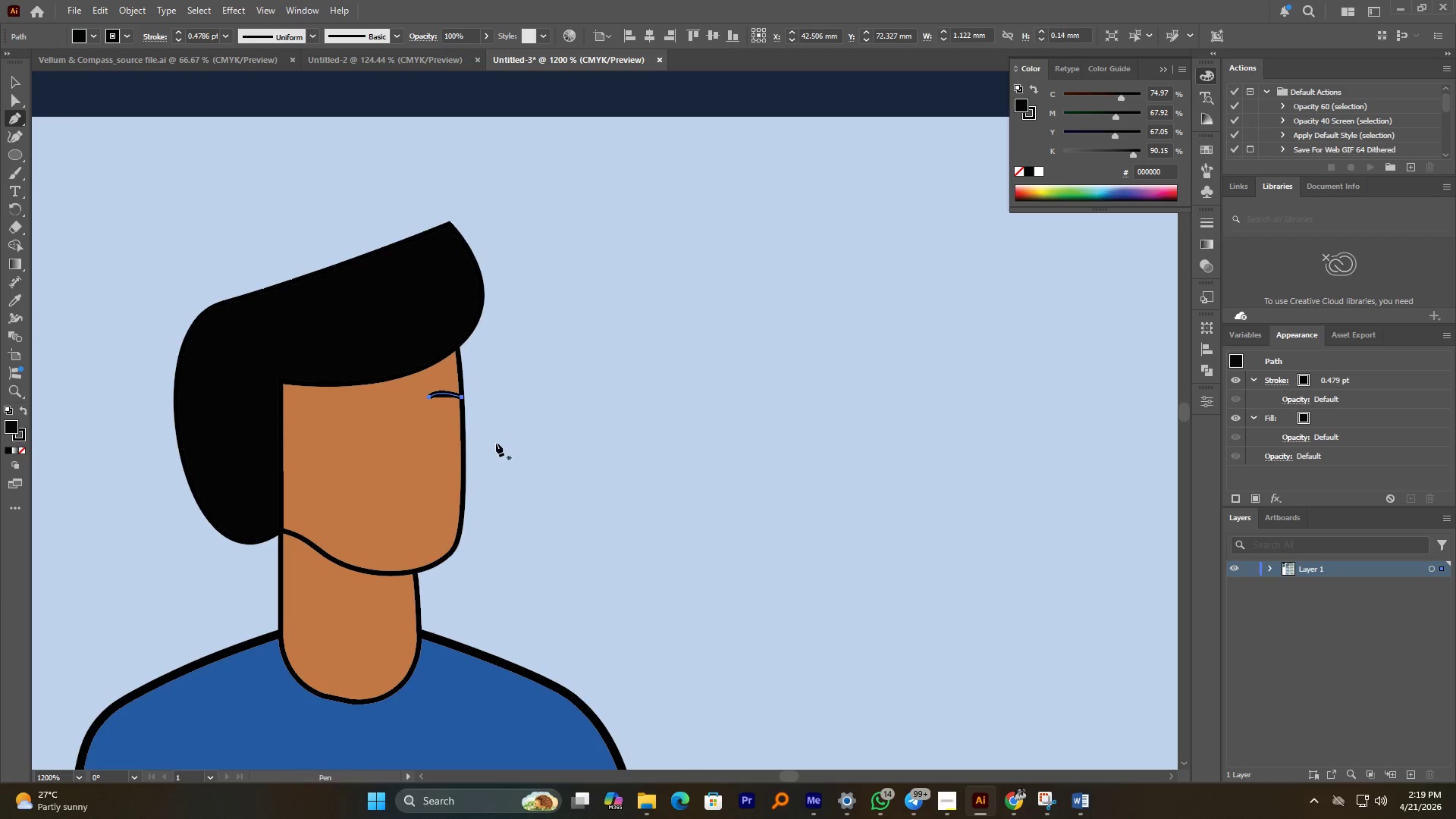 
hold_key(key=AltLeft, duration=0.73)
 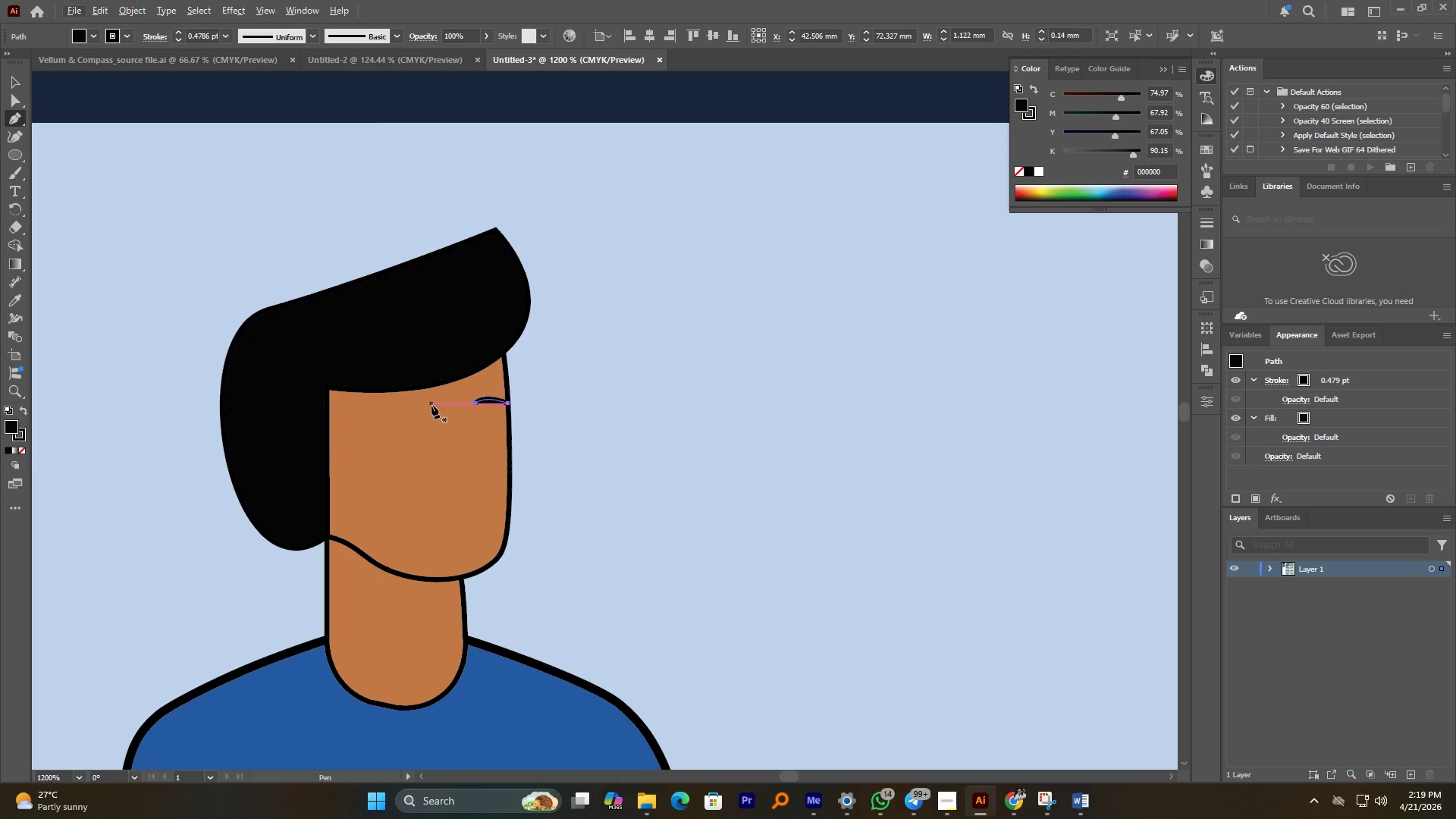 
wait(6.05)
 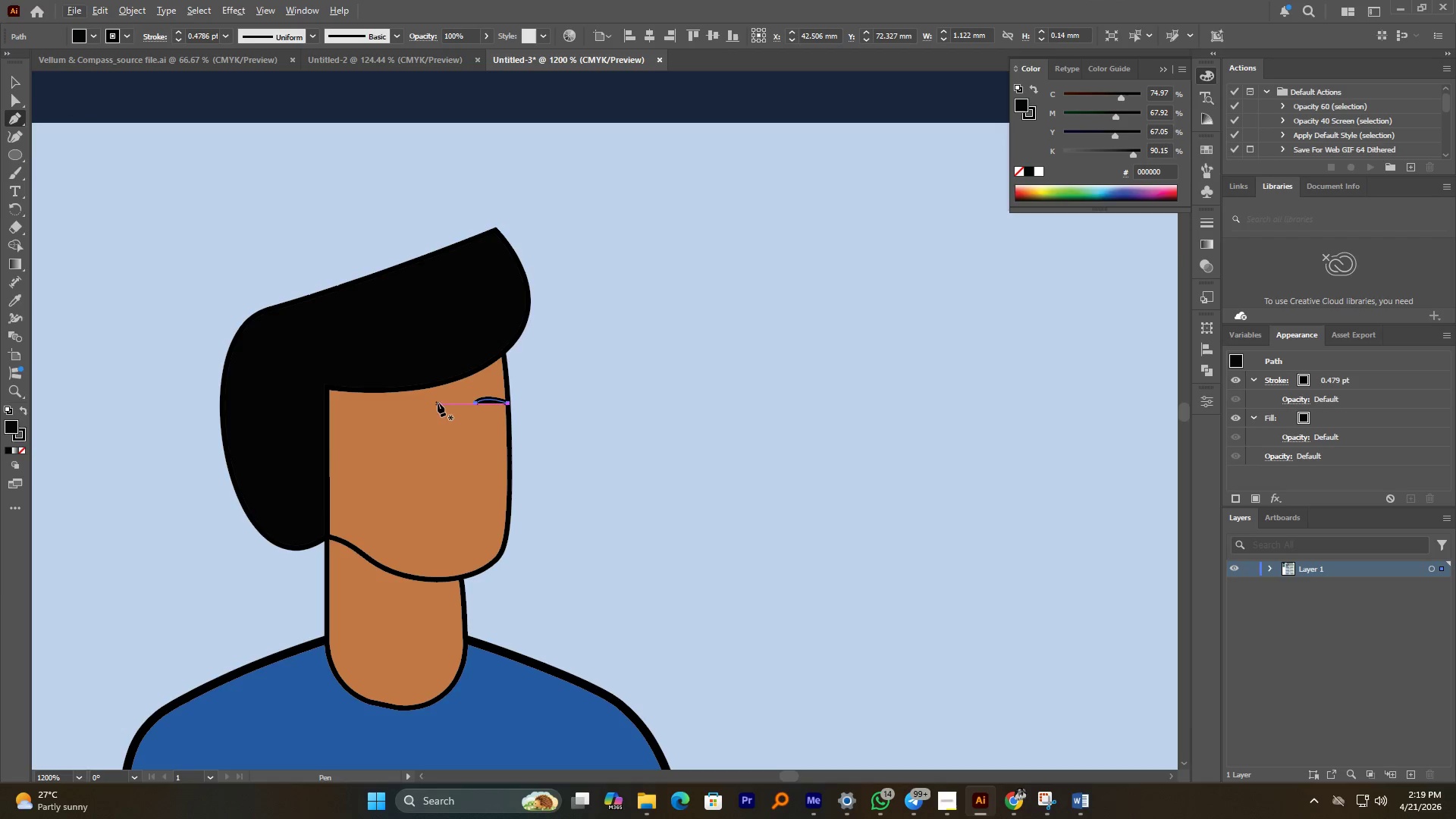 
left_click([436, 405])
 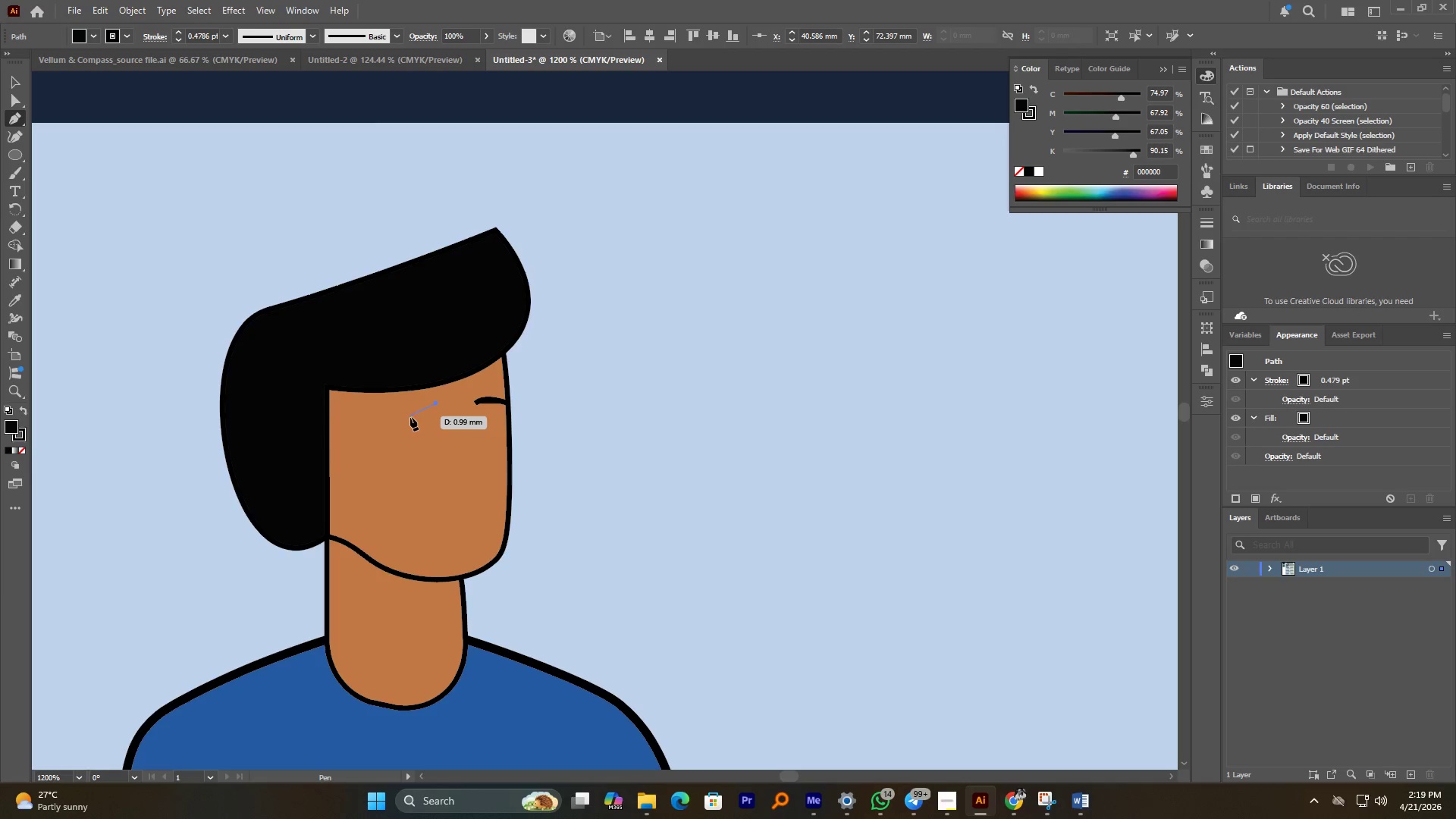 
left_click_drag(start_coordinate=[410, 417], to_coordinate=[402, 431])
 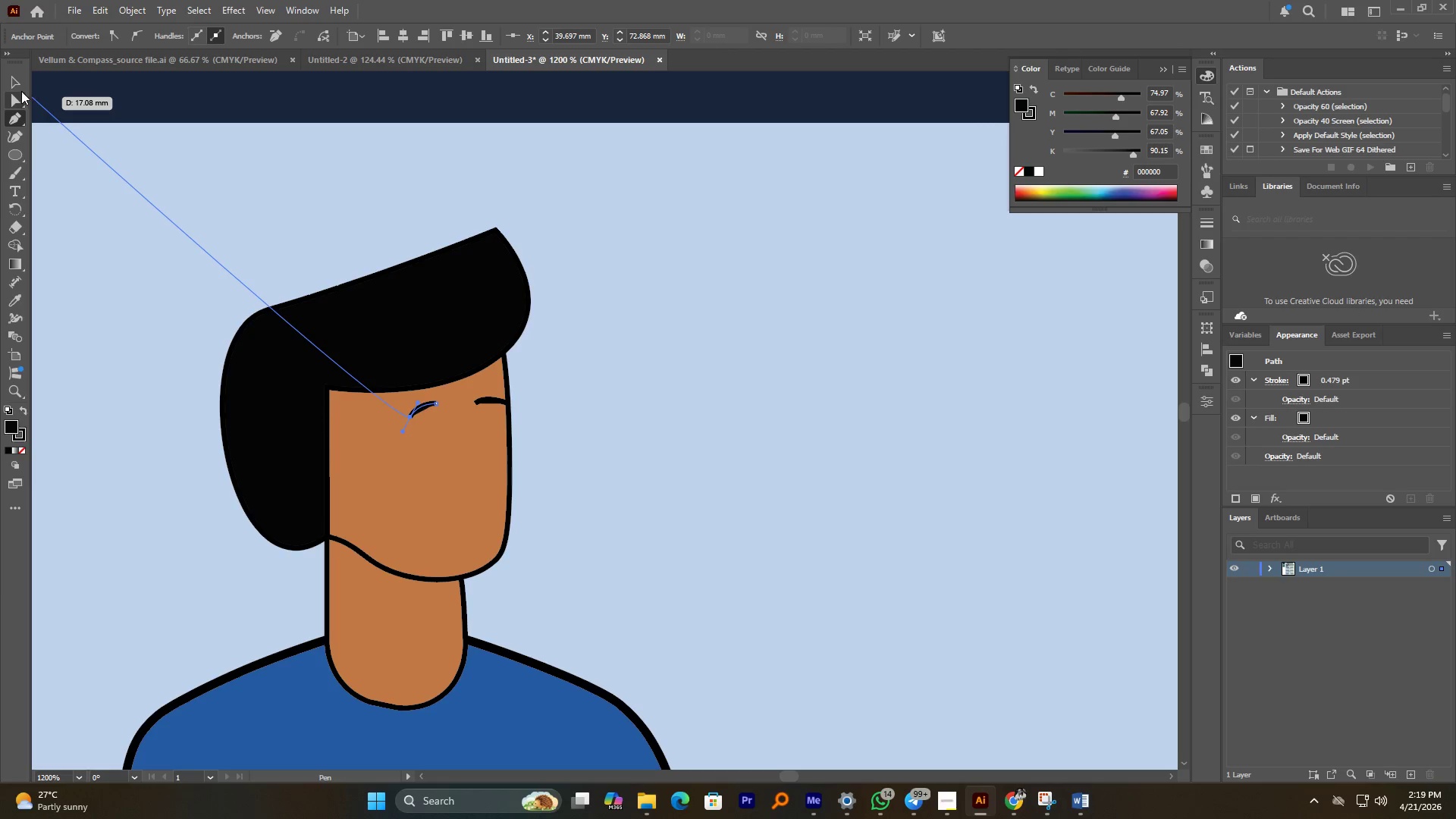 
left_click([21, 90])
 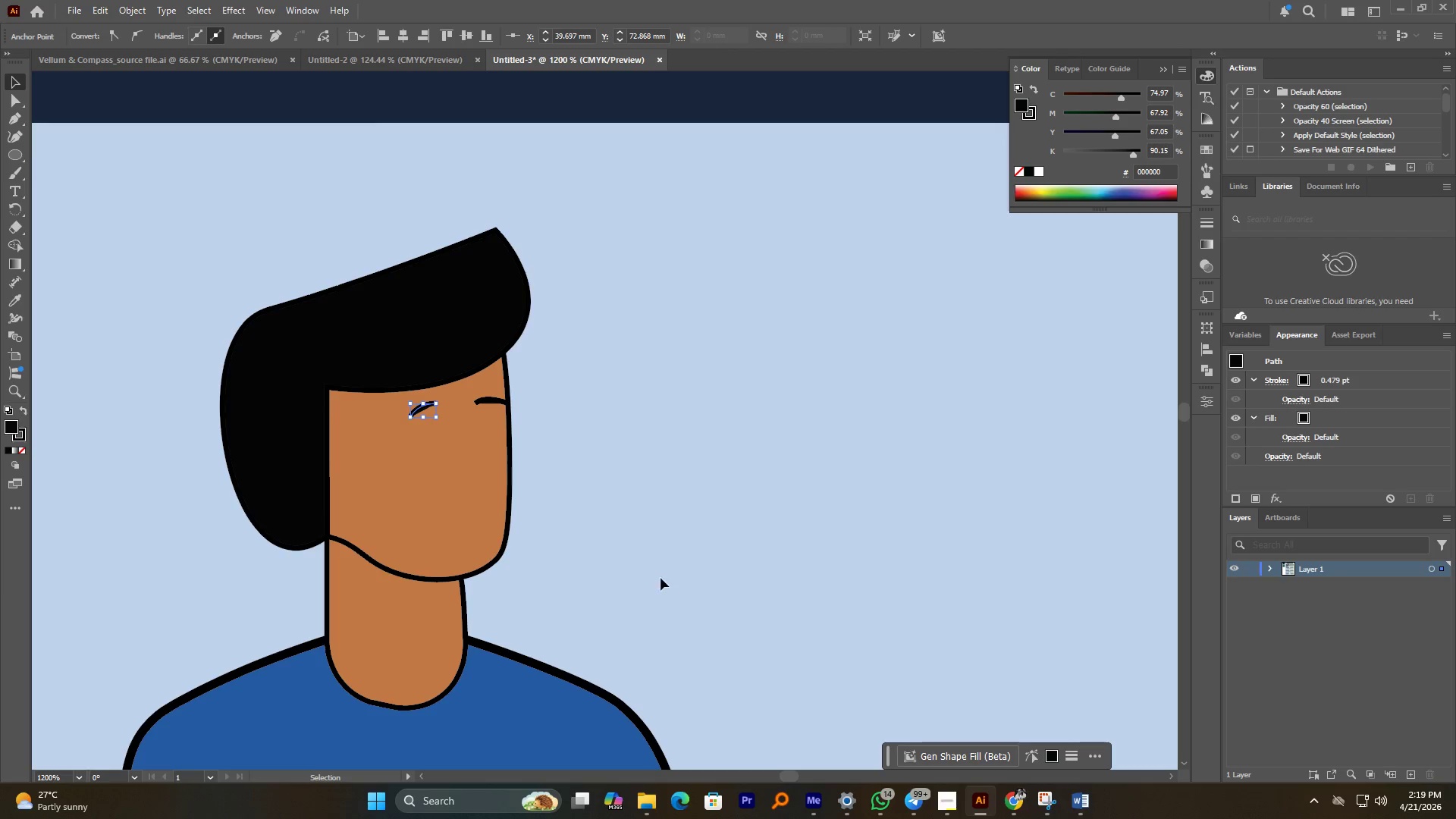 
left_click([682, 504])
 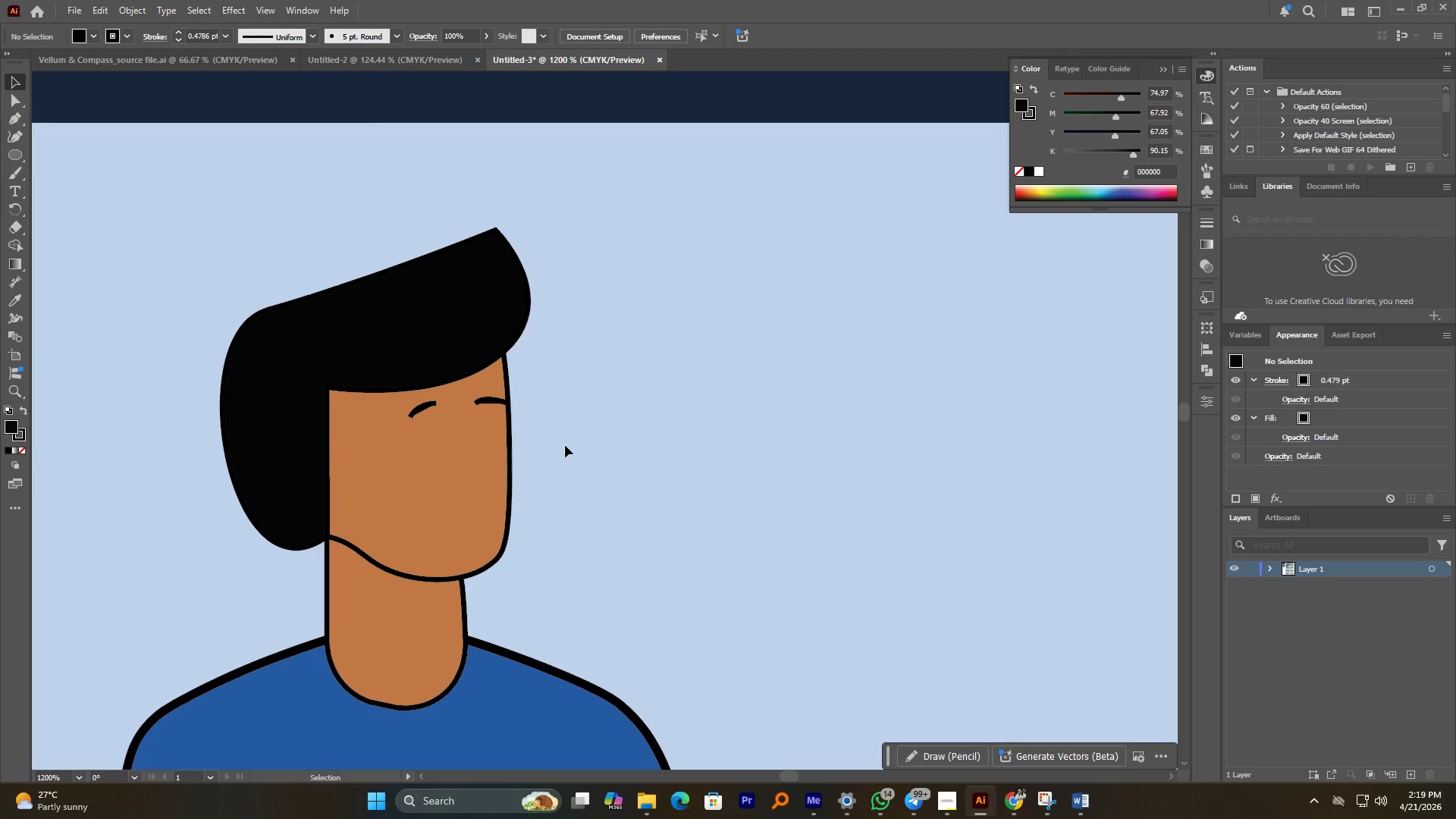 
left_click([412, 414])
 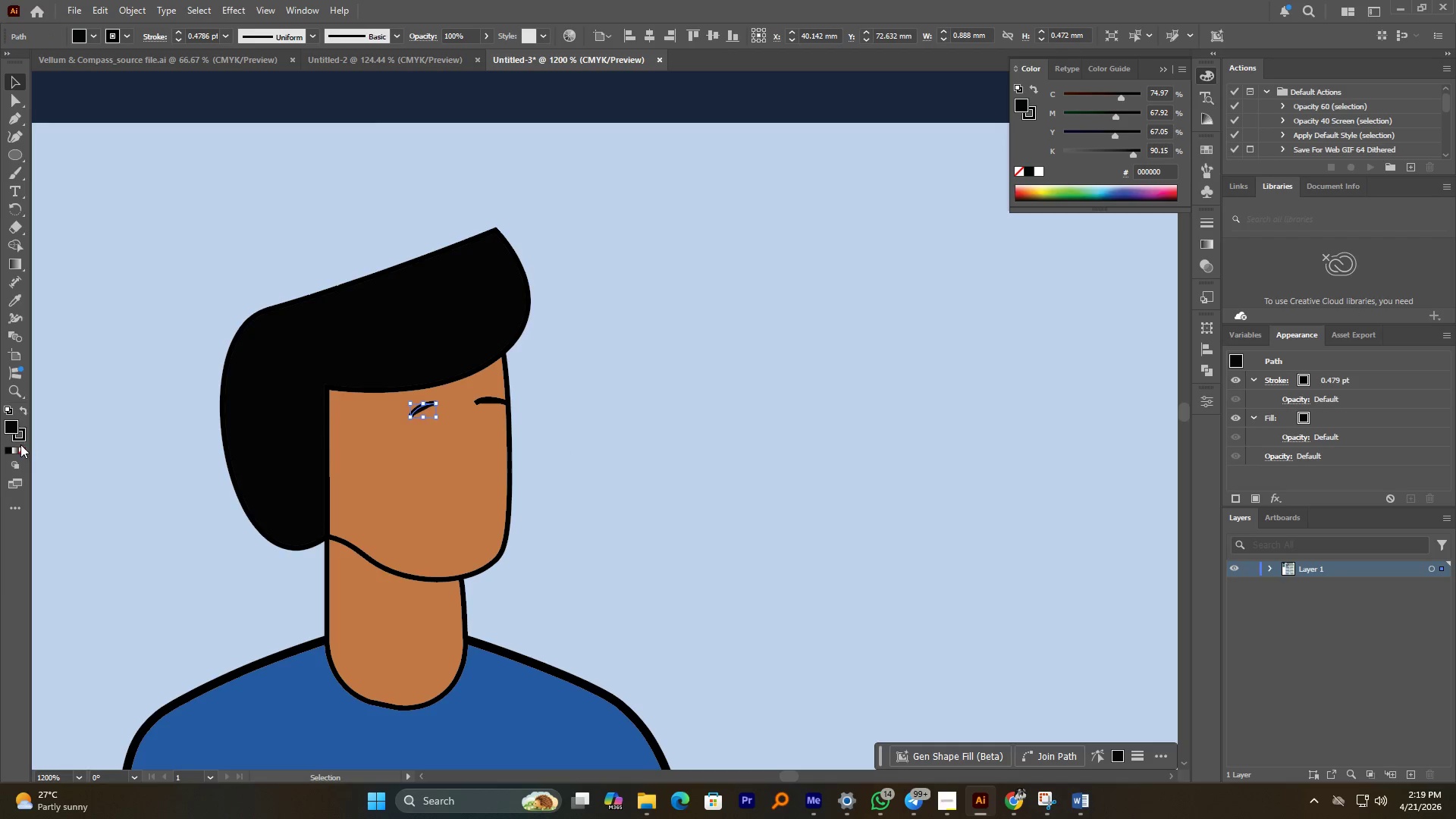 
left_click([21, 447])
 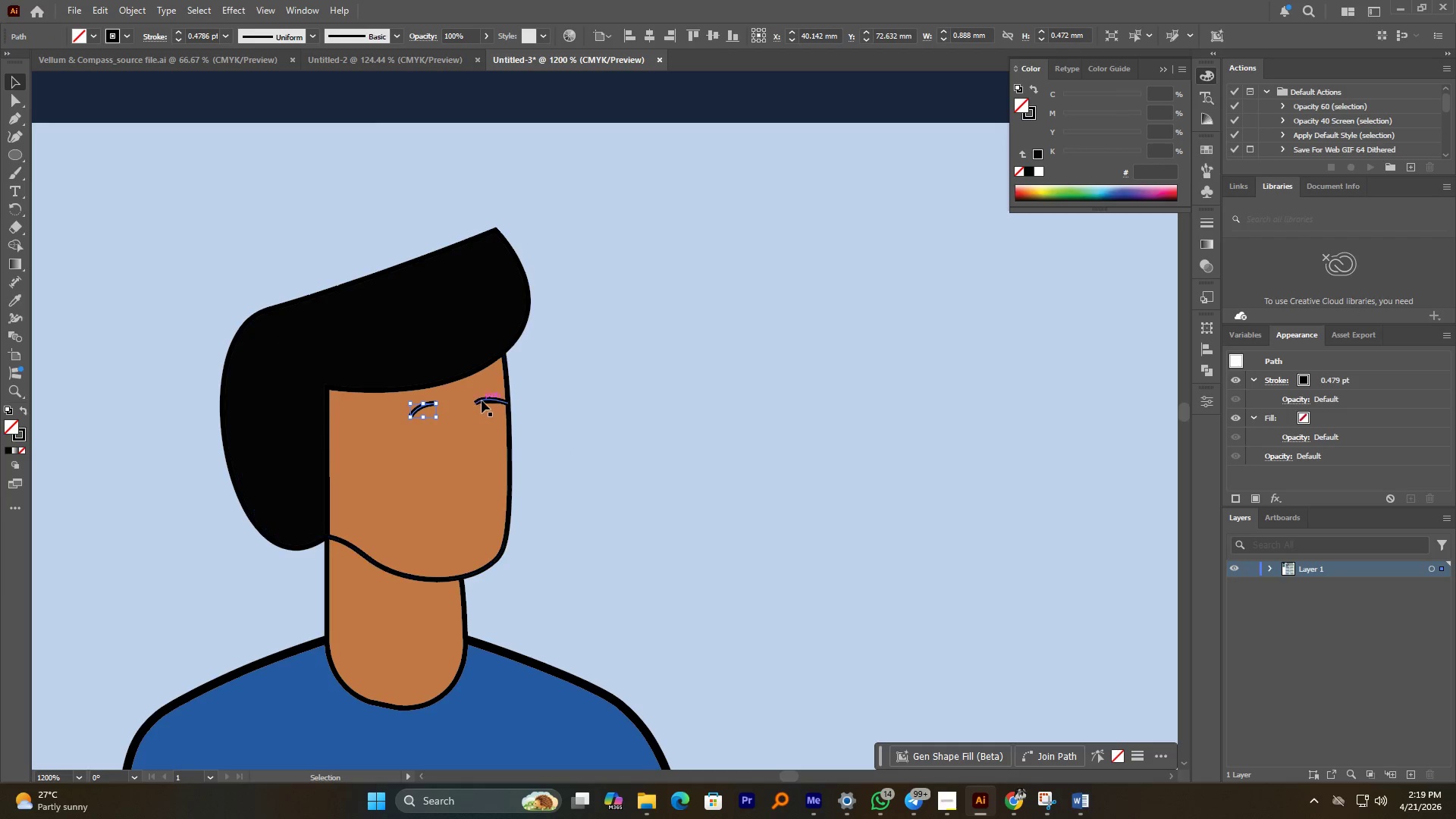 
left_click([482, 400])
 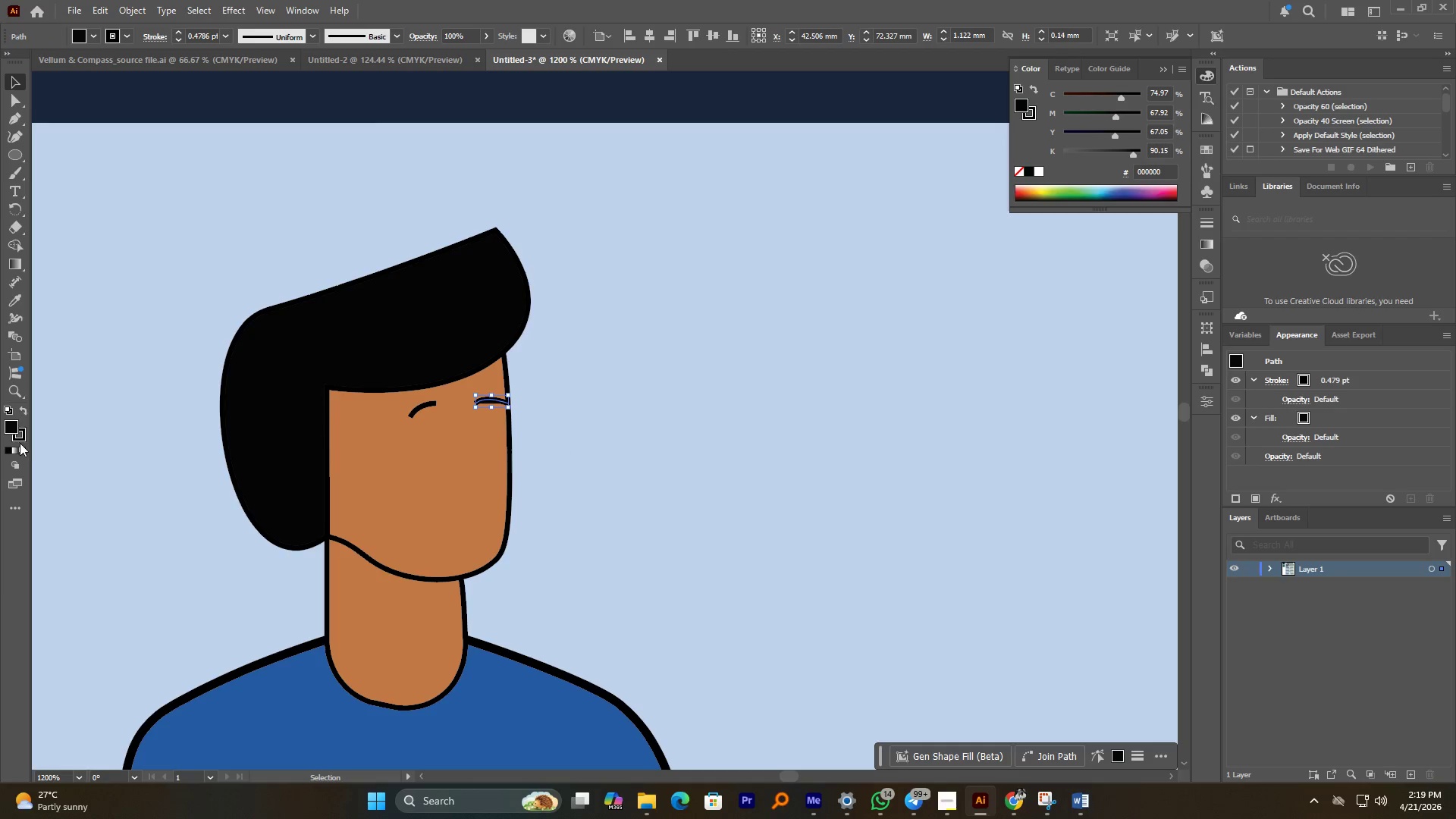 
left_click([22, 447])
 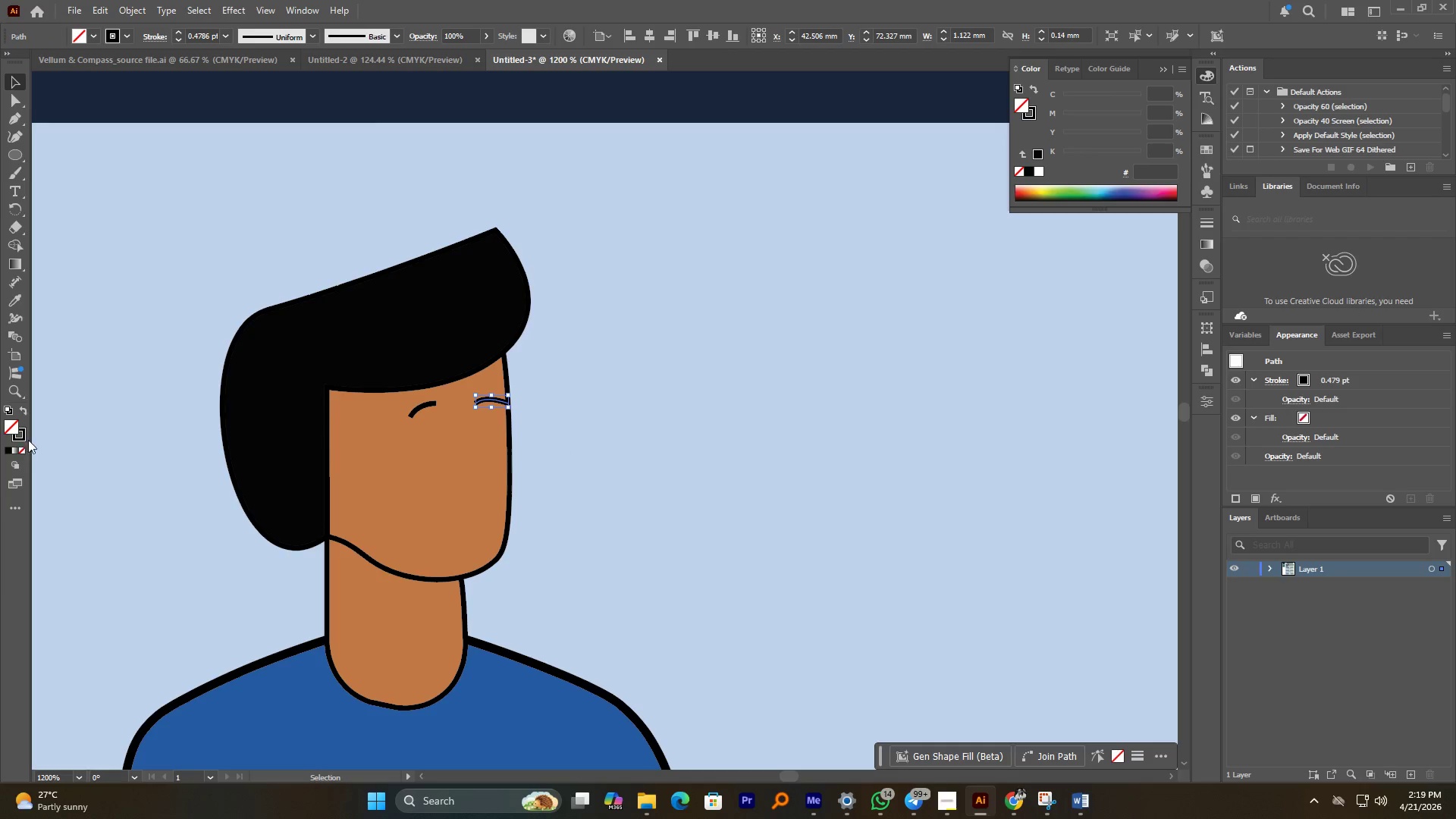 
left_click([96, 419])
 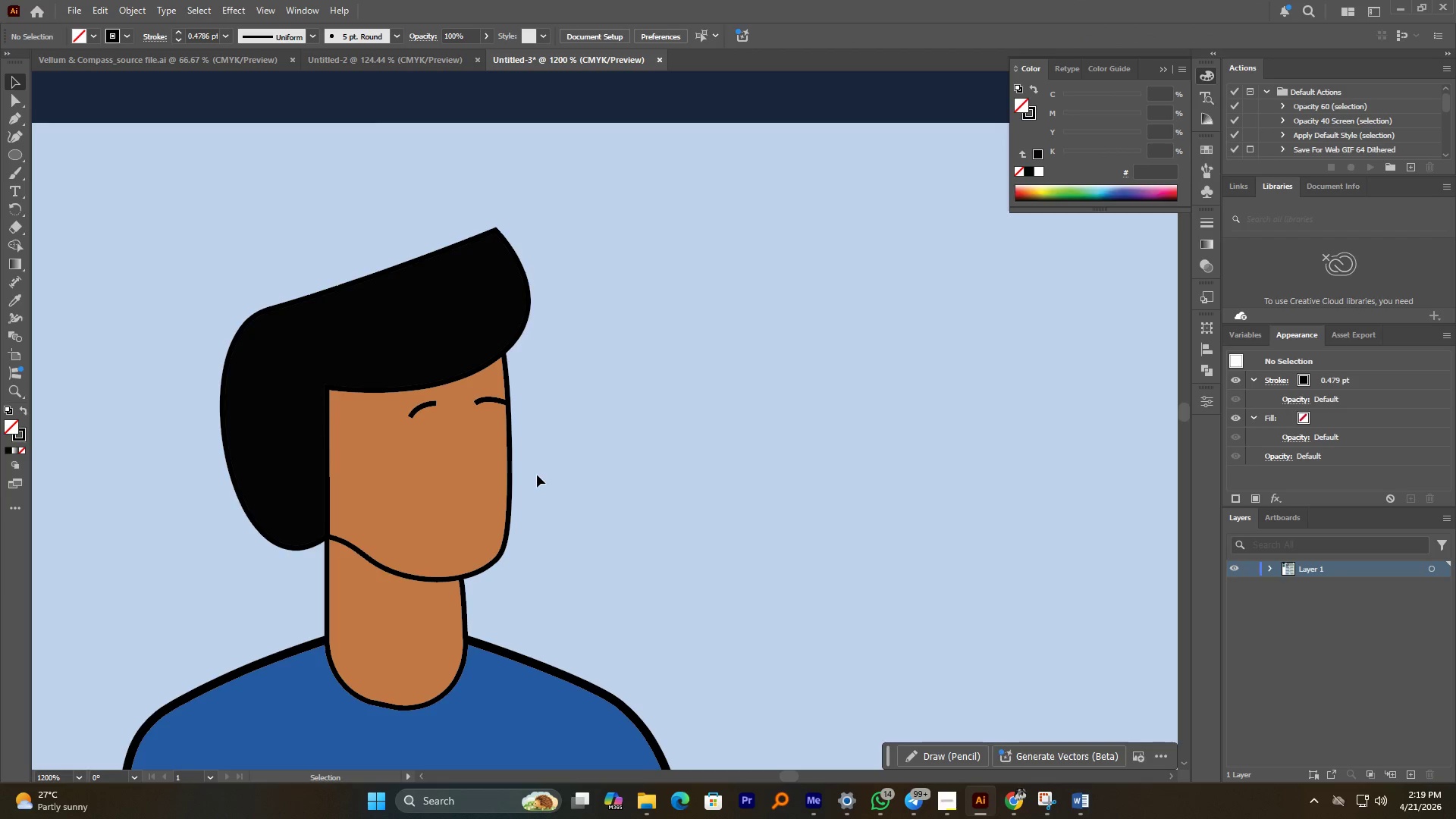 
hold_key(key=AltLeft, duration=1.25)
scroll: coordinate [518, 410], scroll_direction: up, amount: 2.0
 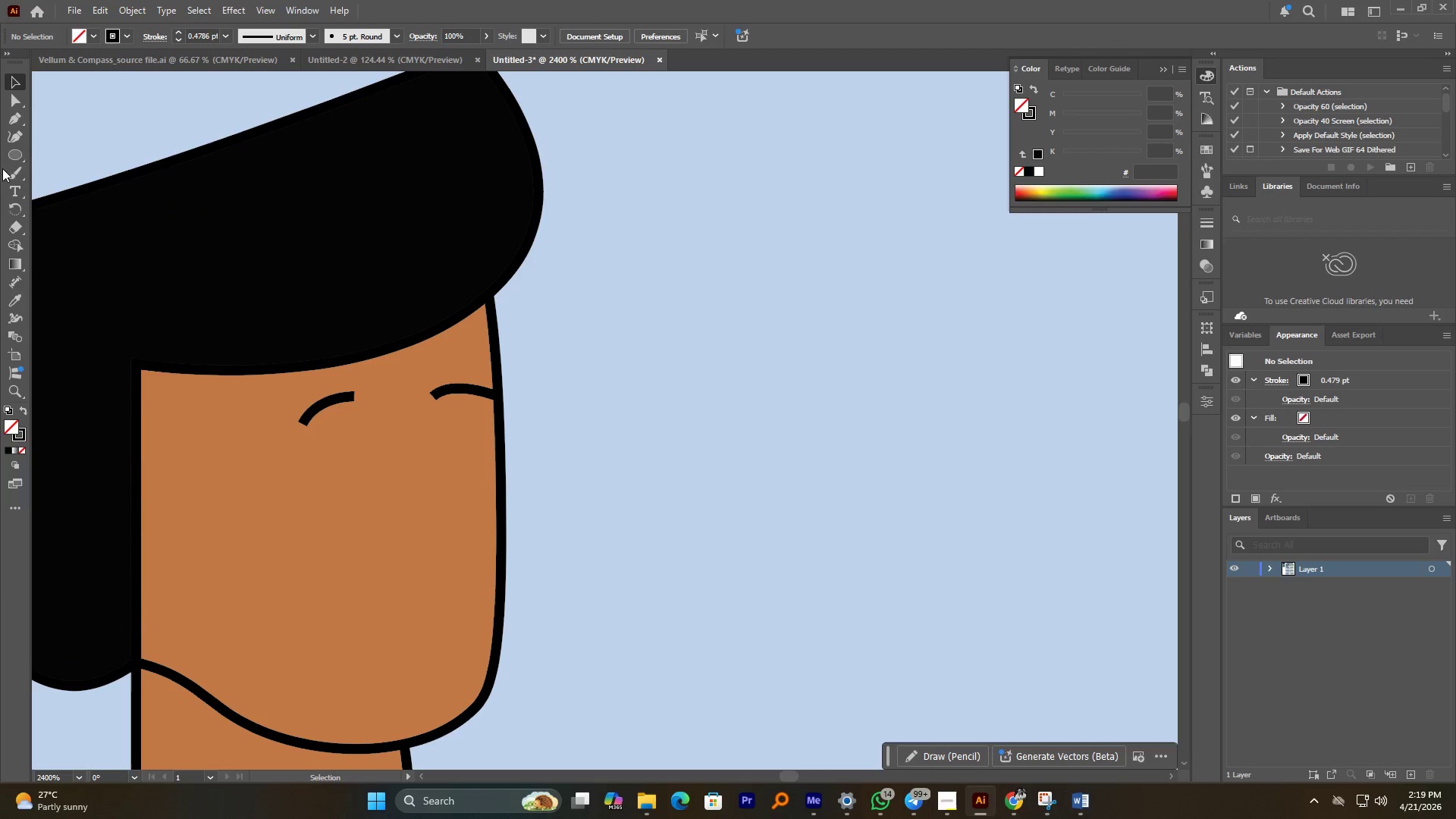 
left_click([21, 156])
 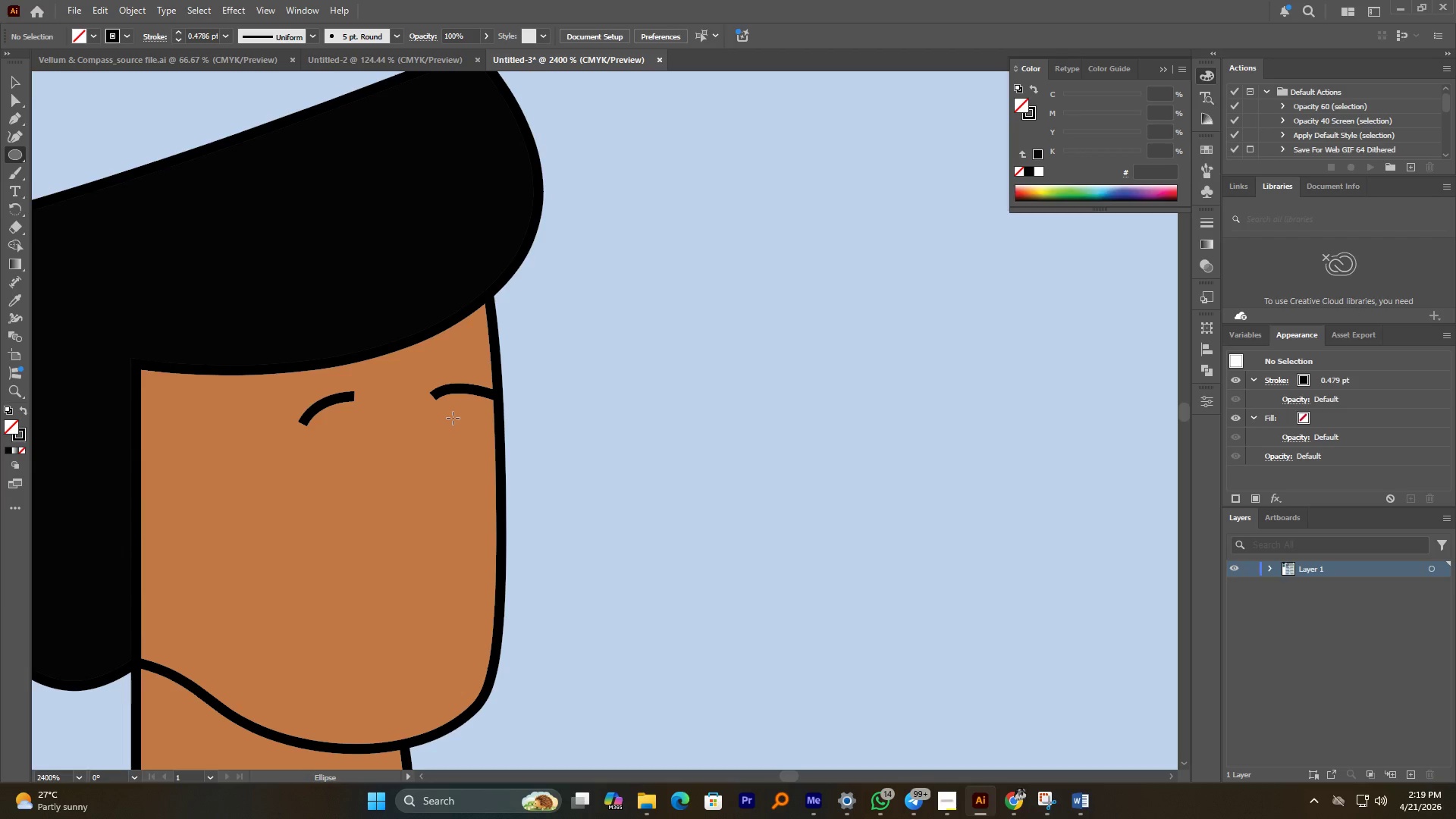 
left_click_drag(start_coordinate=[458, 410], to_coordinate=[463, 447])
 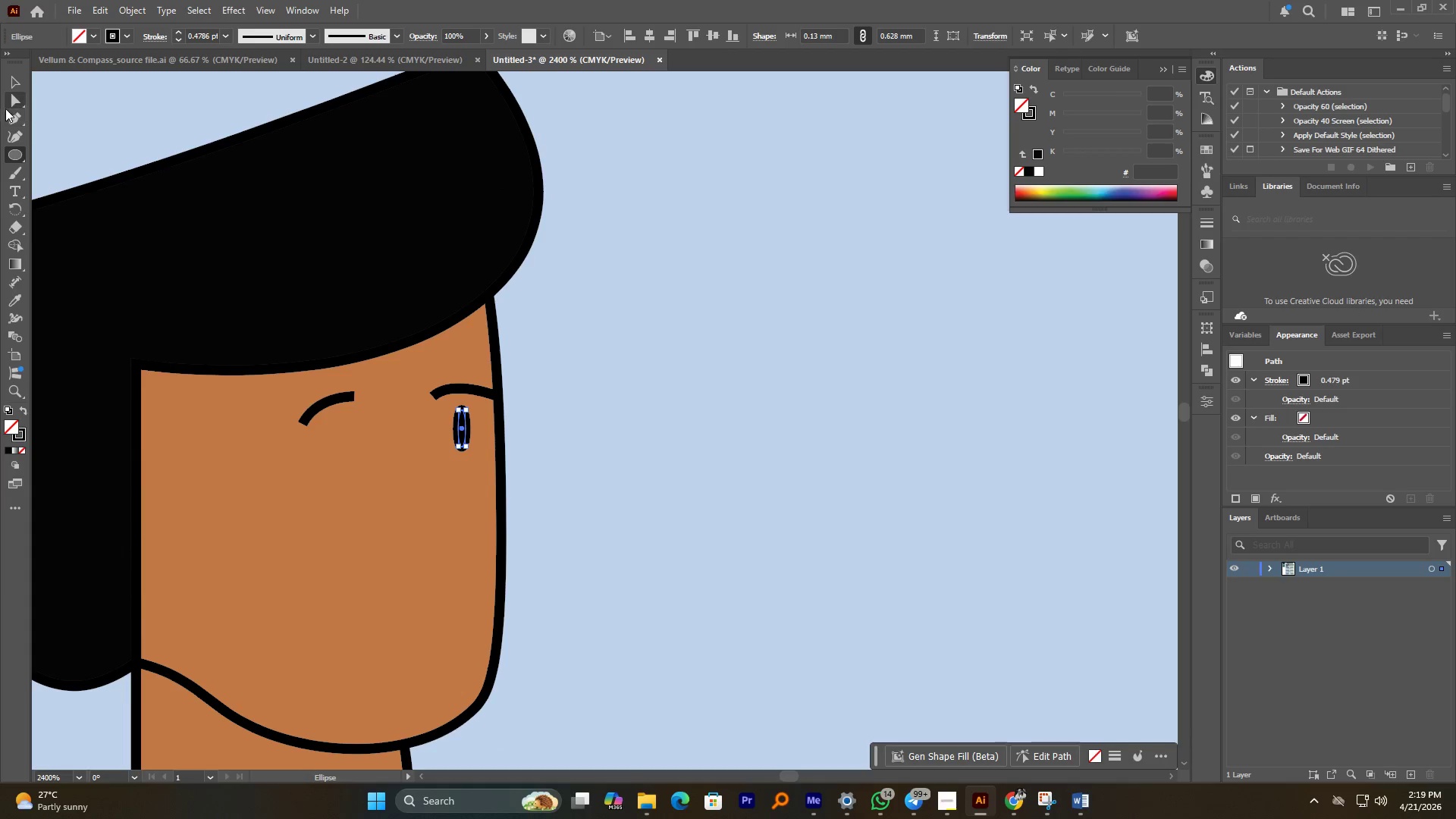 
left_click([19, 85])
 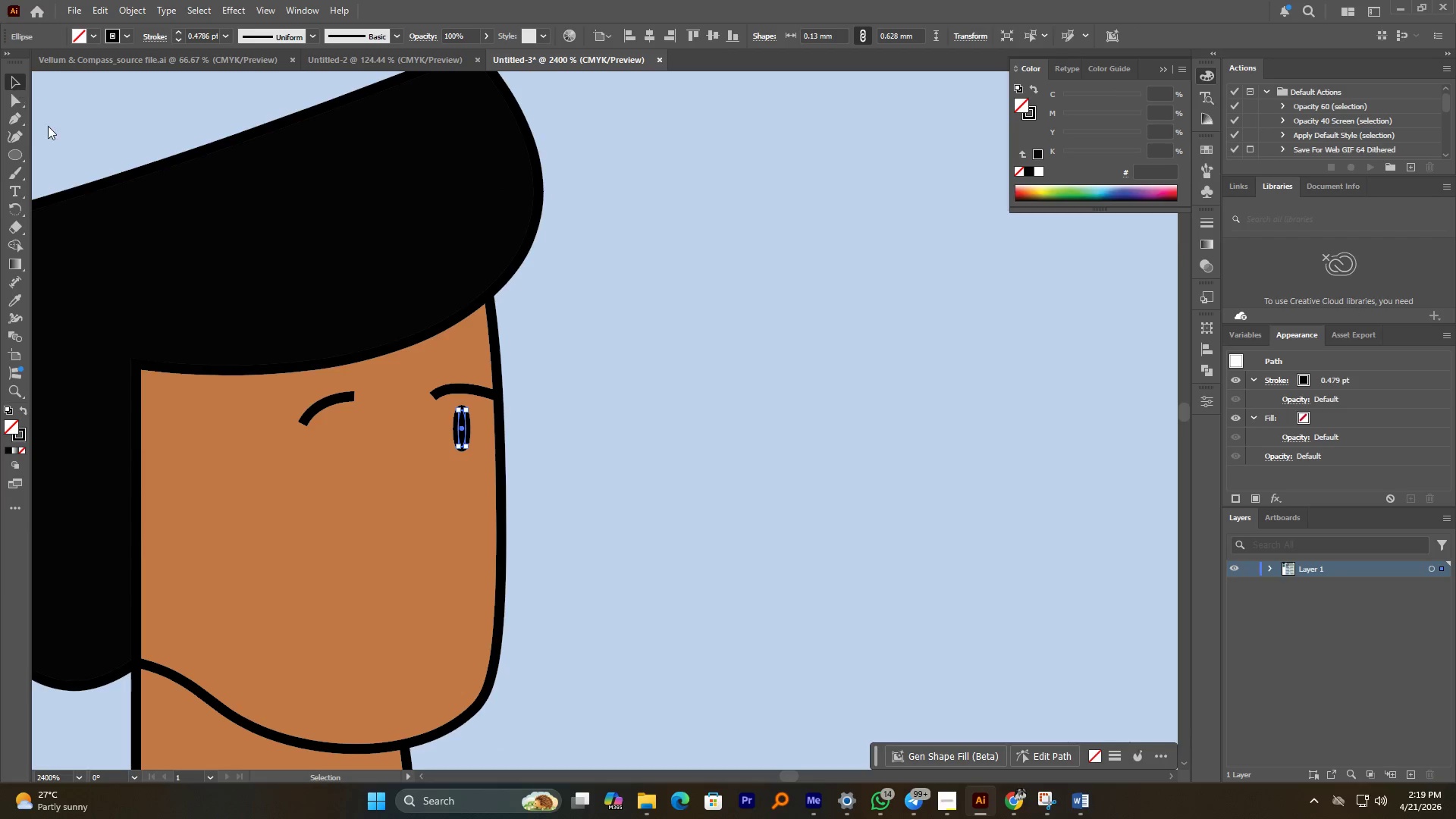 
hold_key(key=AltLeft, duration=0.7)
scroll: coordinate [448, 490], scroll_direction: up, amount: 1.0
 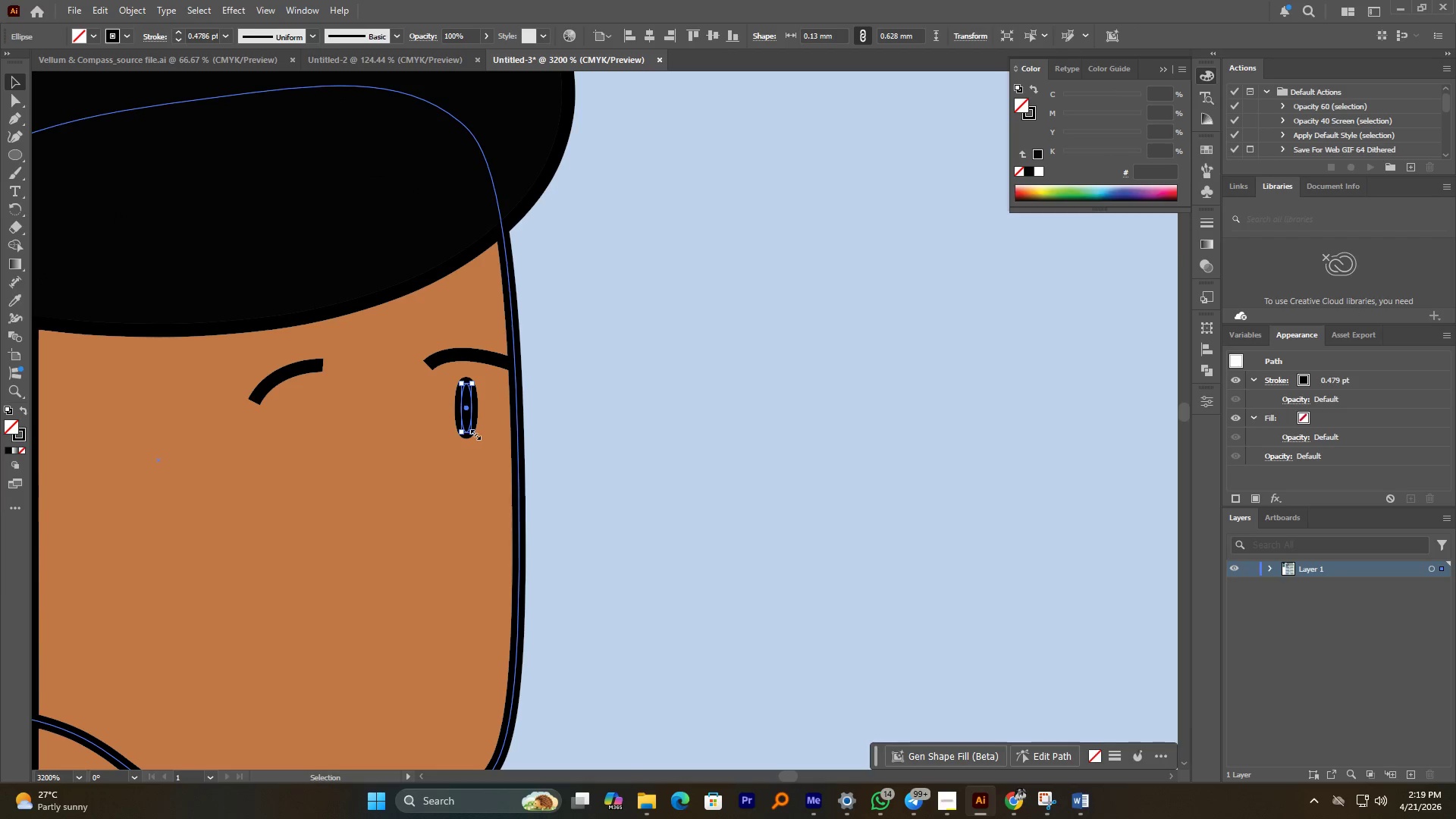 
left_click_drag(start_coordinate=[474, 433], to_coordinate=[482, 420])
 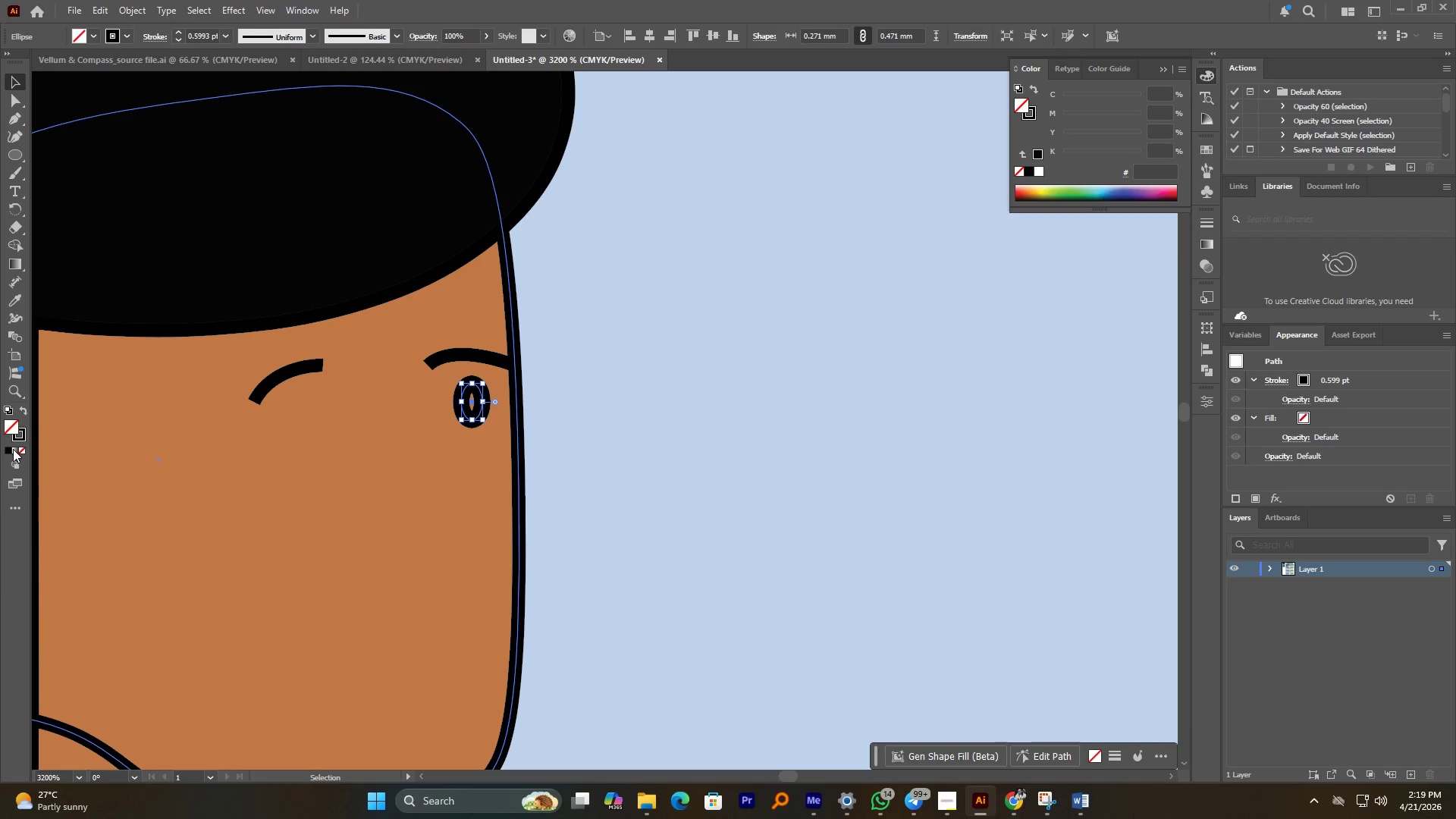 
left_click([10, 449])
 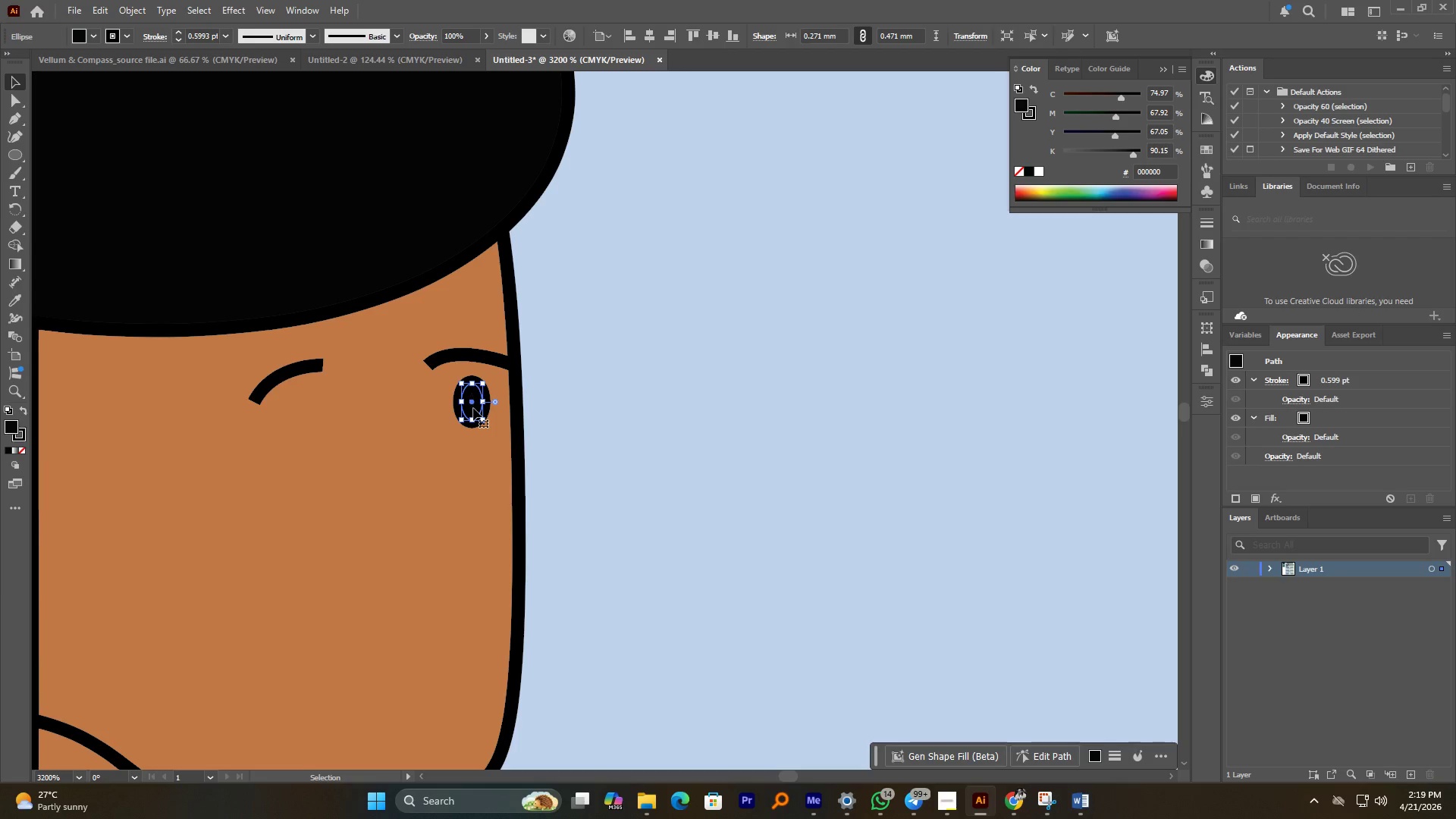 
hold_key(key=AltLeft, duration=3.44)
left_click_drag(start_coordinate=[473, 408], to_coordinate=[318, 435])
 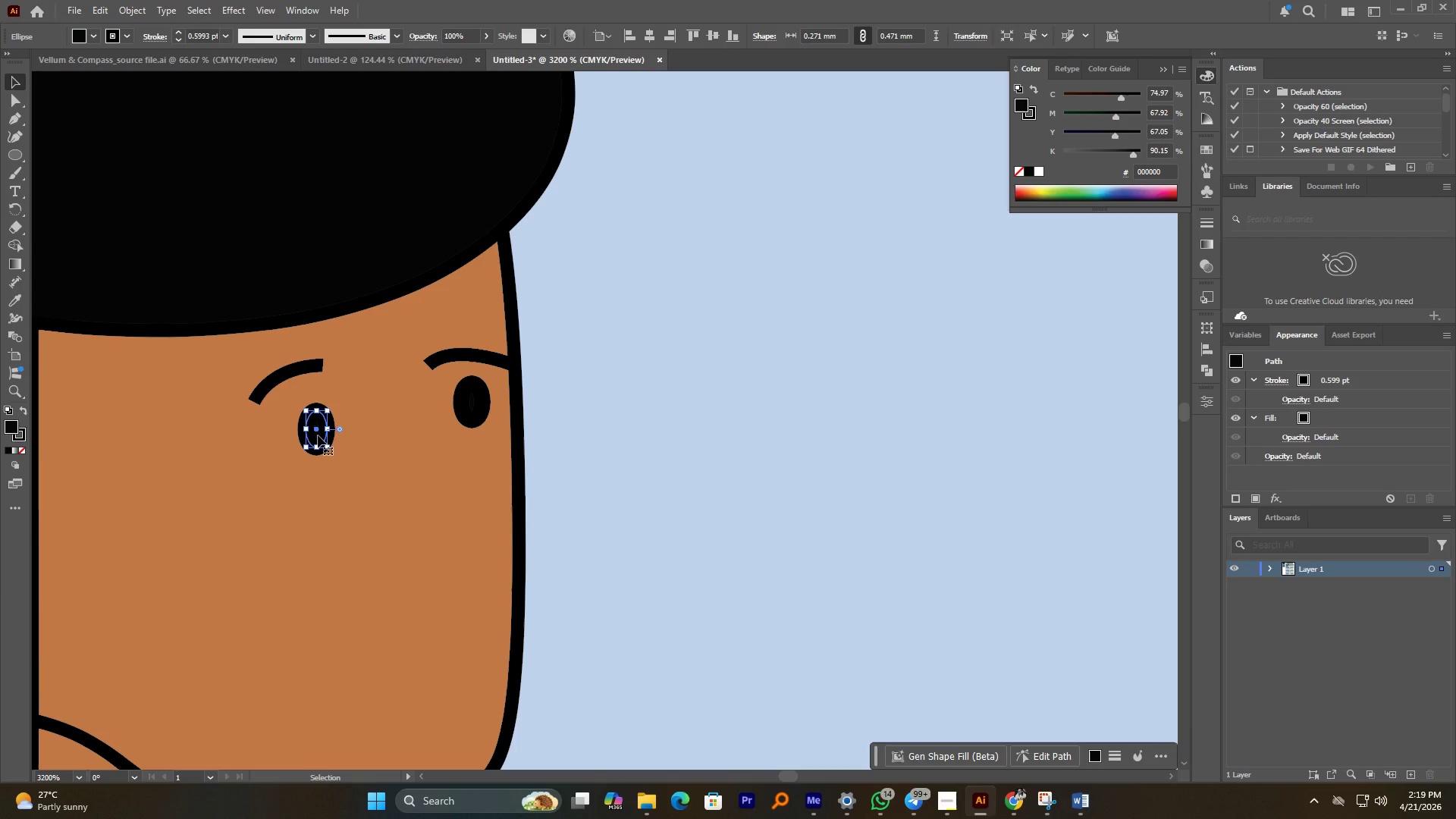 
hold_key(key=ShiftLeft, duration=0.5)
 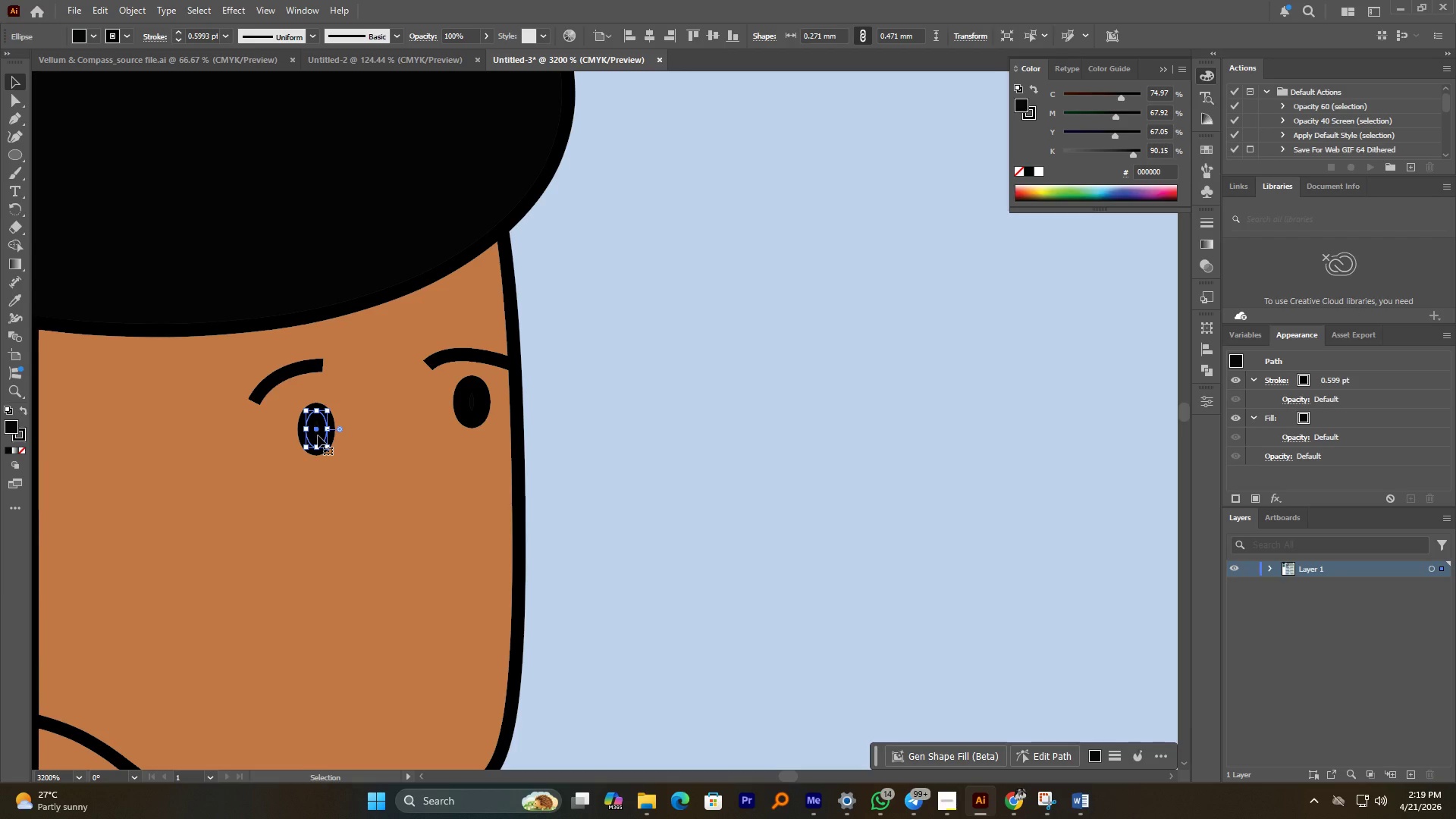 
hold_key(key=AltLeft, duration=0.8)
 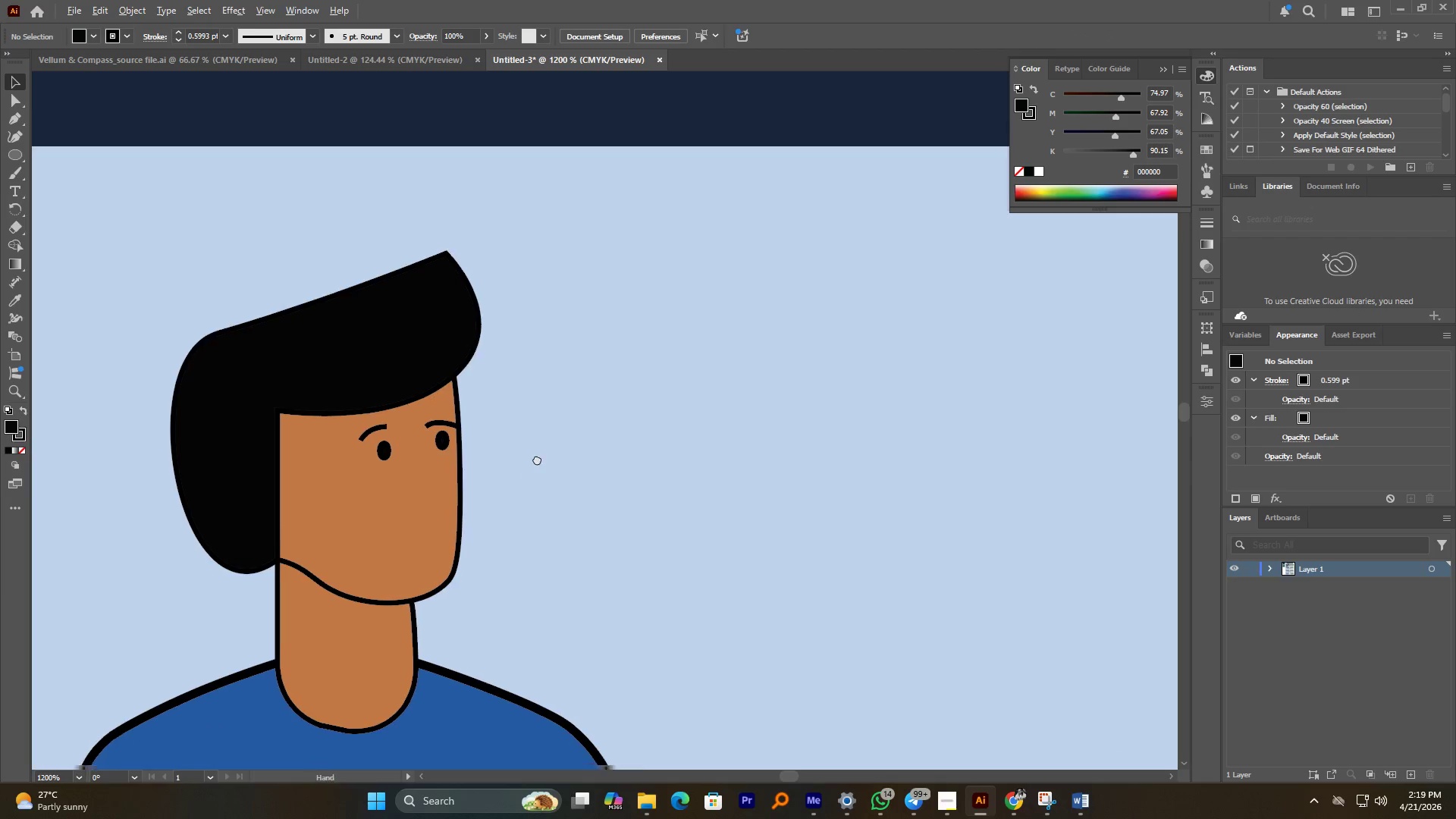 
left_click([565, 471])
 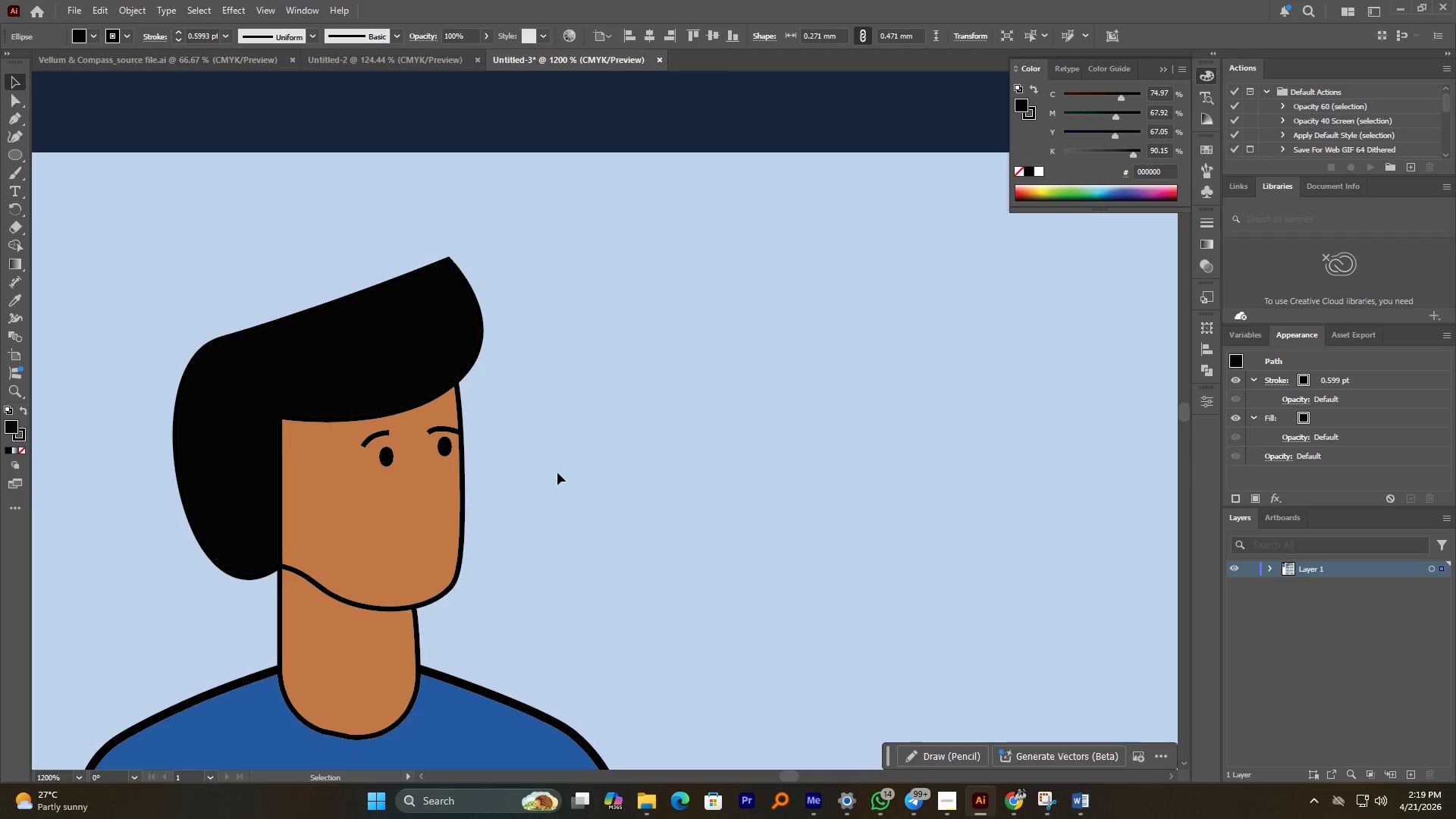 
scroll: coordinate [428, 473], scroll_direction: down, amount: 3.0
 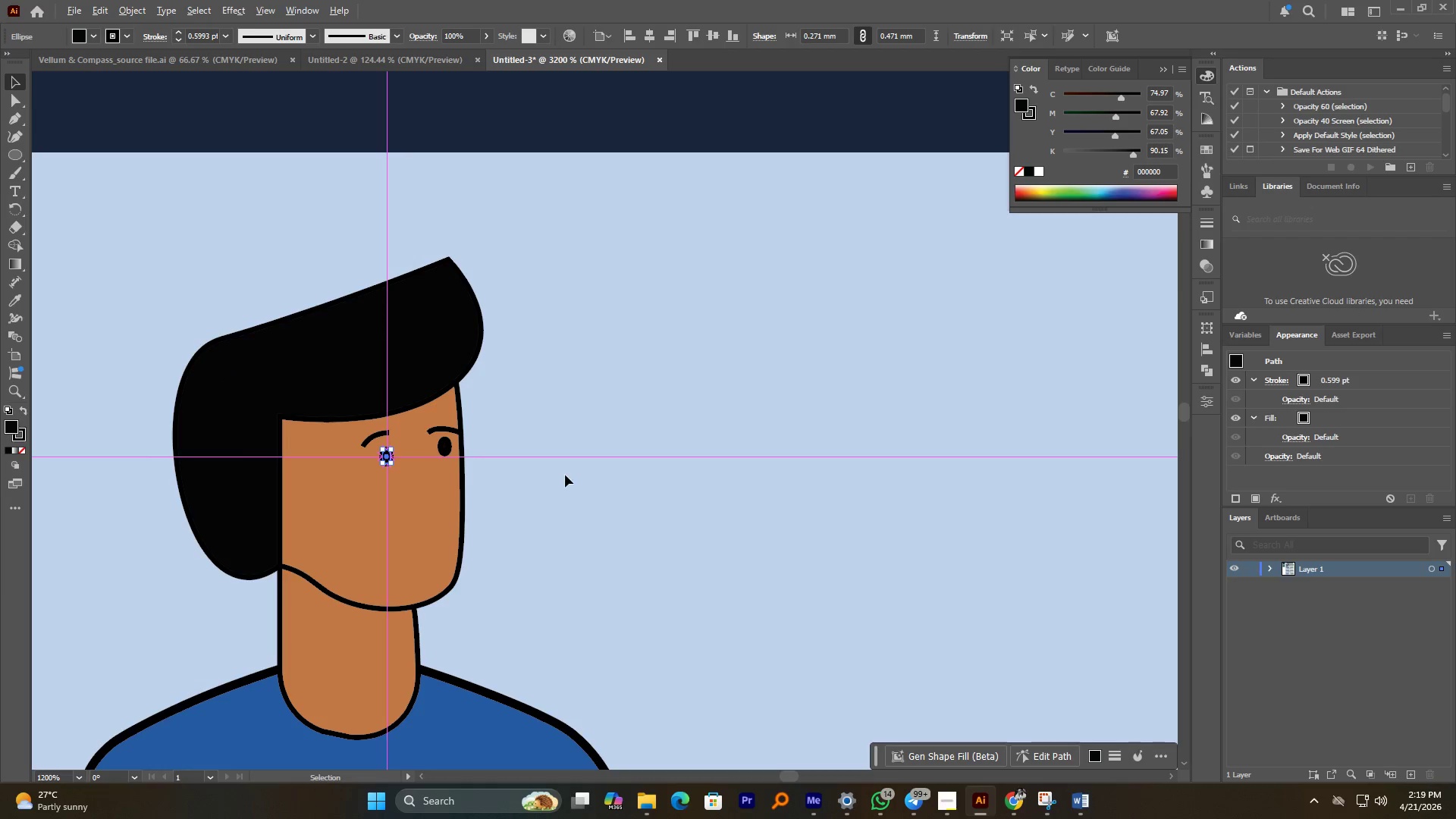 
hold_key(key=AltLeft, duration=1.76)
scroll: coordinate [450, 450], scroll_direction: up, amount: 2.0
 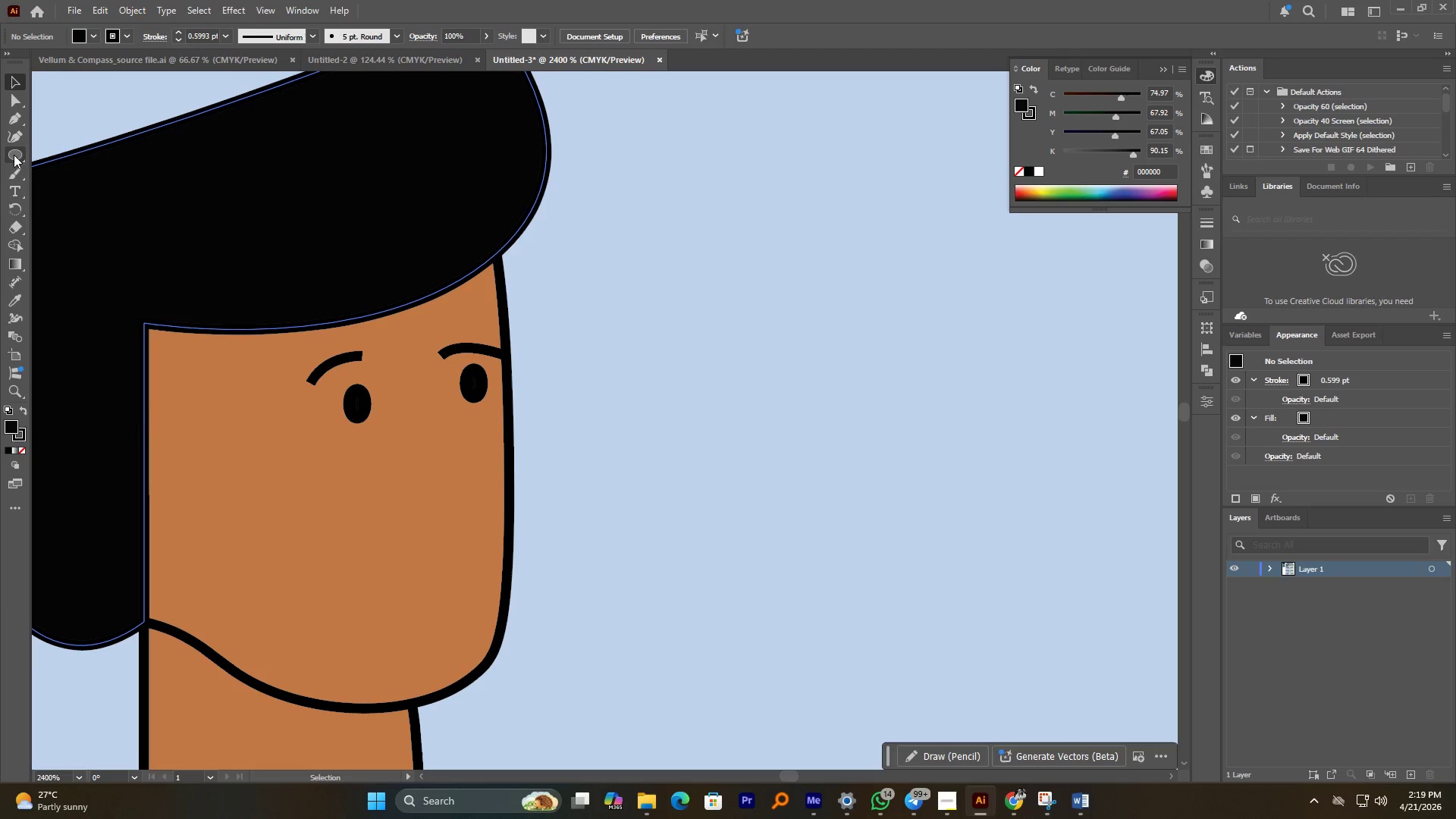 
left_click([17, 123])
 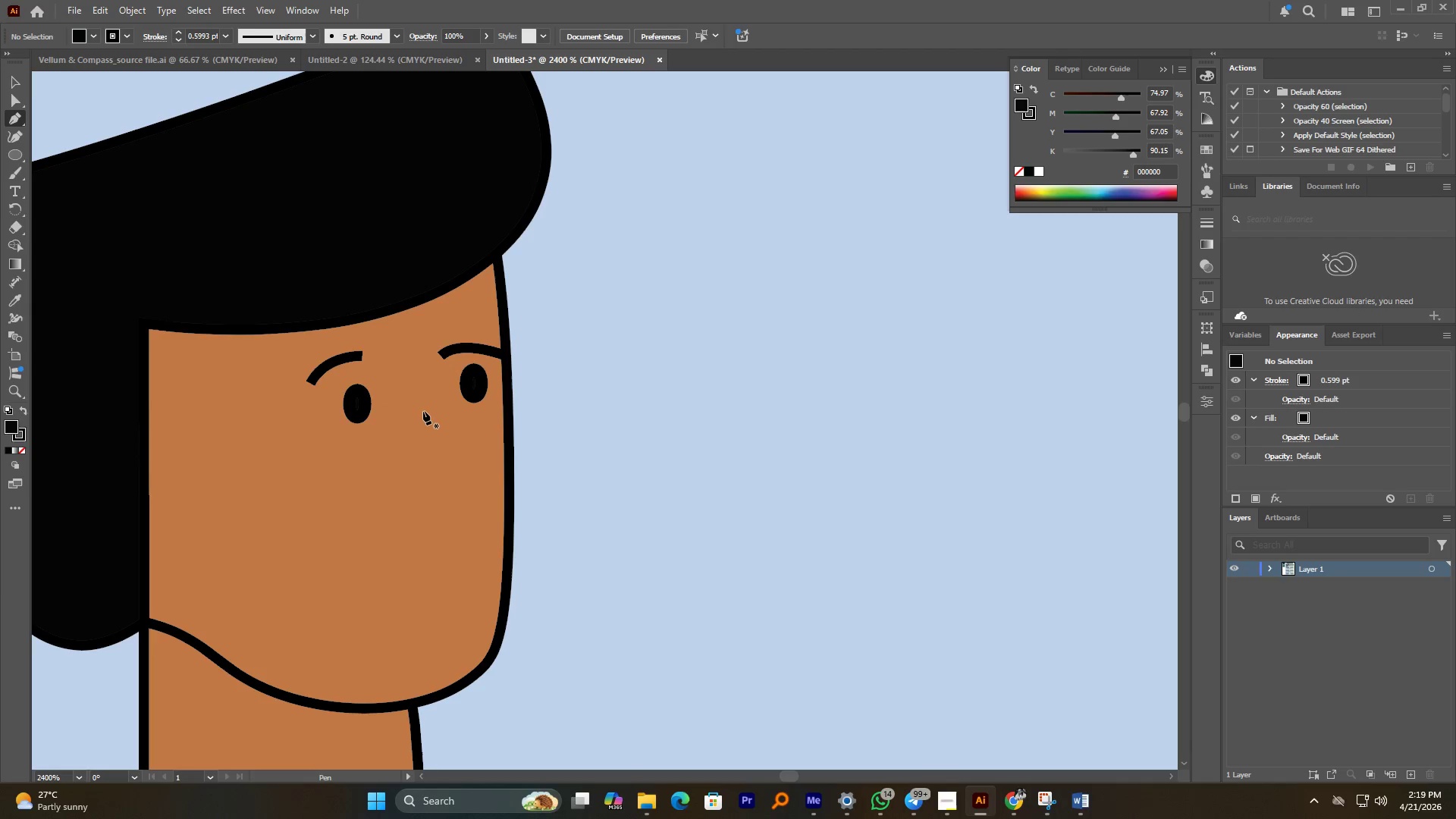 
wait(7.88)
 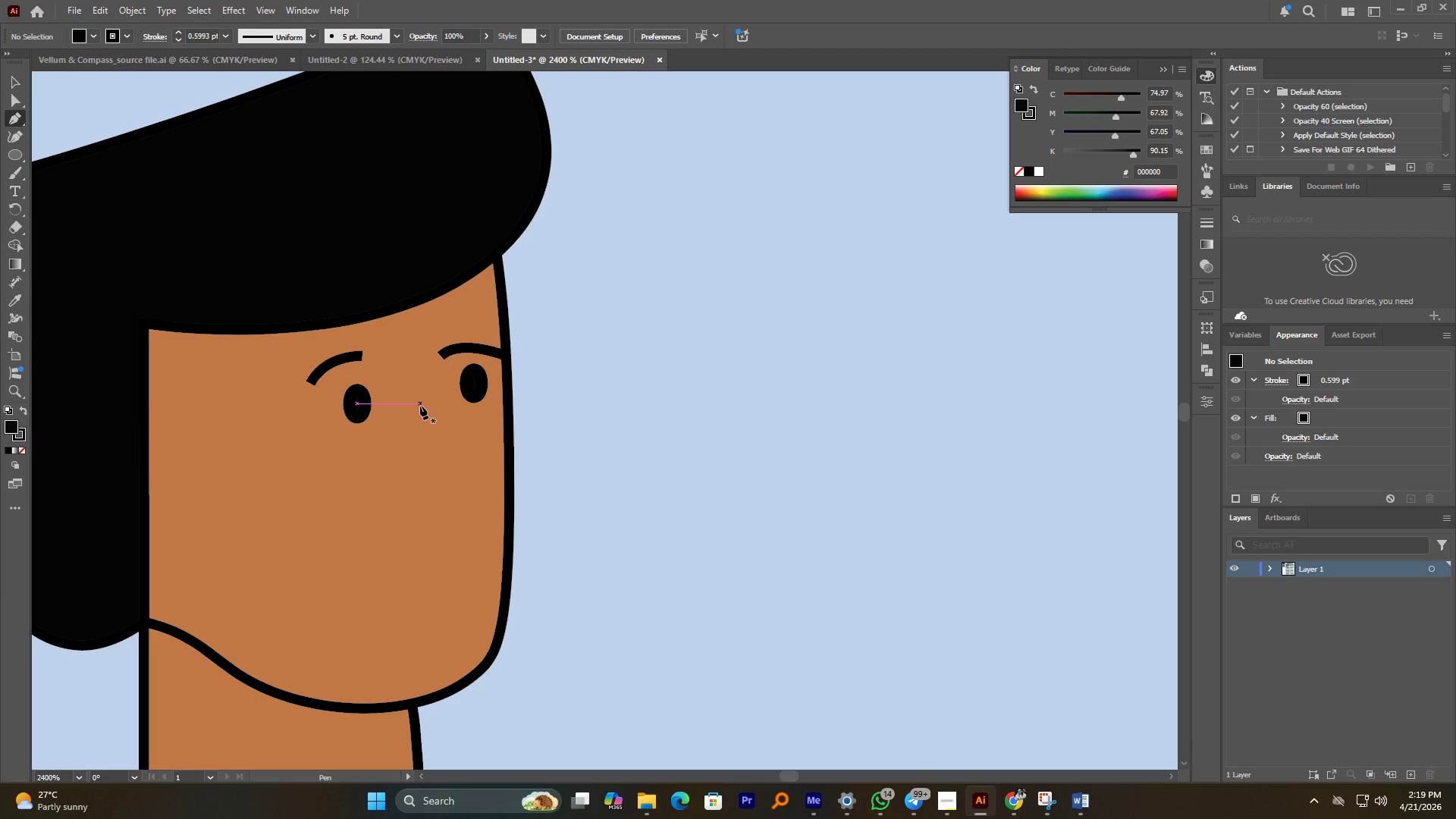 
left_click([424, 408])
 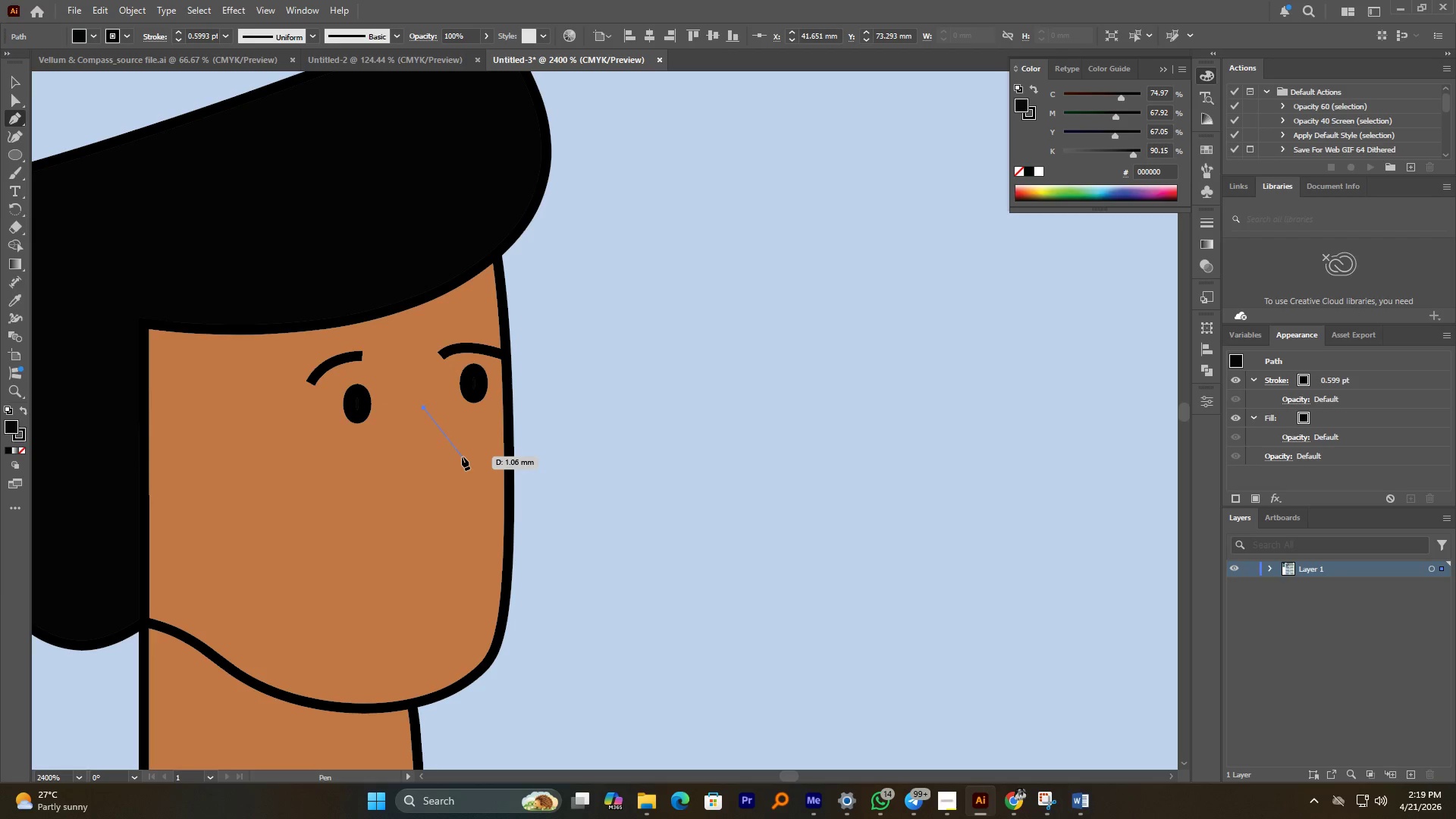 
left_click([463, 458])
 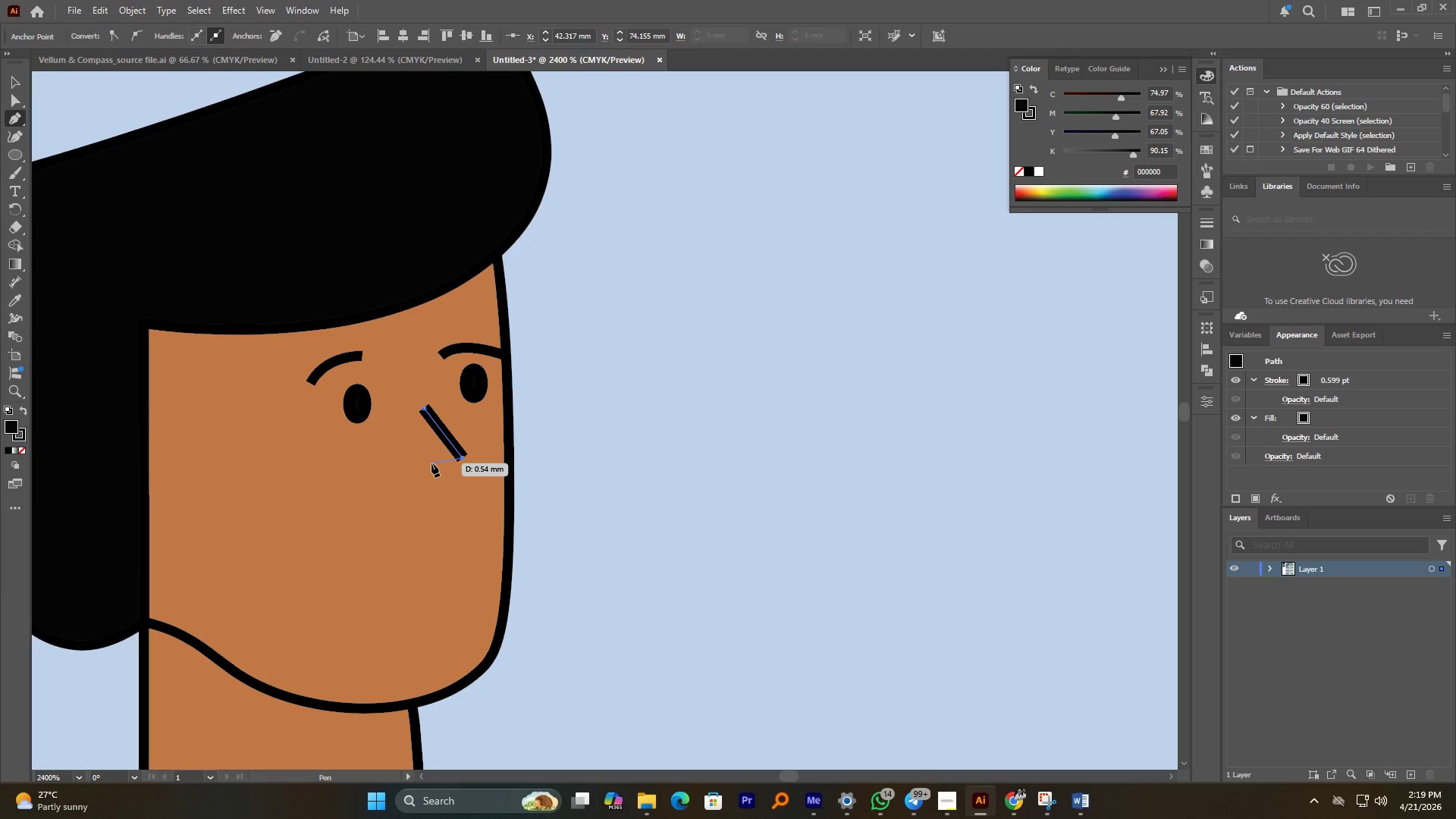 
left_click([431, 463])
 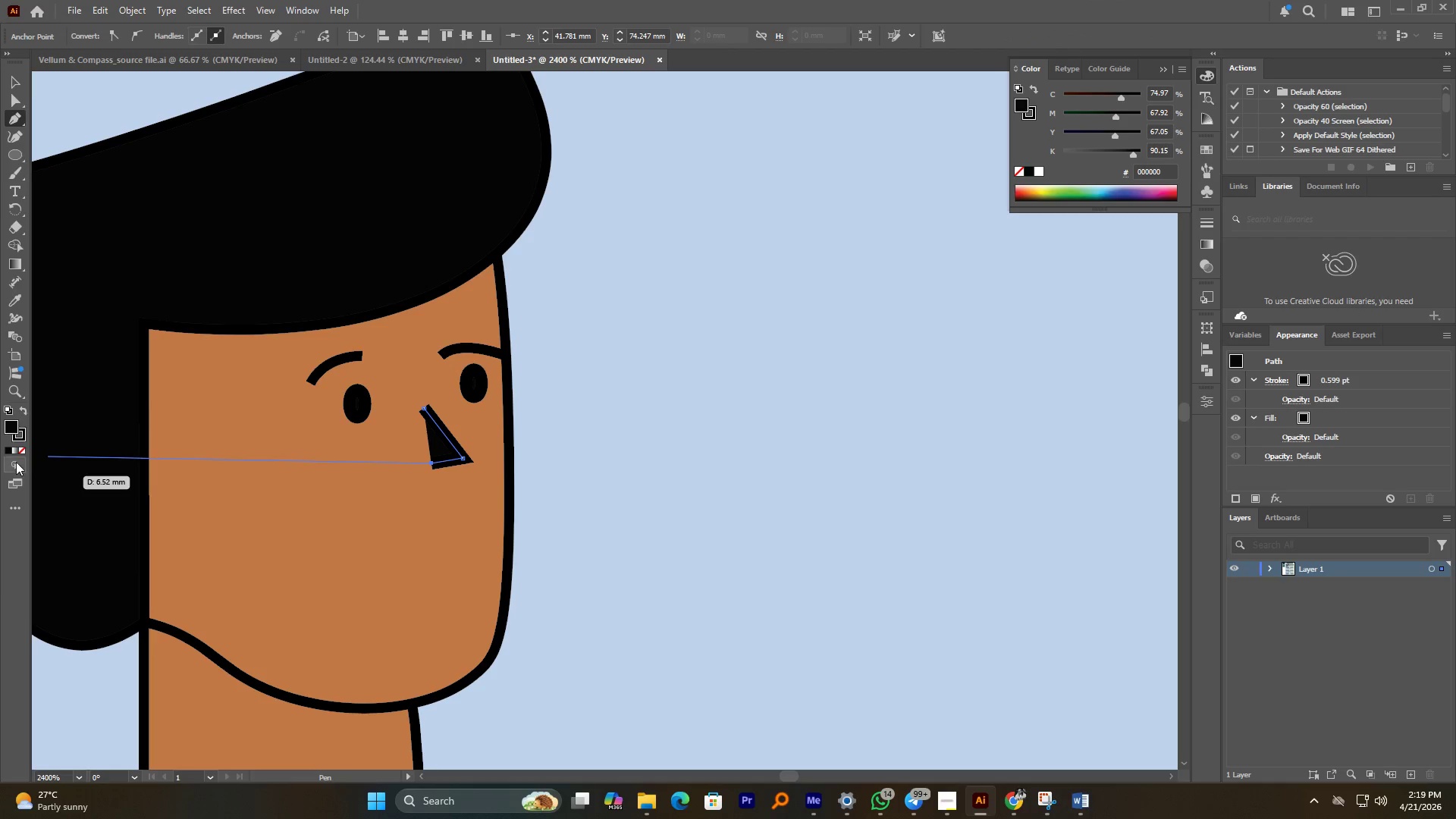 
left_click([19, 453])
 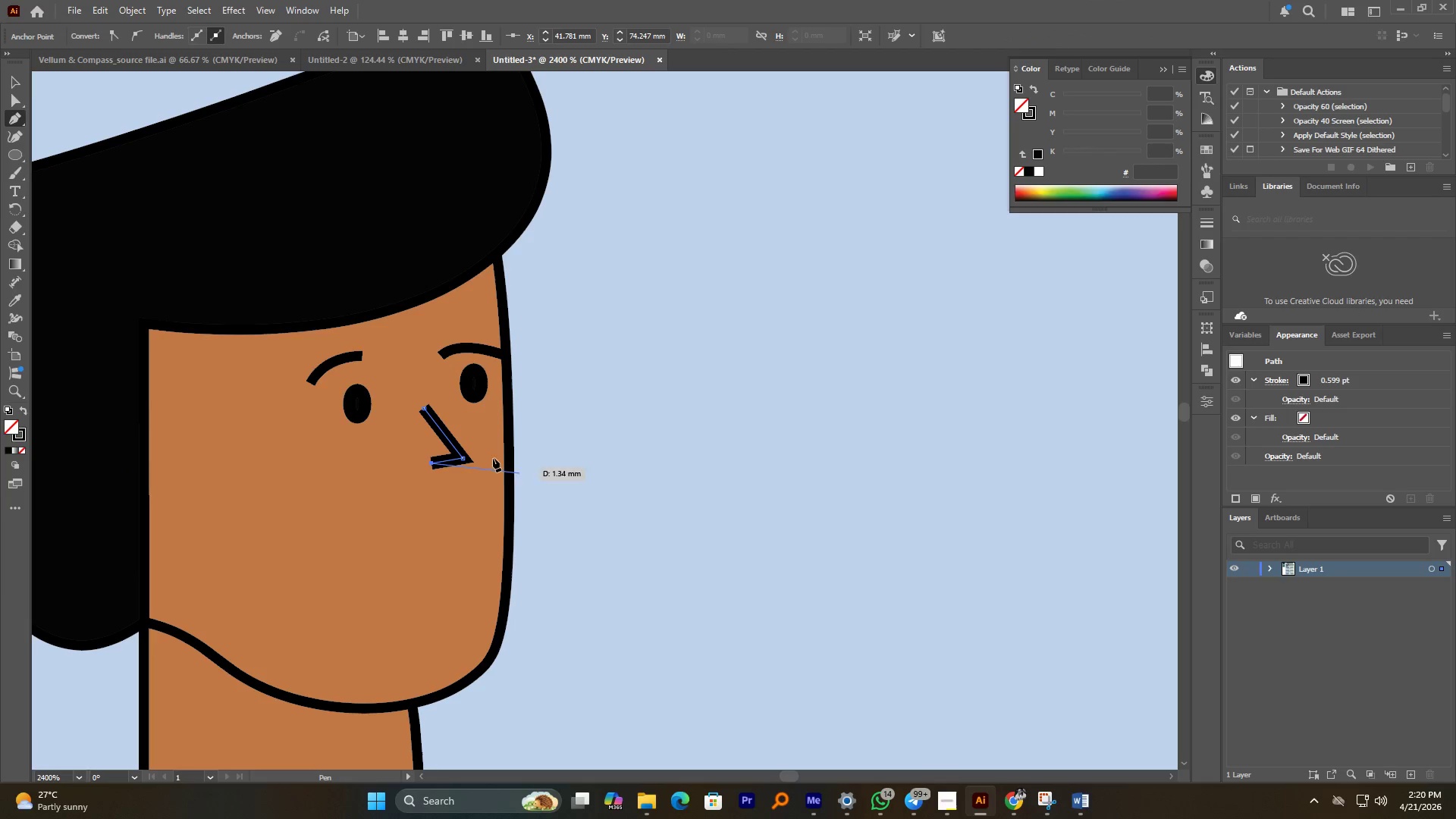 
left_click([18, 99])
 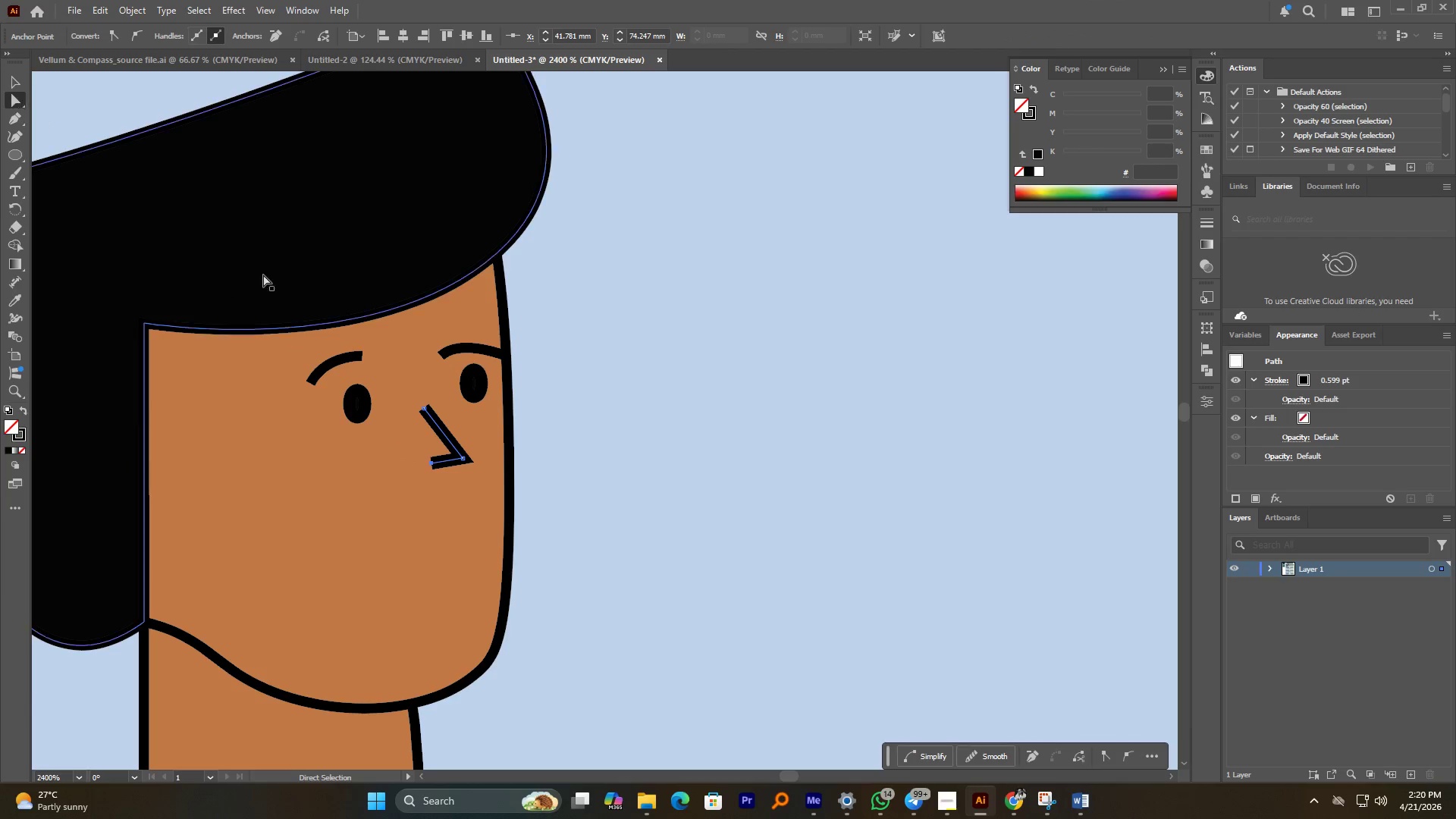 
hold_key(key=AltLeft, duration=0.64)
scroll: coordinate [444, 467], scroll_direction: up, amount: 2.0
 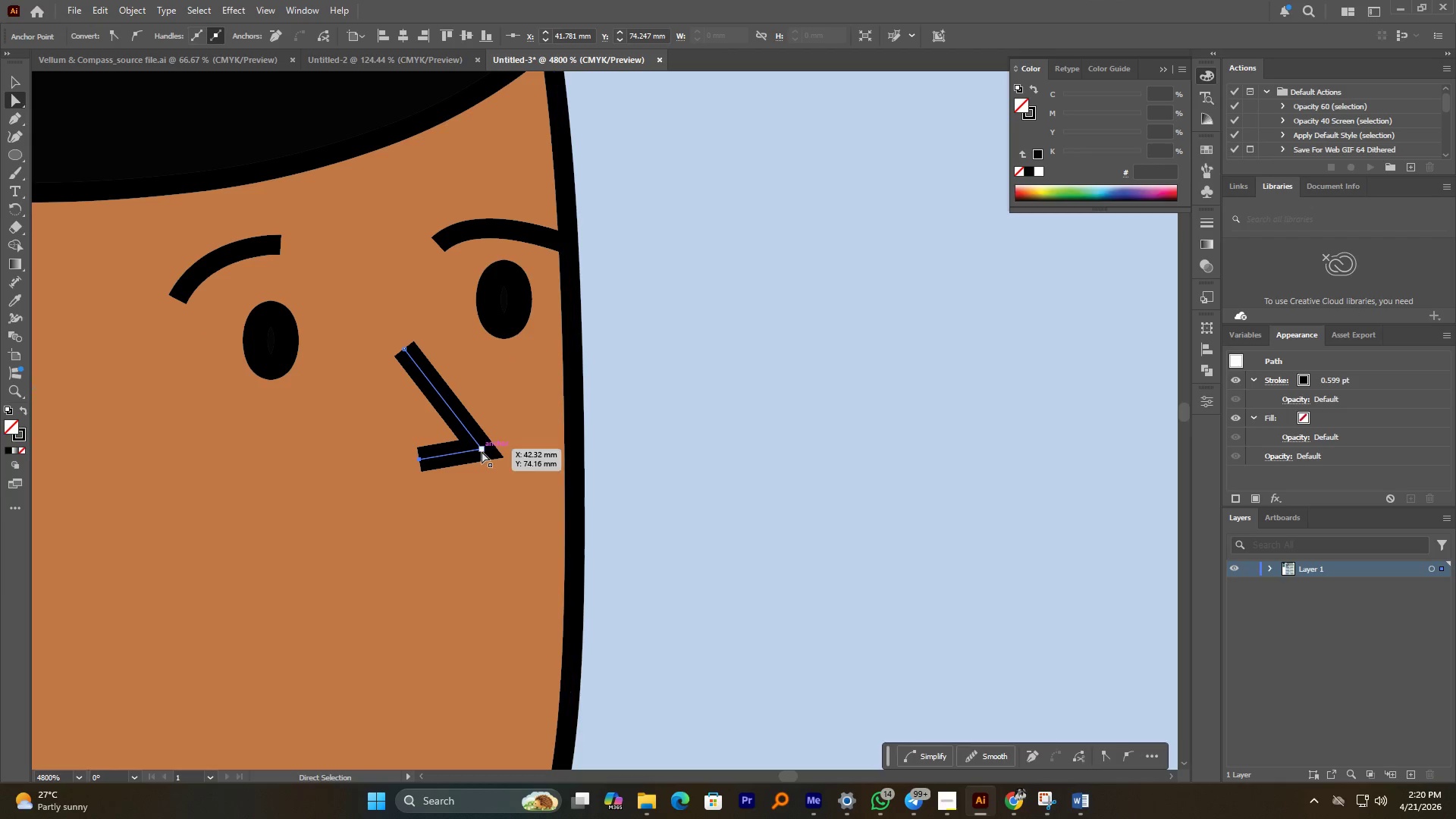 
left_click([482, 451])
 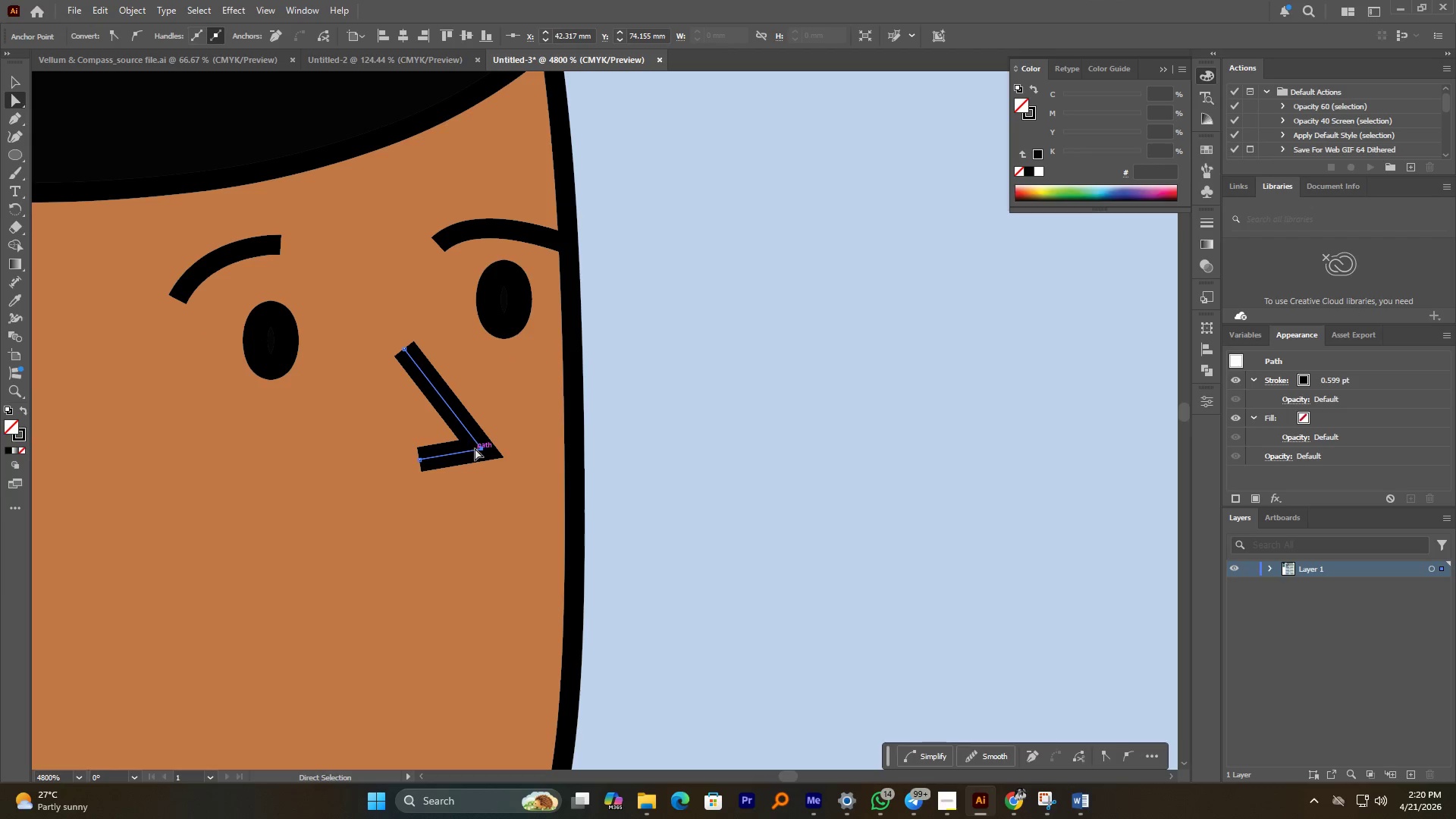 
left_click([482, 448])
 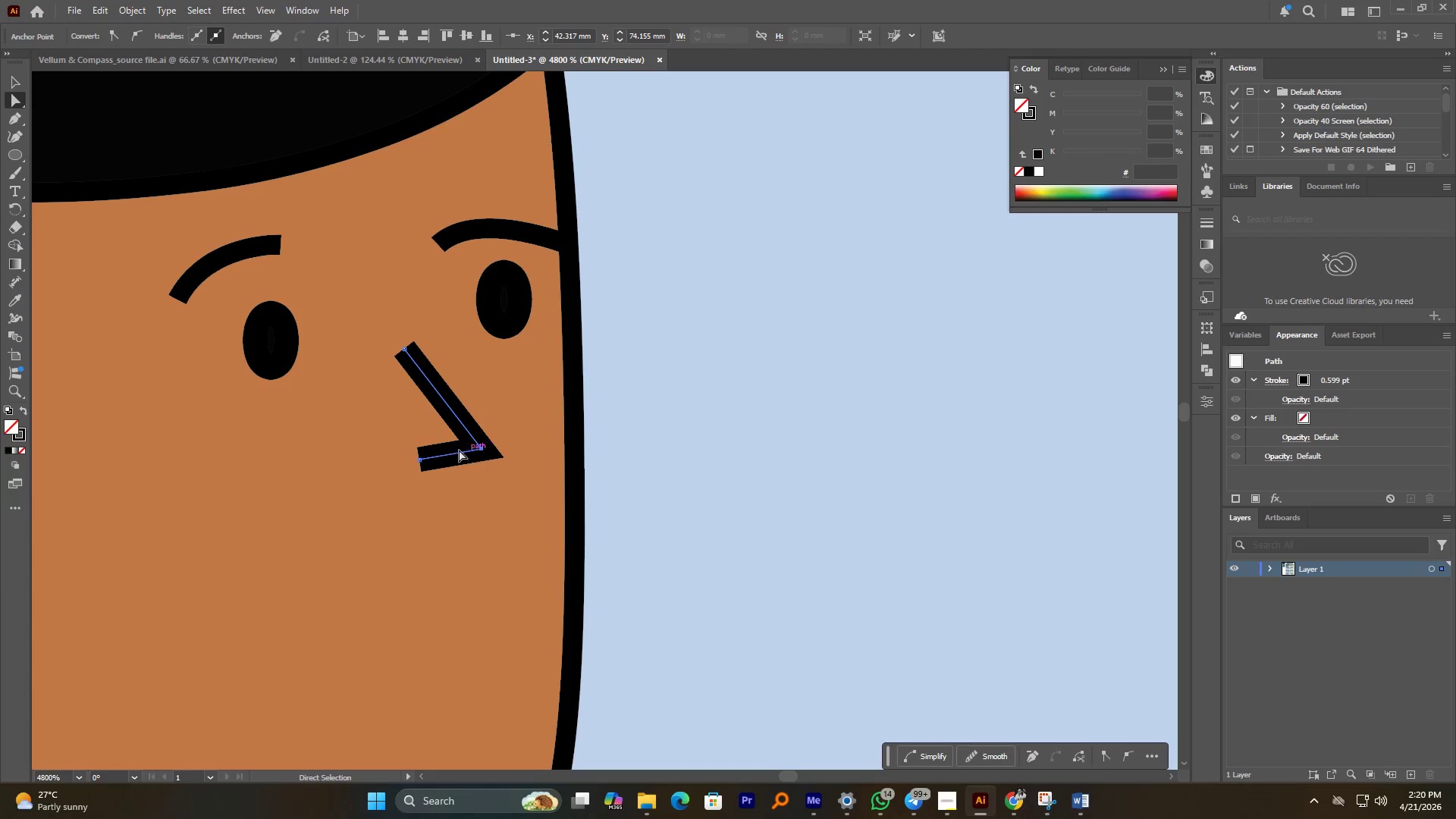 
hold_key(key=AltLeft, duration=1.36)
scroll: coordinate [450, 450], scroll_direction: down, amount: 2.0
 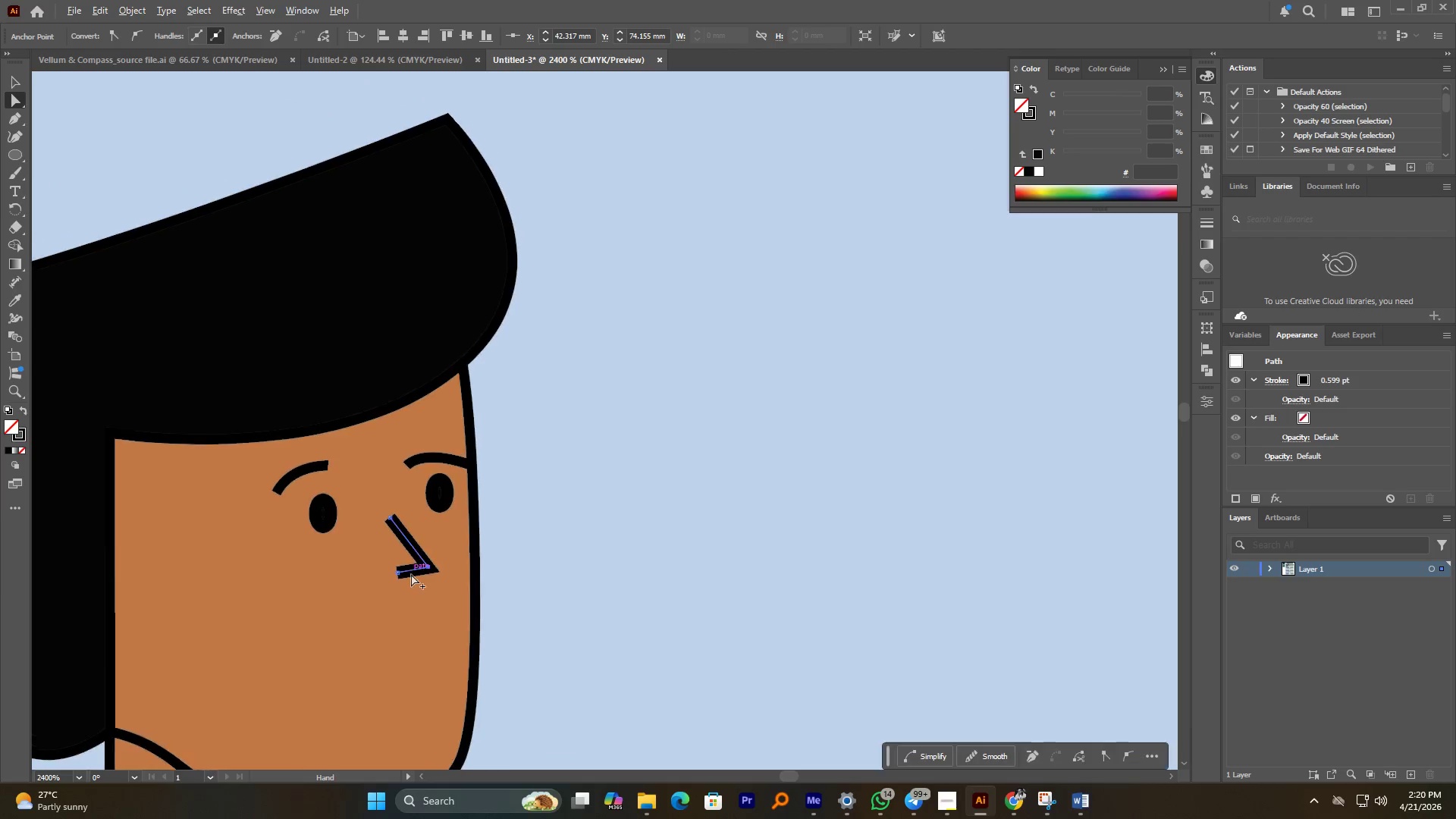 
scroll: coordinate [410, 573], scroll_direction: up, amount: 3.0
 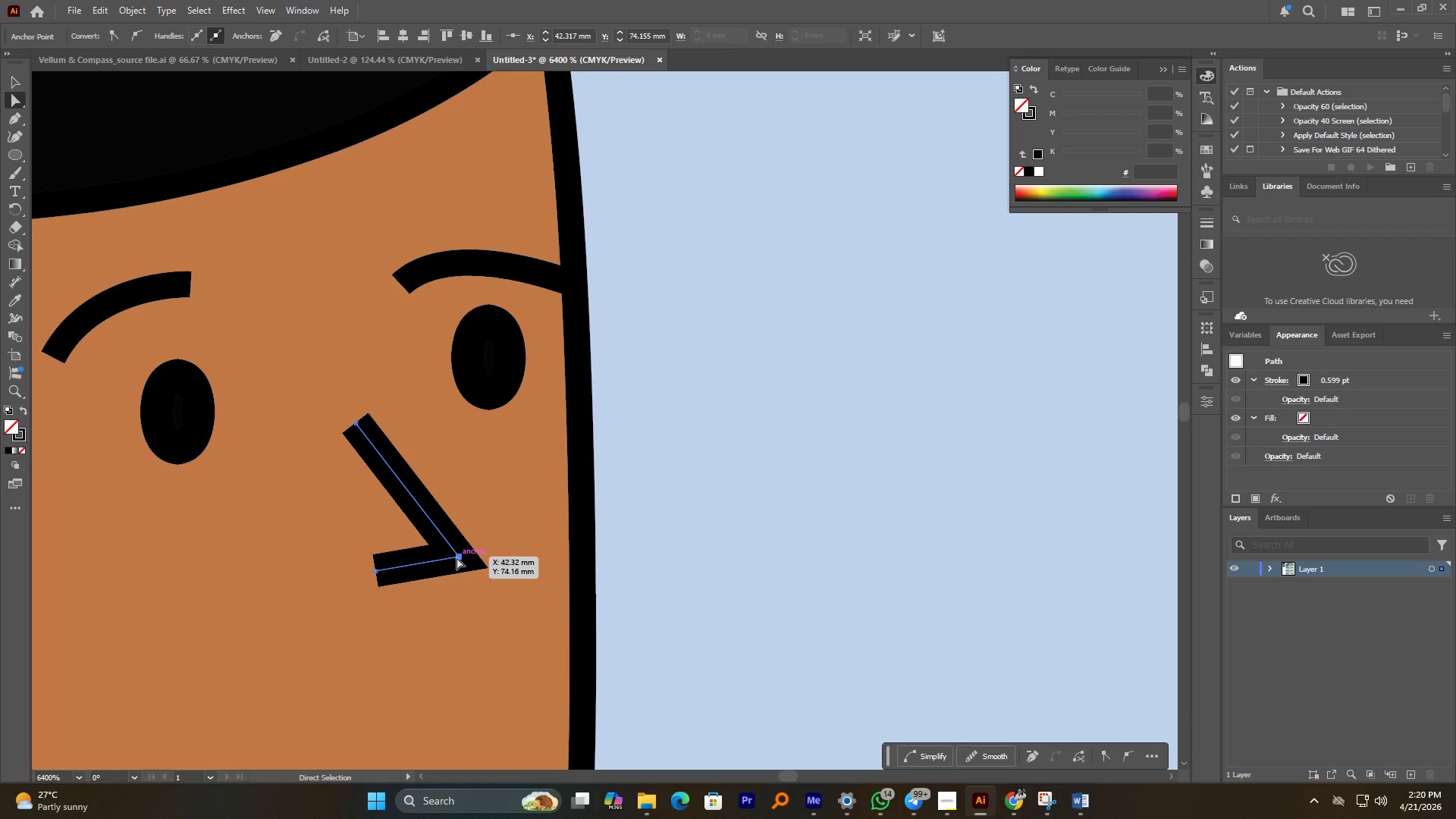 
left_click([457, 557])
 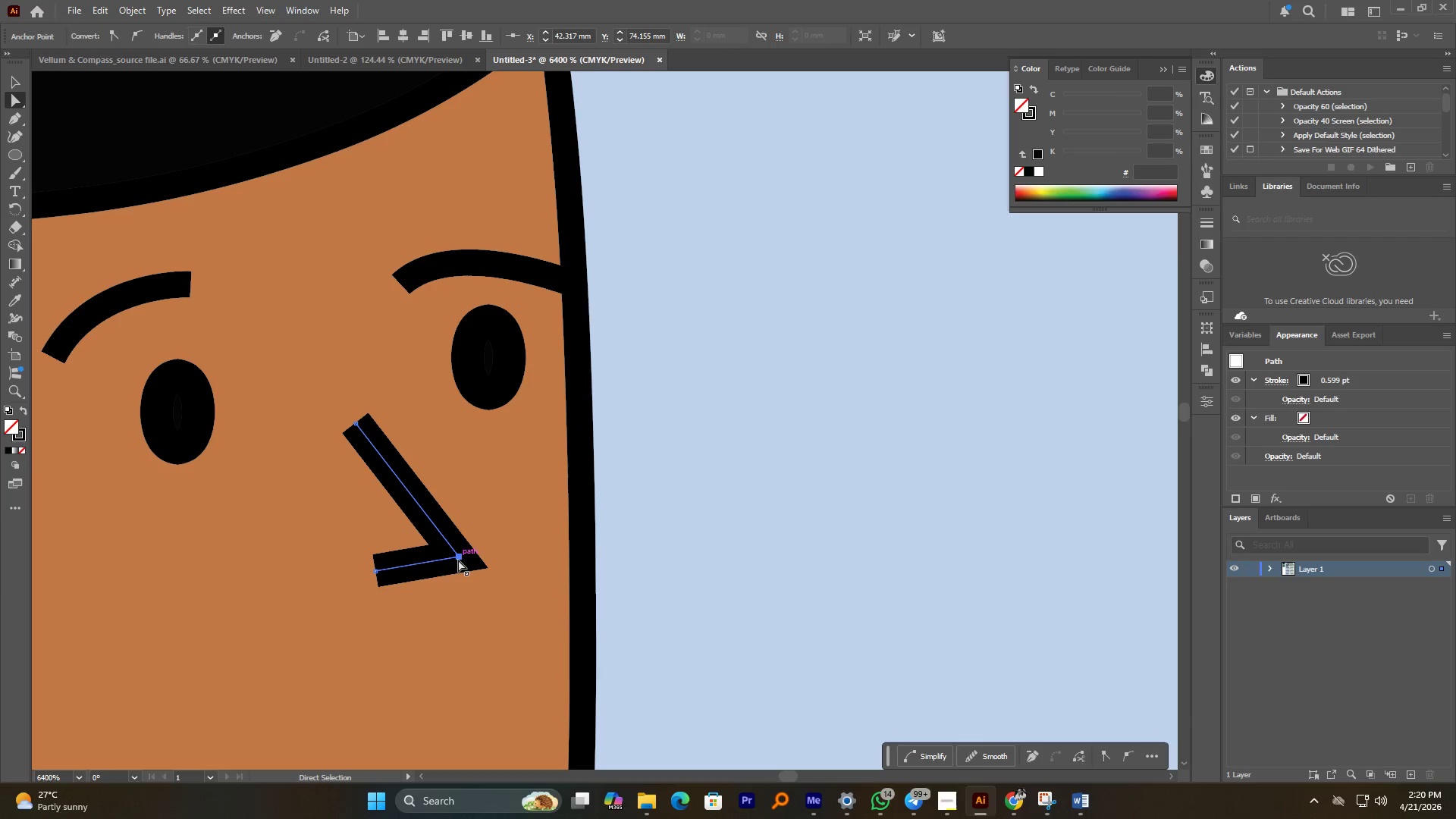 
left_click([459, 559])
 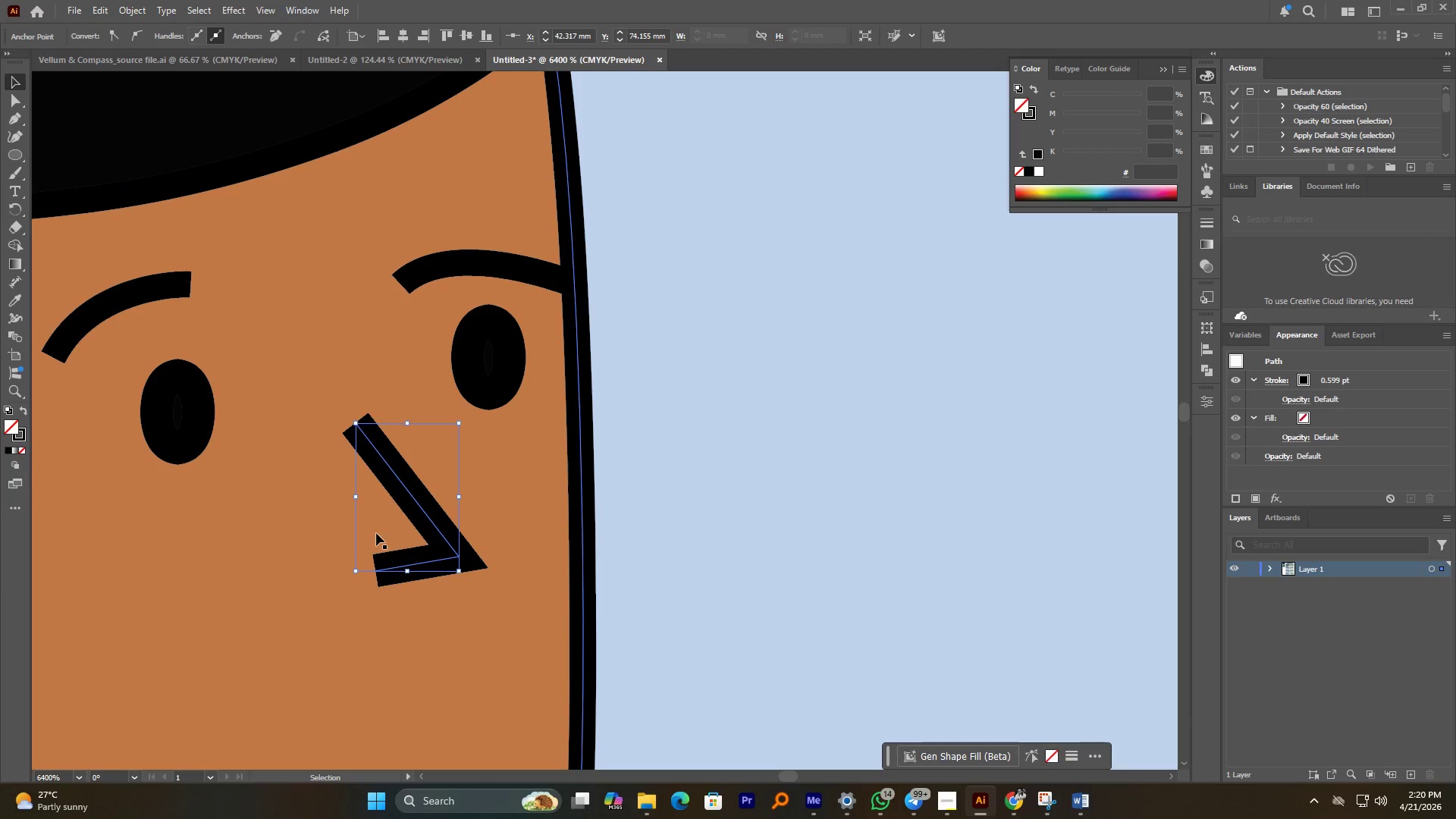 
left_click([14, 103])
 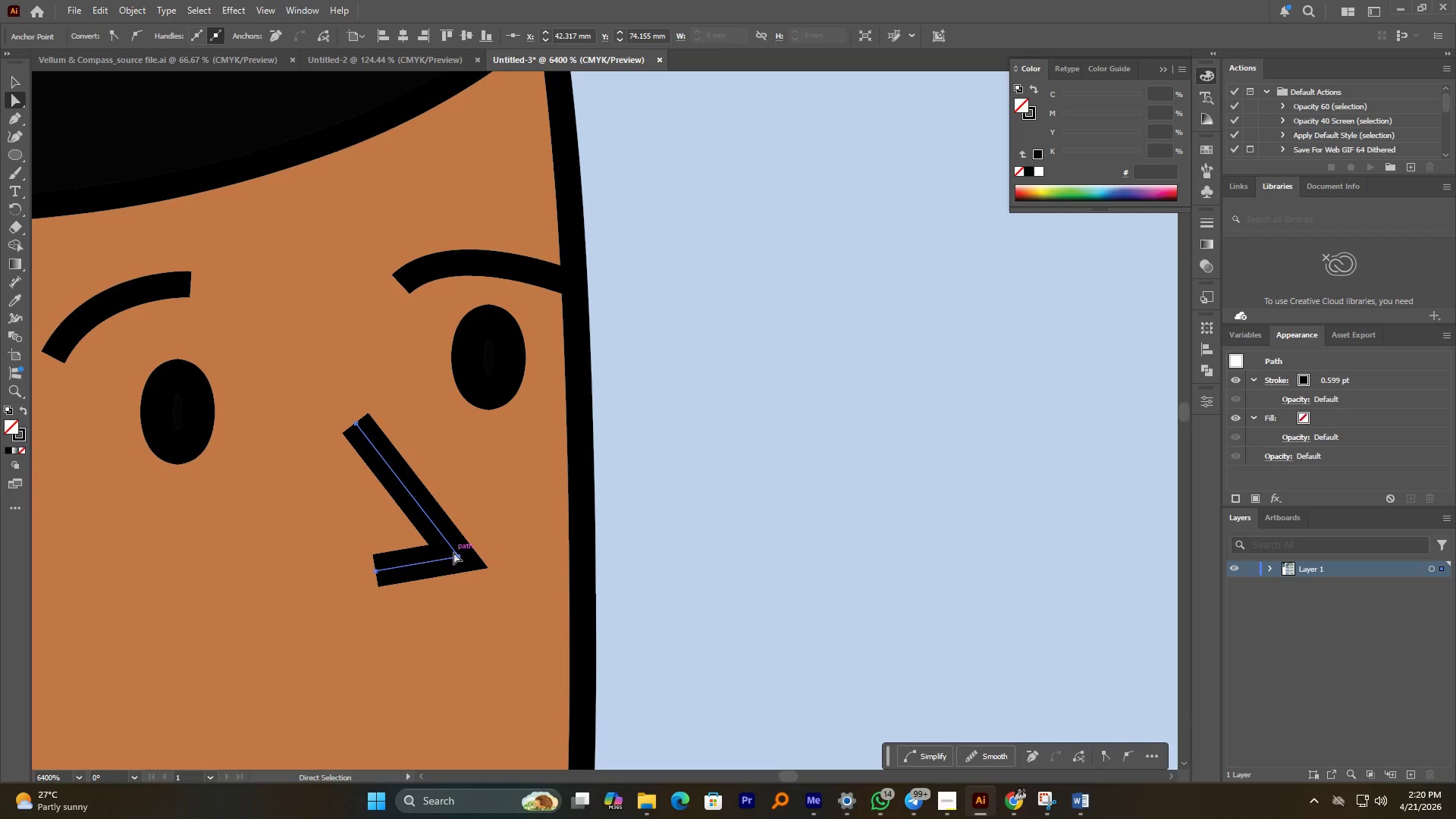 
left_click([457, 555])
 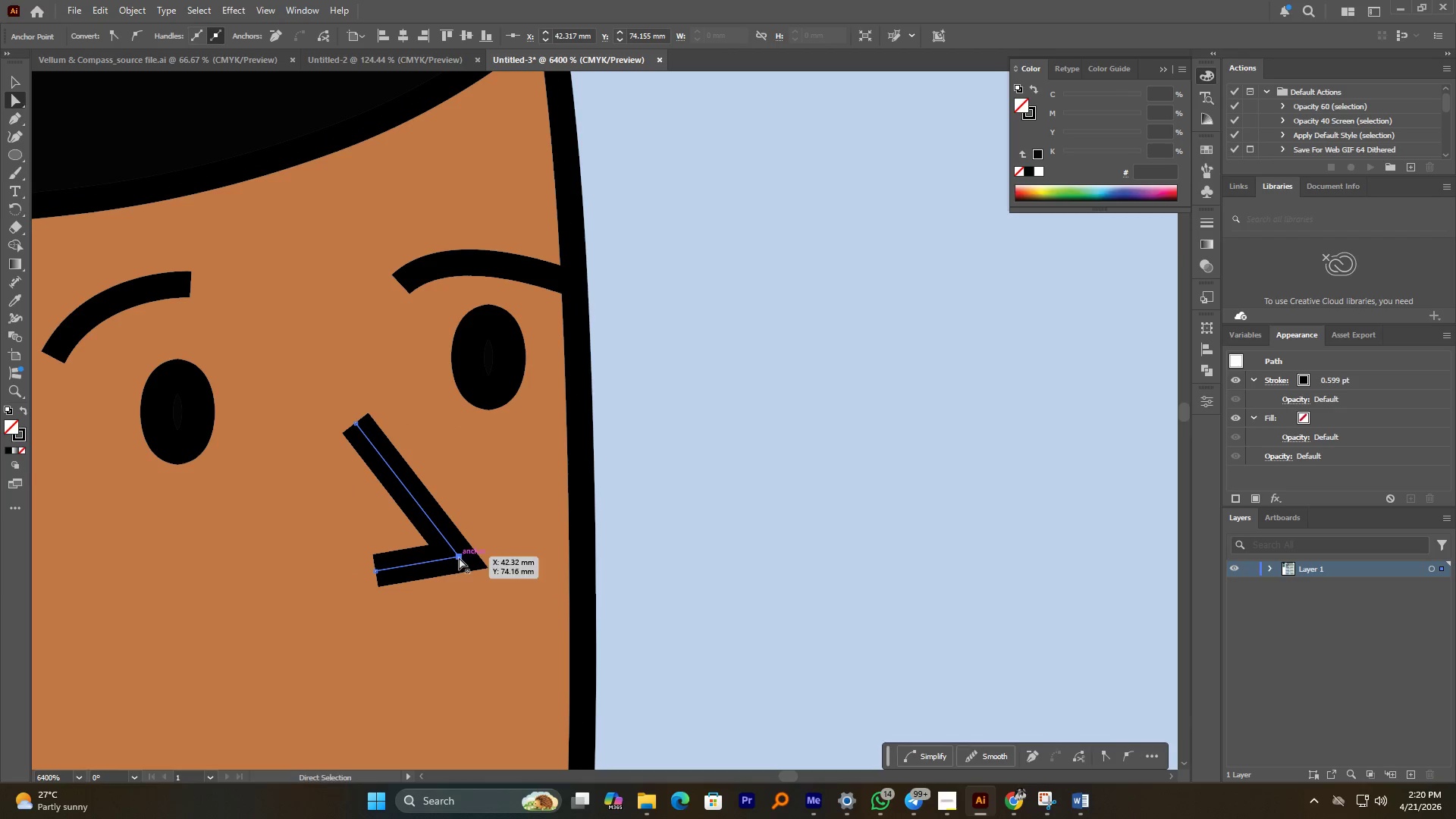 
double_click([459, 557])
 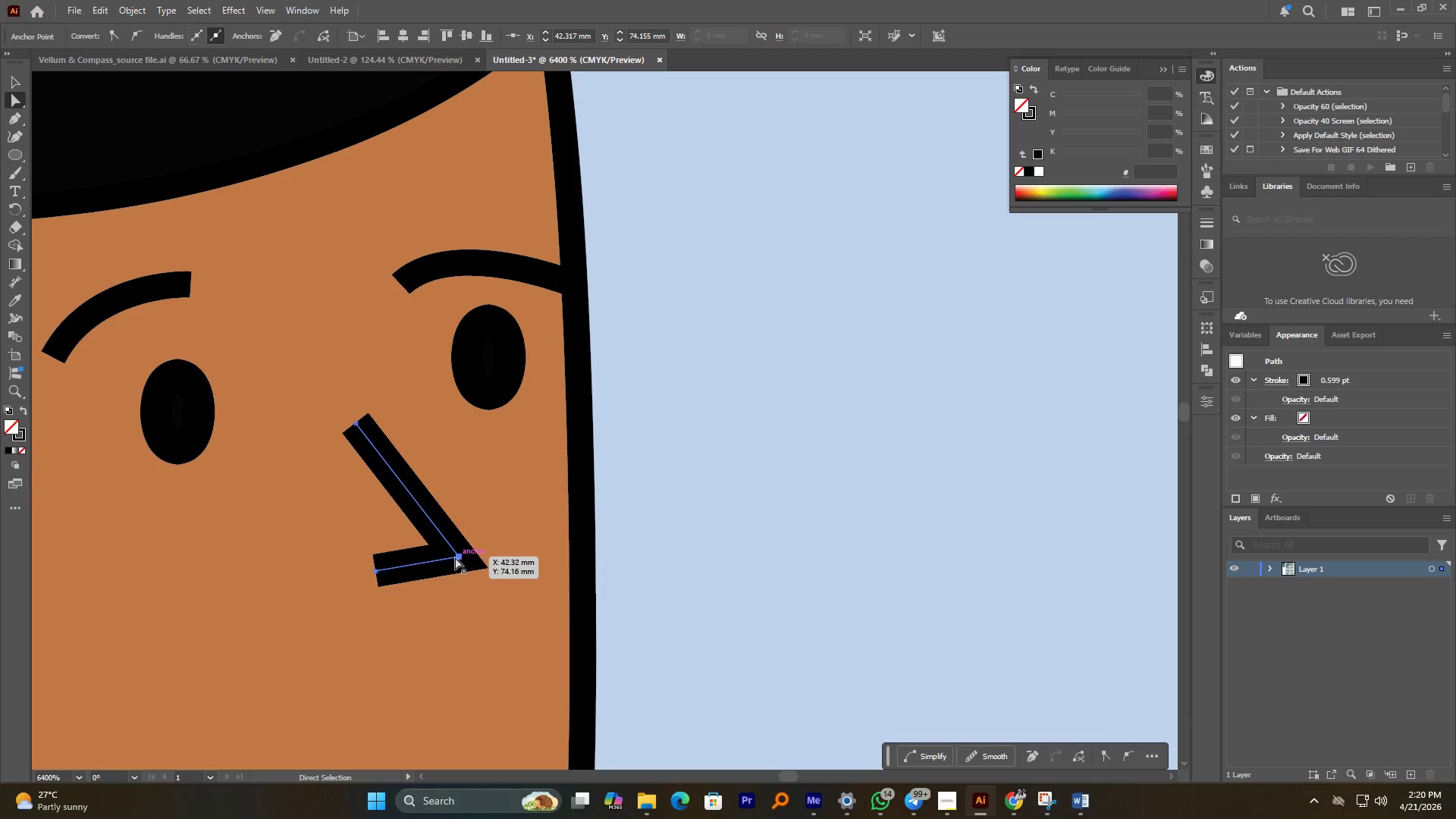 
hold_key(key=AltLeft, duration=6.03)
scroll: coordinate [513, 557], scroll_direction: down, amount: 6.0
 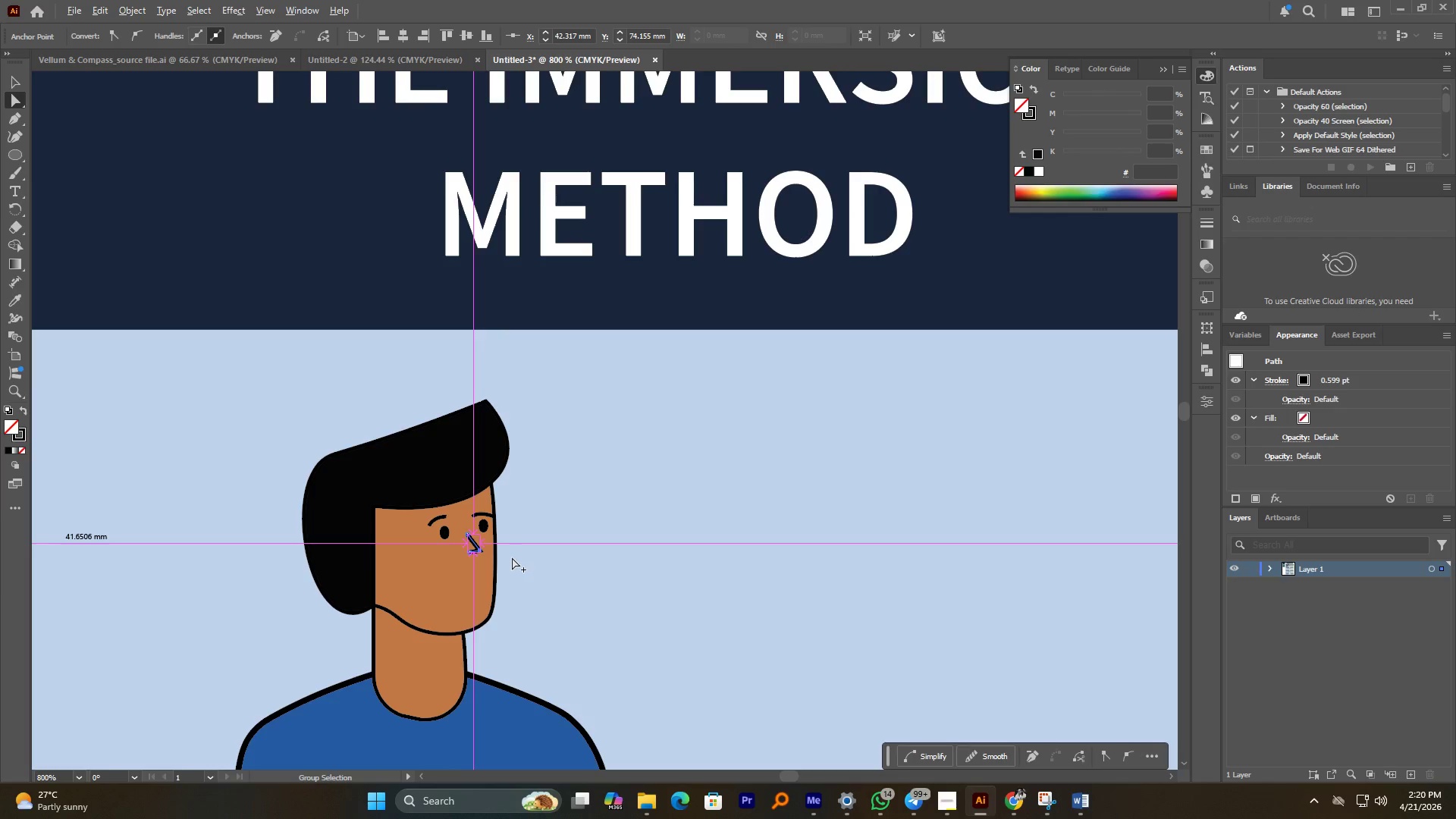 
scroll: coordinate [491, 524], scroll_direction: up, amount: 10.0
 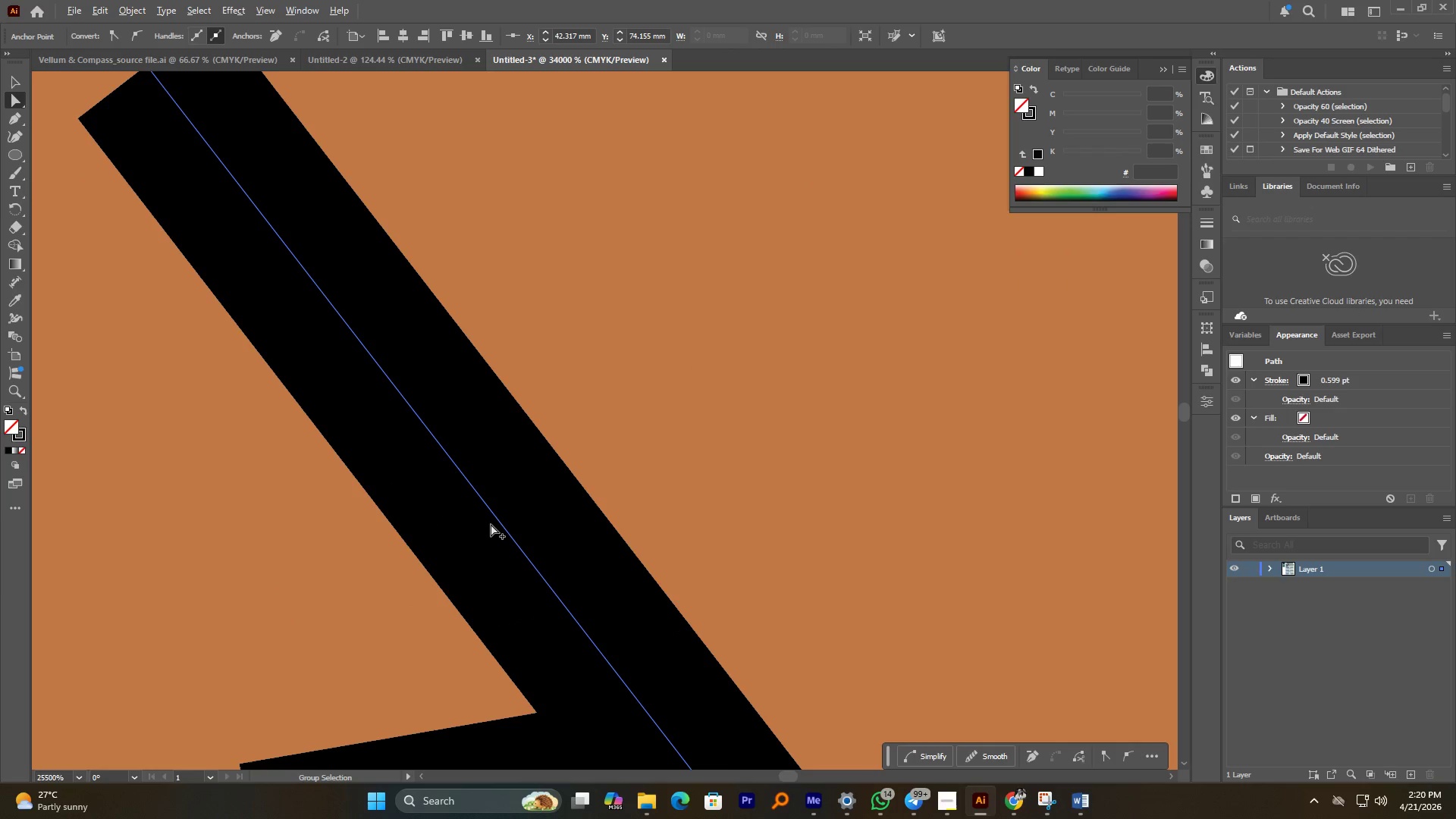 
scroll: coordinate [508, 532], scroll_direction: down, amount: 4.0
 